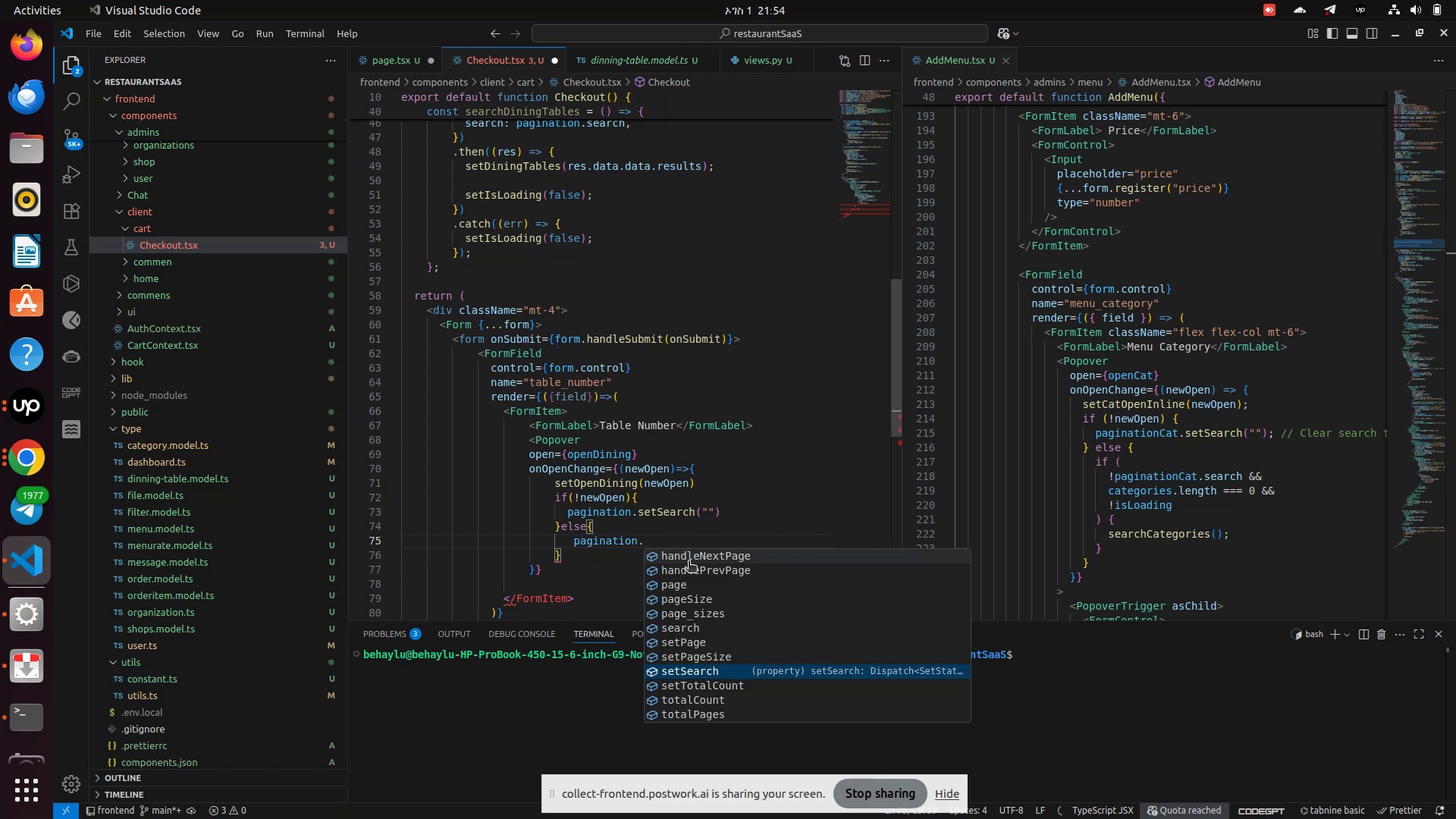 
key(Backspace)
key(Backspace)
key(Backspace)
key(Backspace)
key(Backspace)
key(Backspace)
key(Backspace)
key(Backspace)
key(Backspace)
key(Backspace)
key(Backspace)
type(if()
 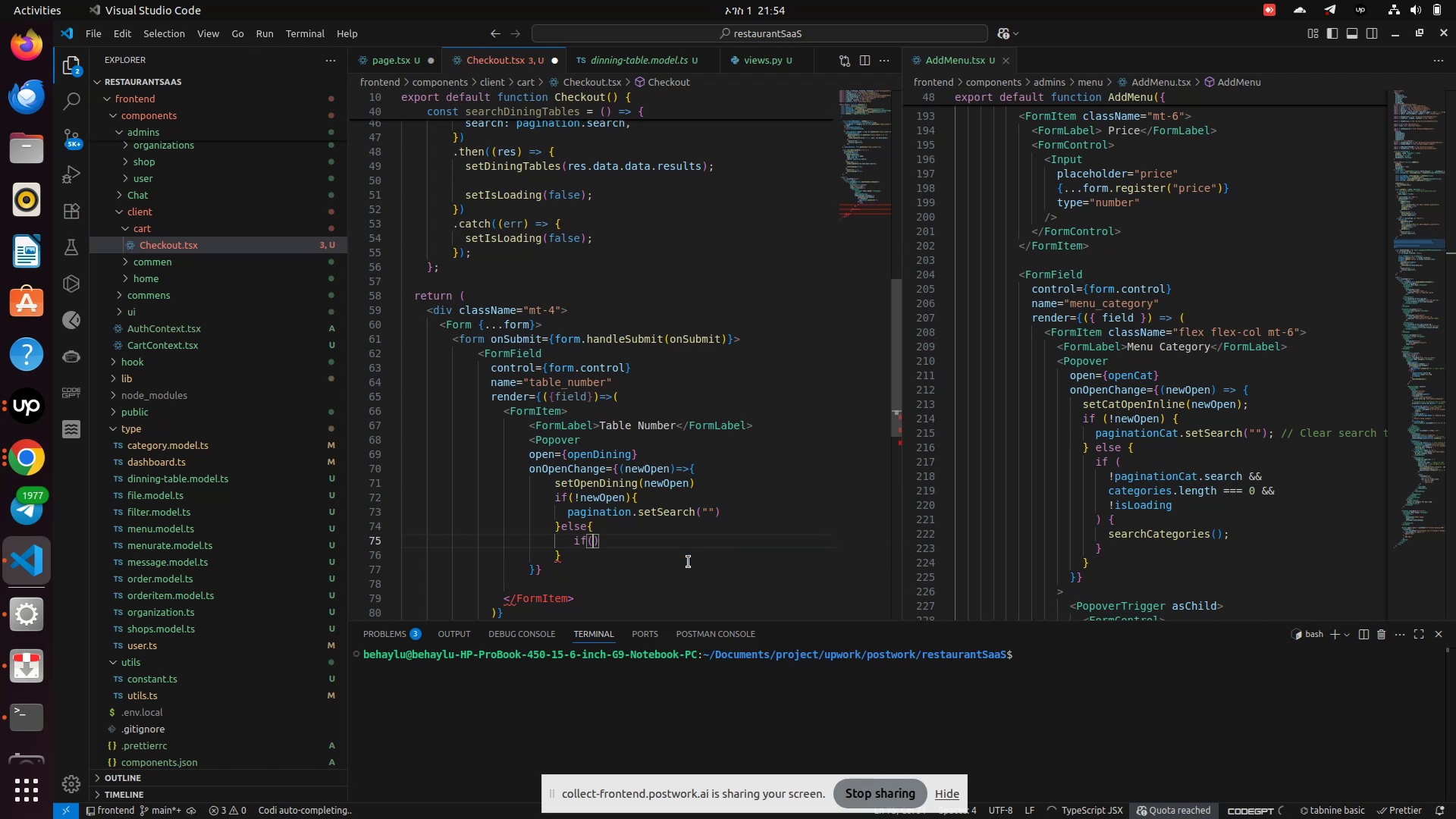 
type(!pagin)
 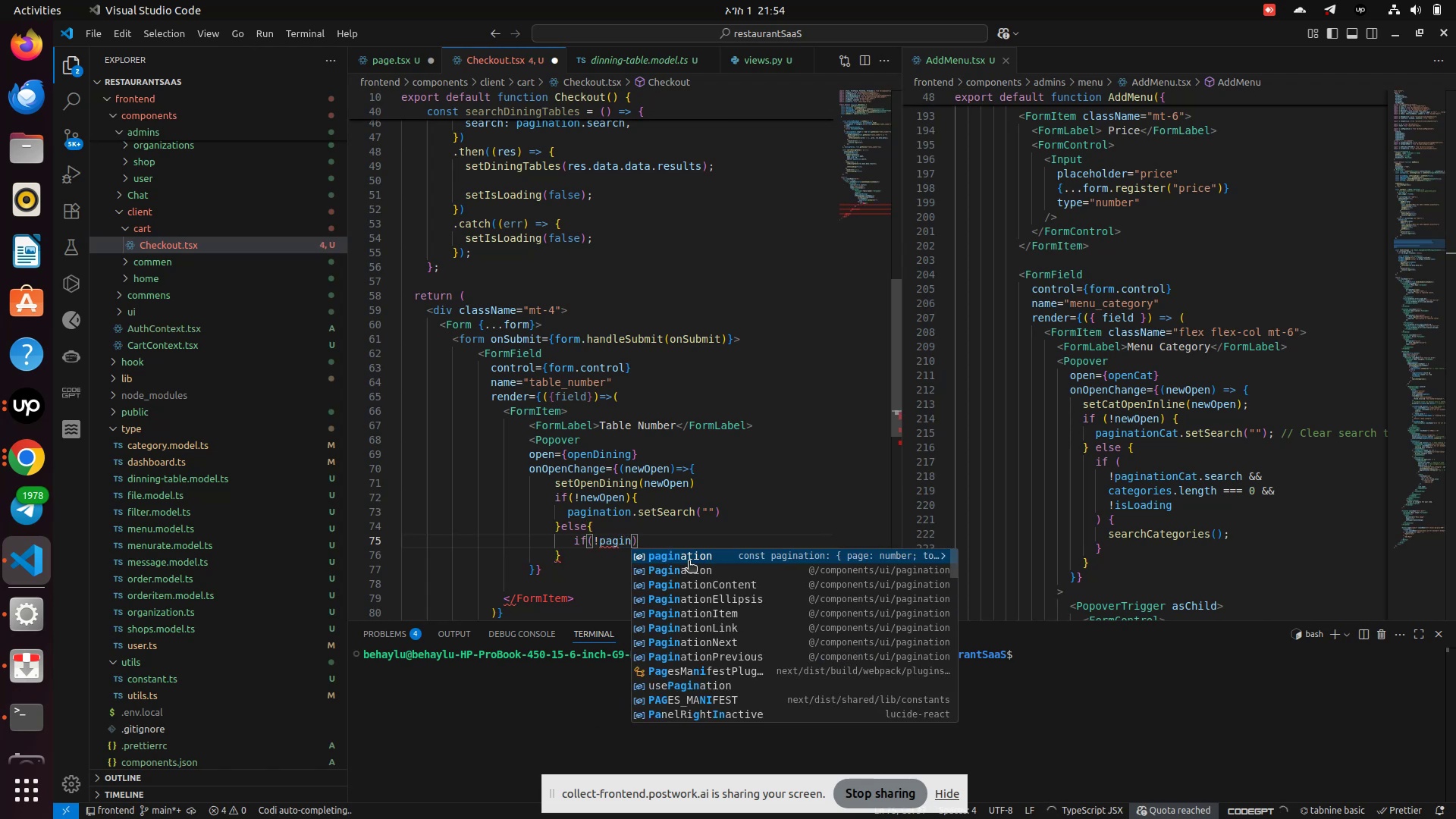 
key(Enter)
 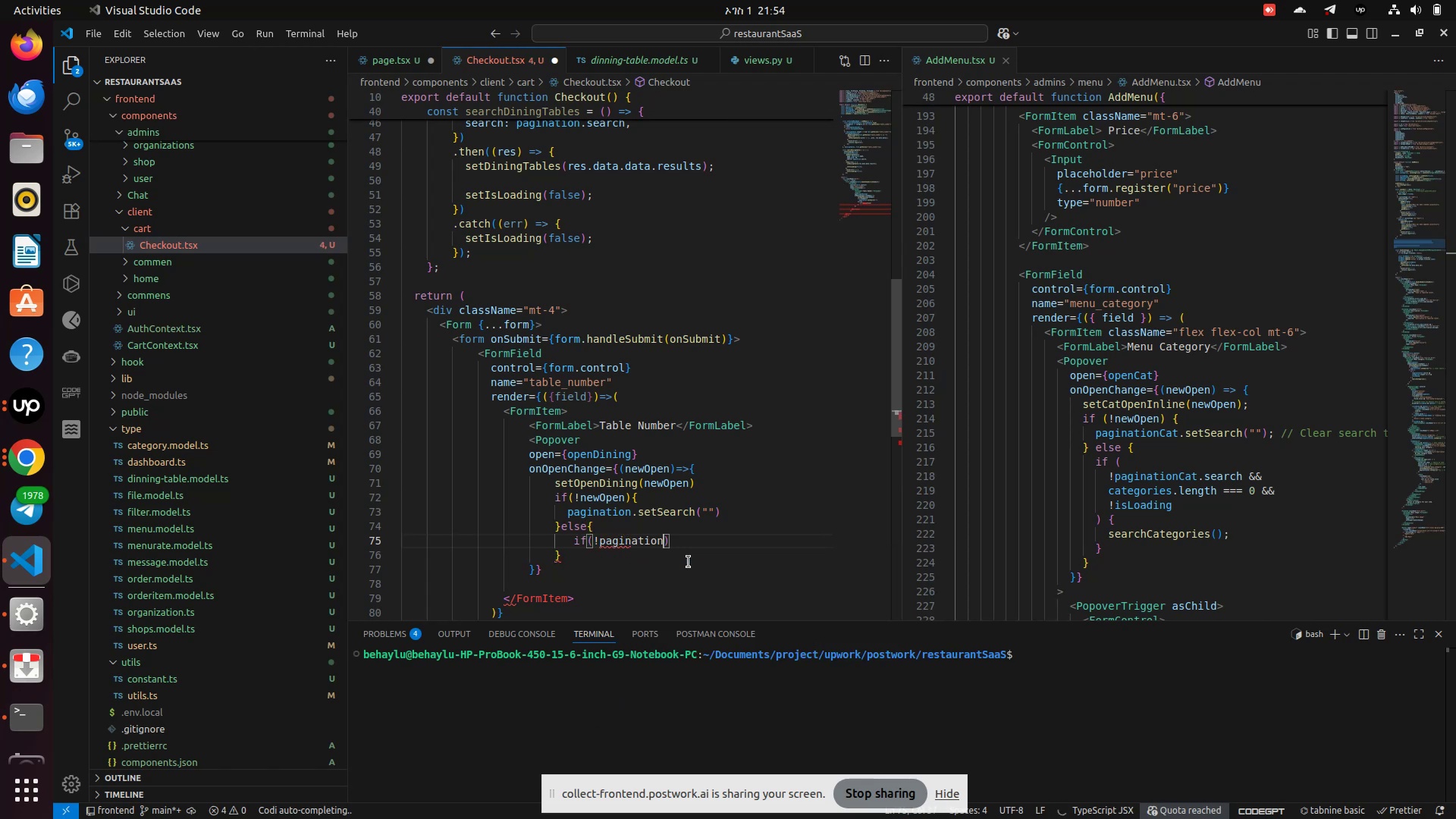 
type(.search){)
 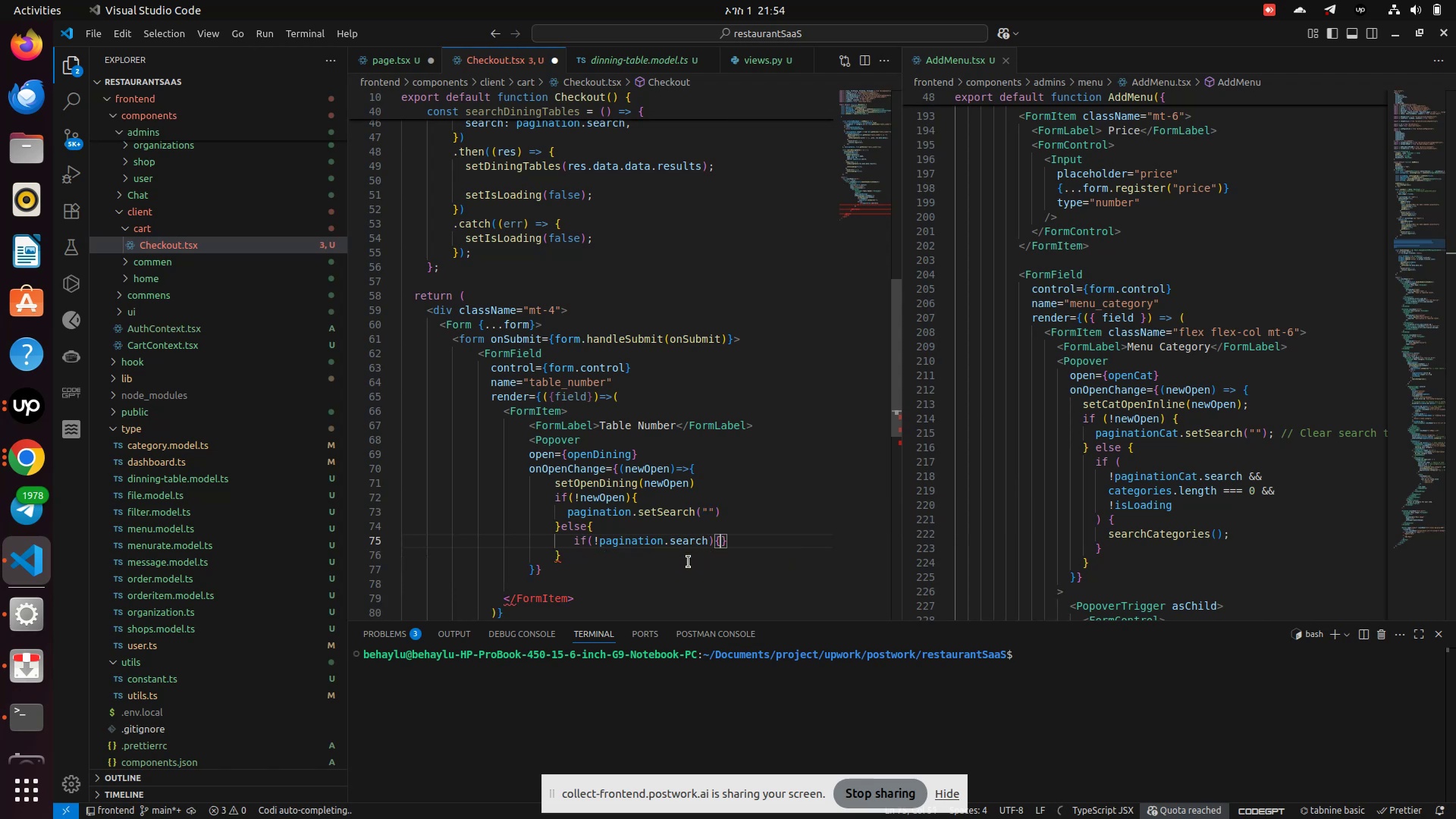 
key(Enter)
 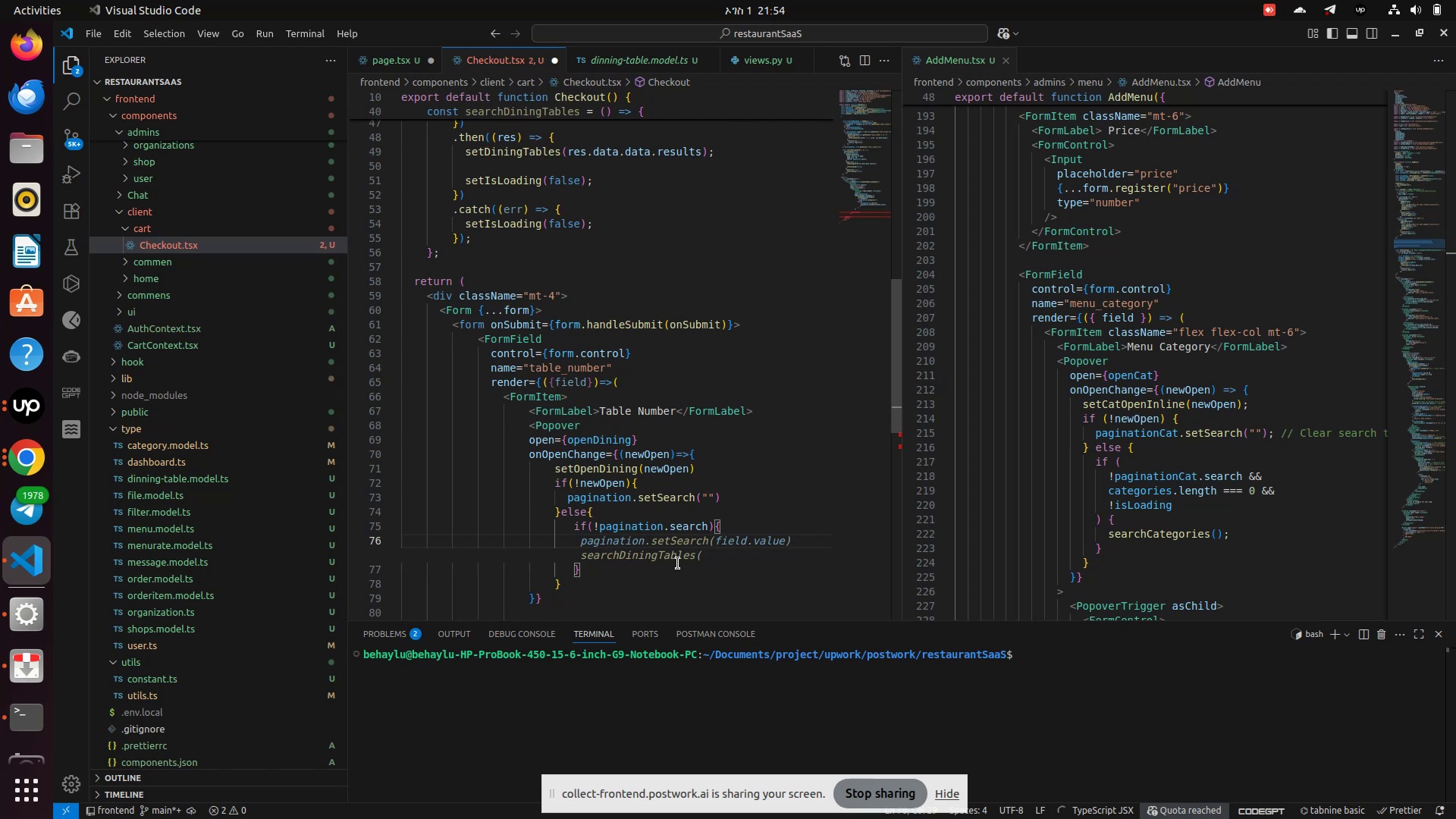 
wait(7.68)
 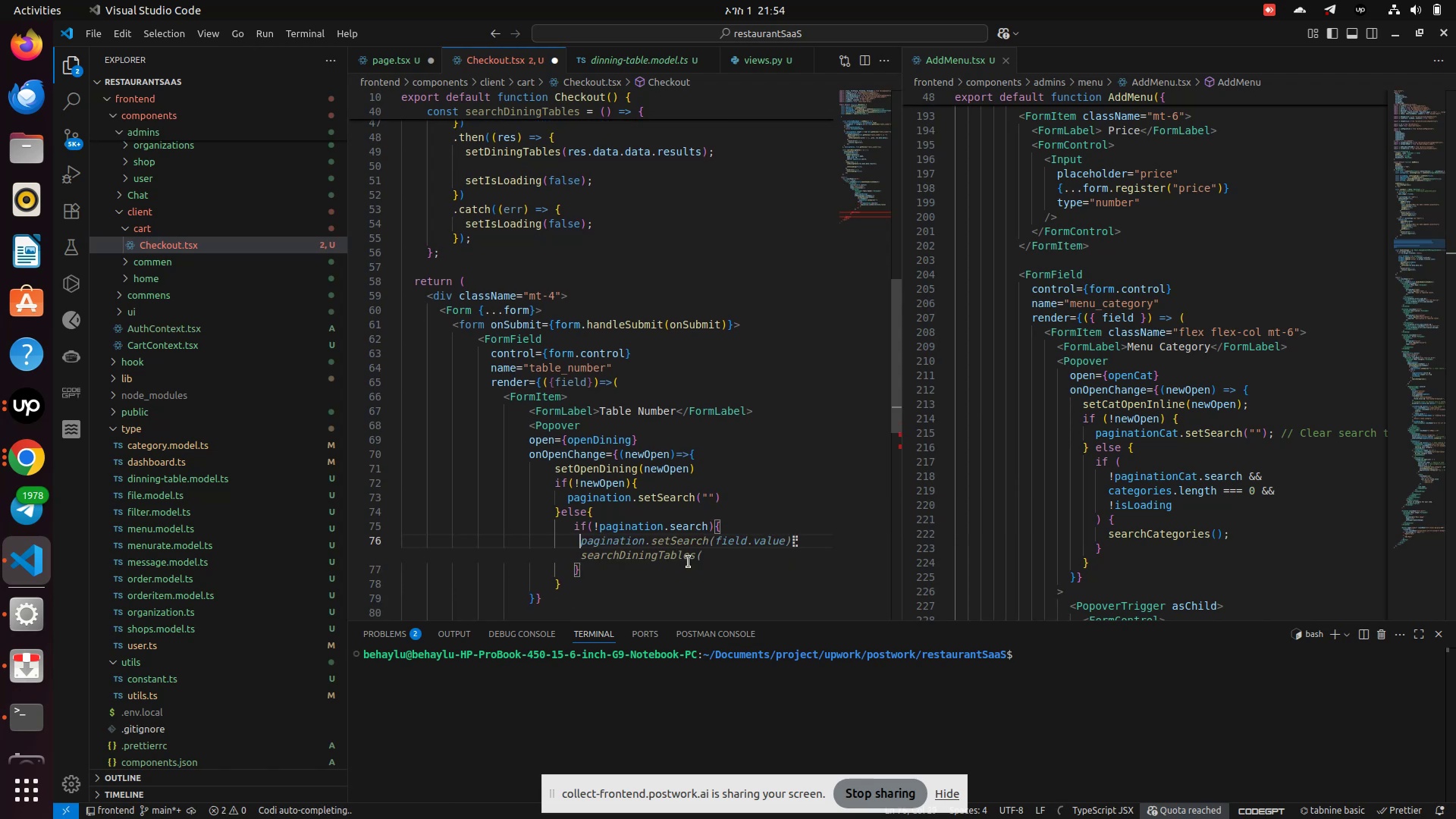 
left_click([615, 573])
 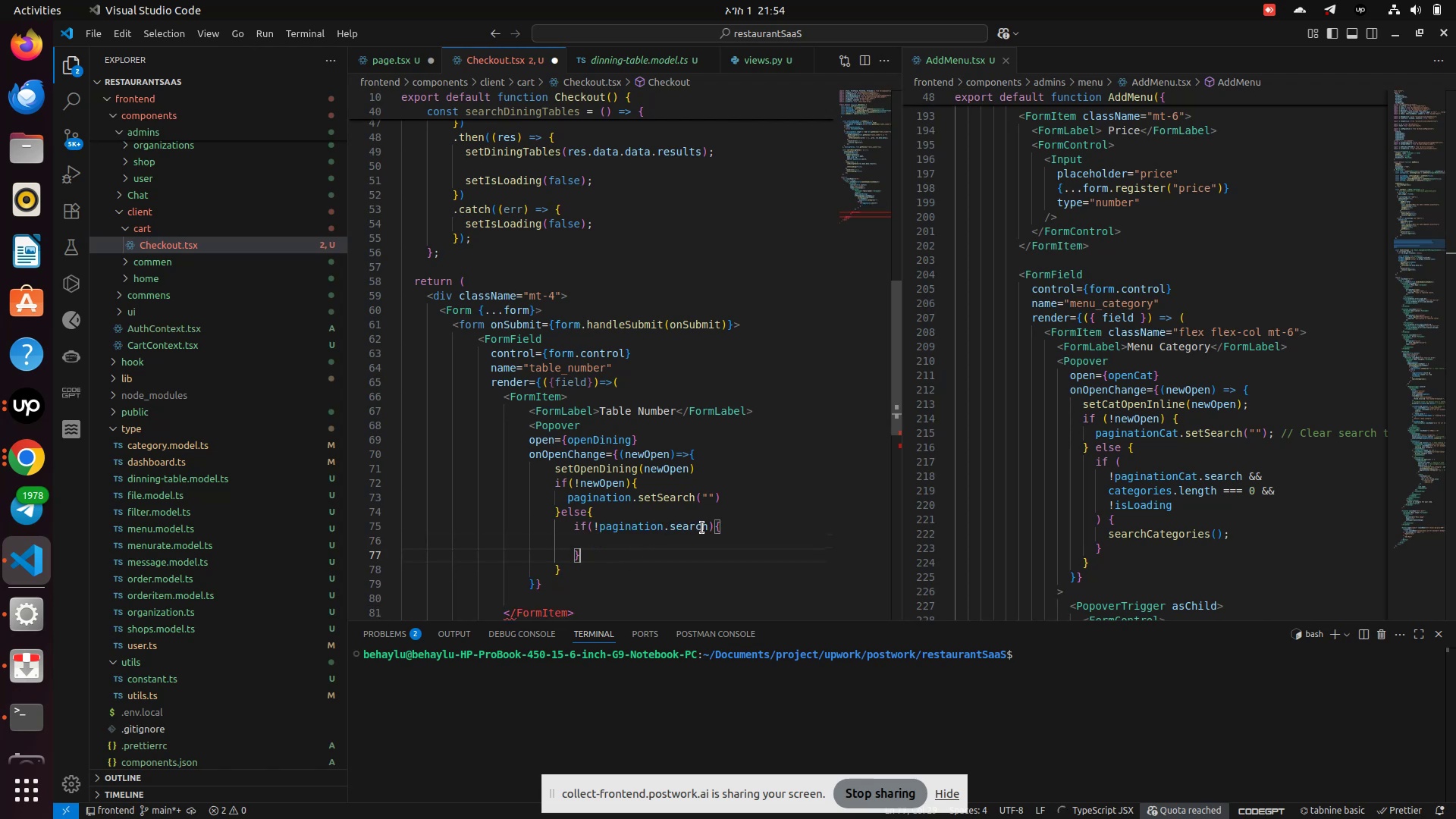 
left_click([709, 528])
 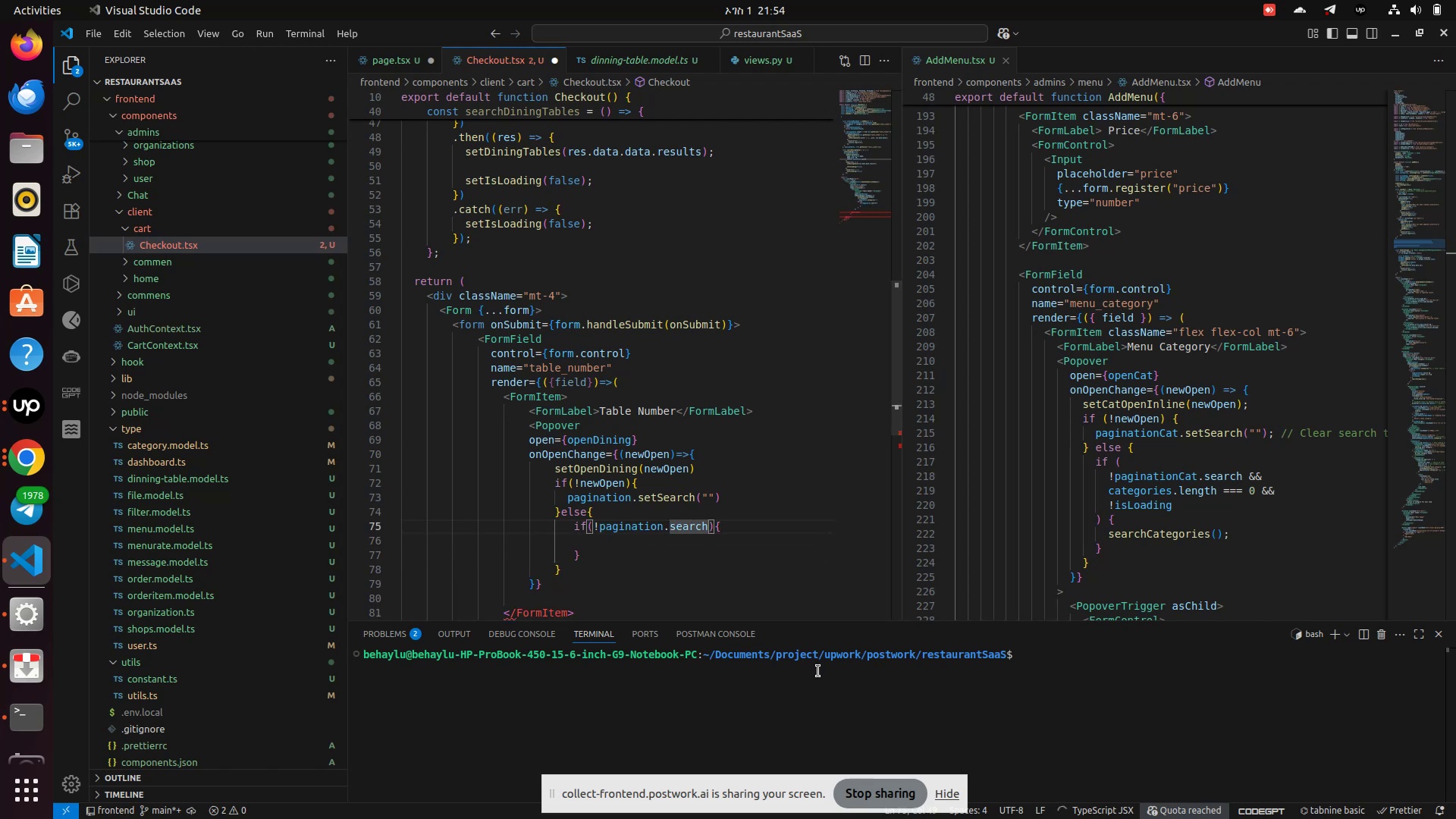 
type( && cate)
 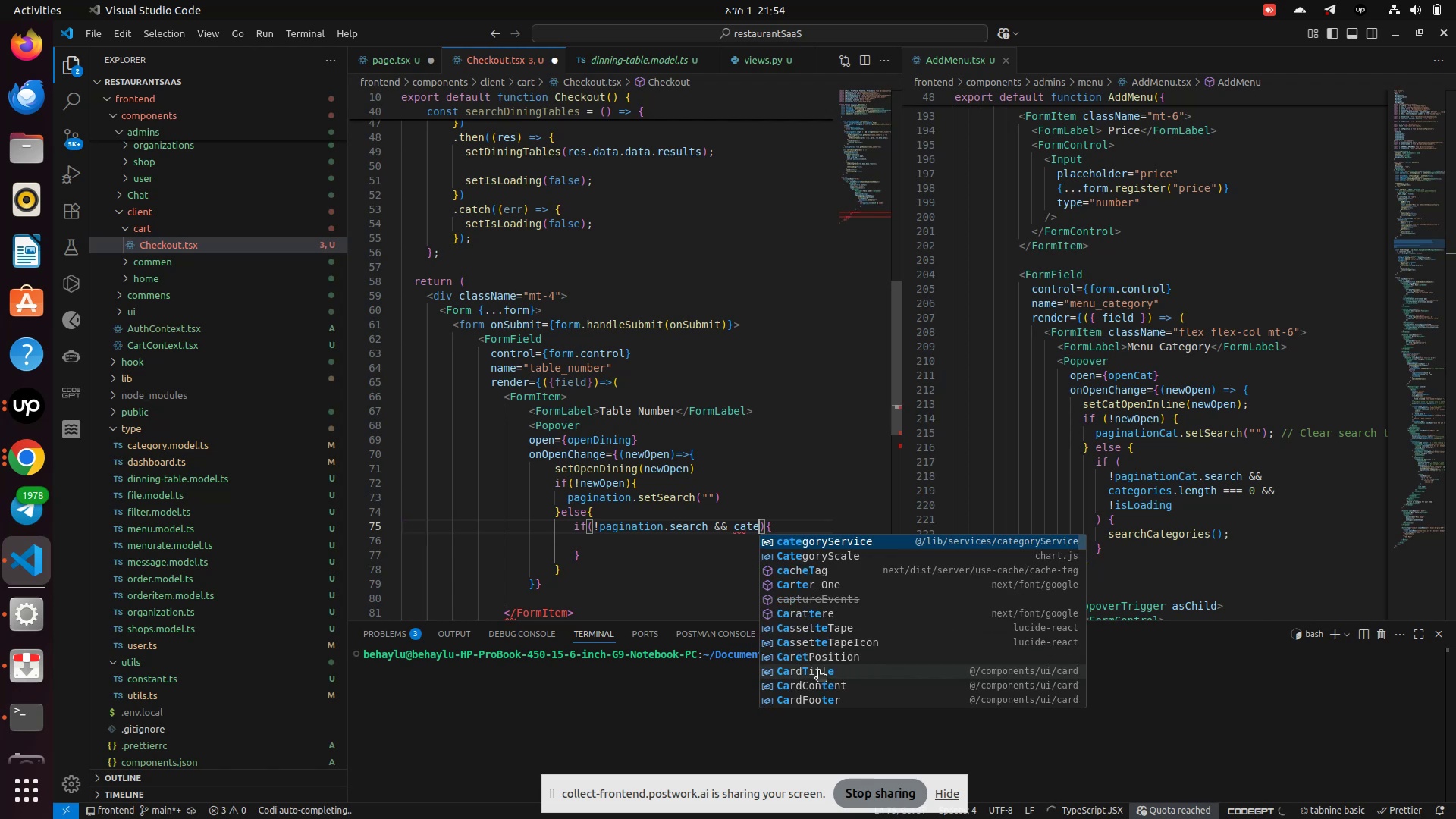 
wait(5.59)
 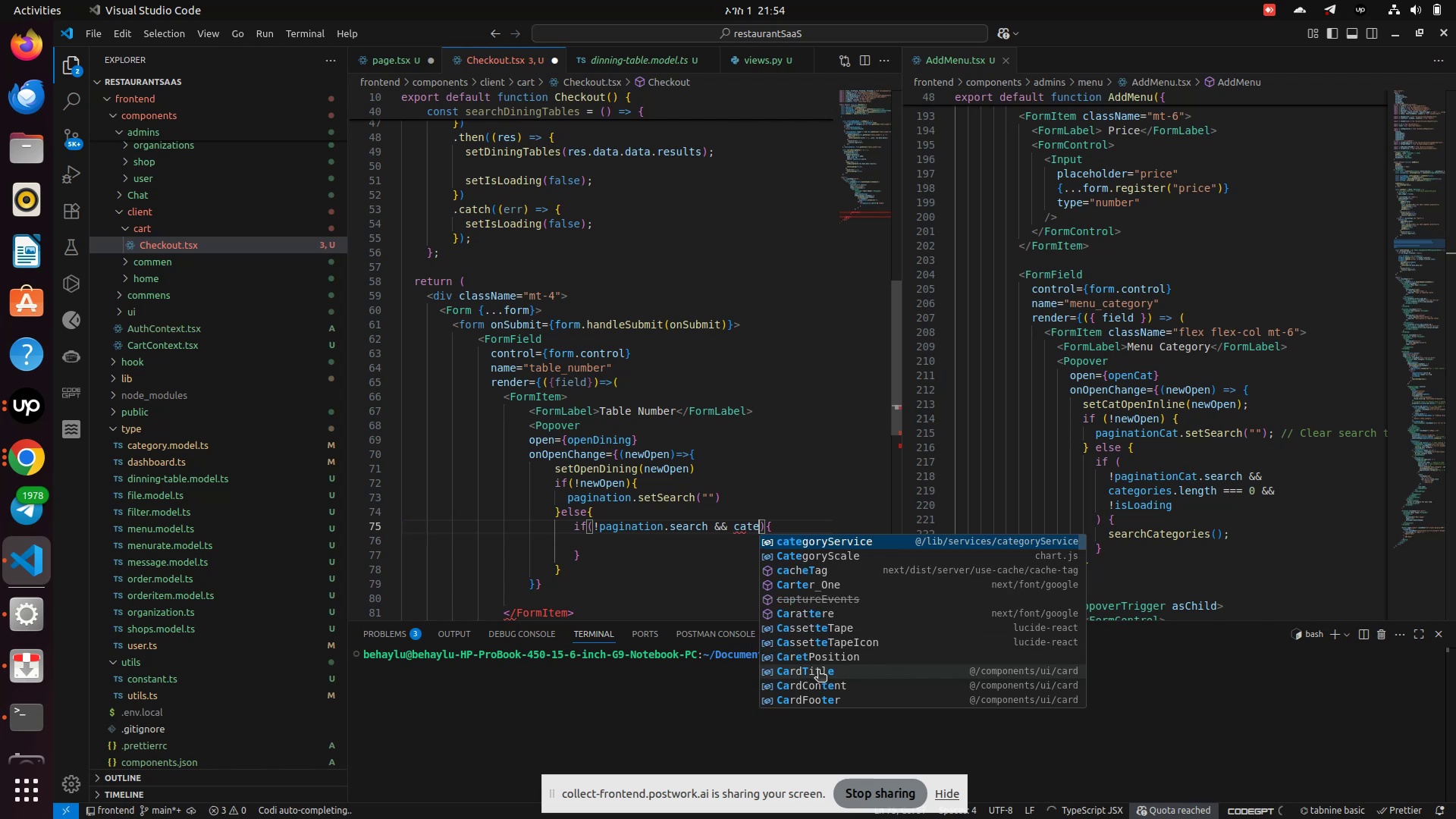 
key(Backspace)
 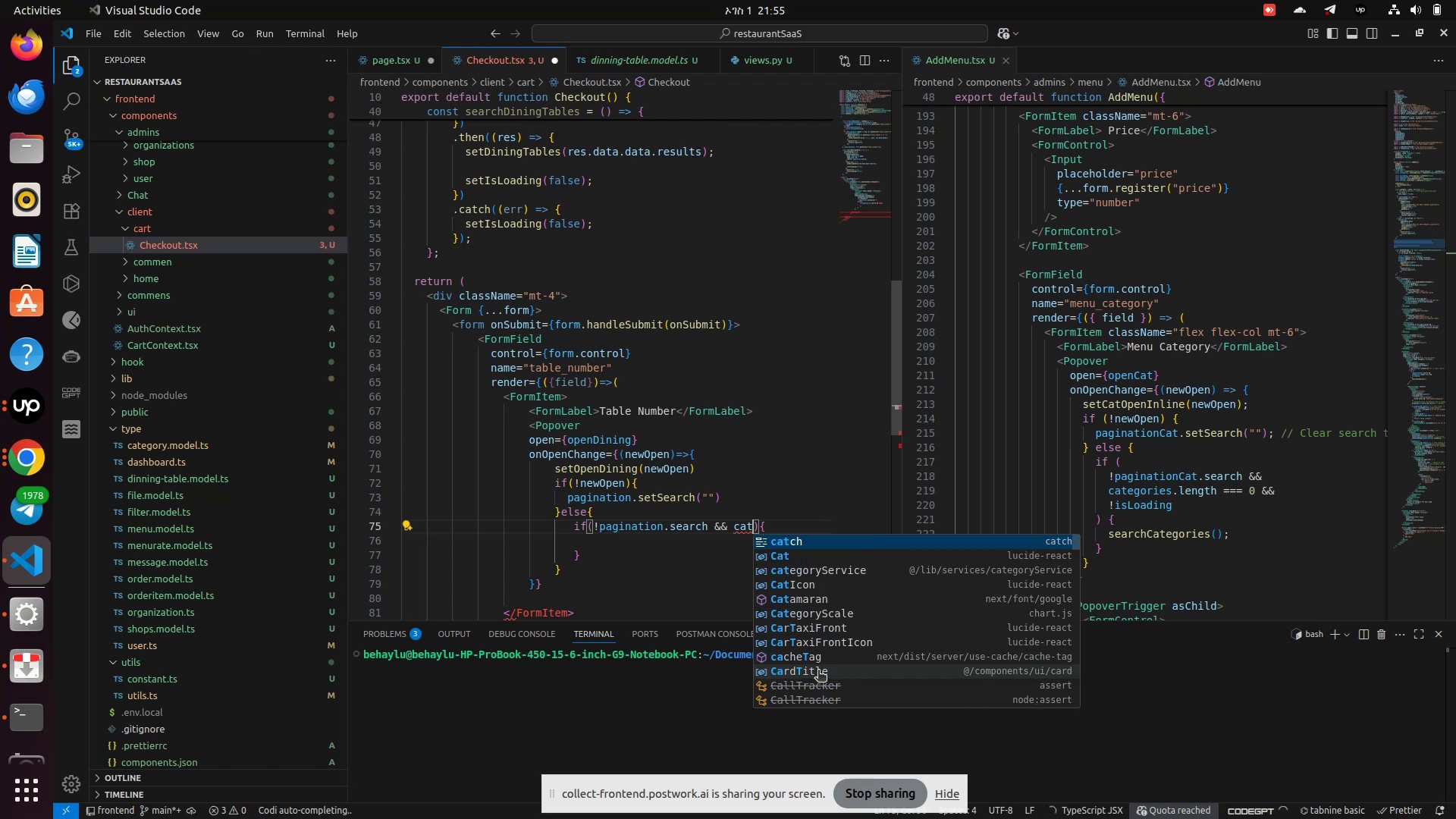 
key(Backspace)
 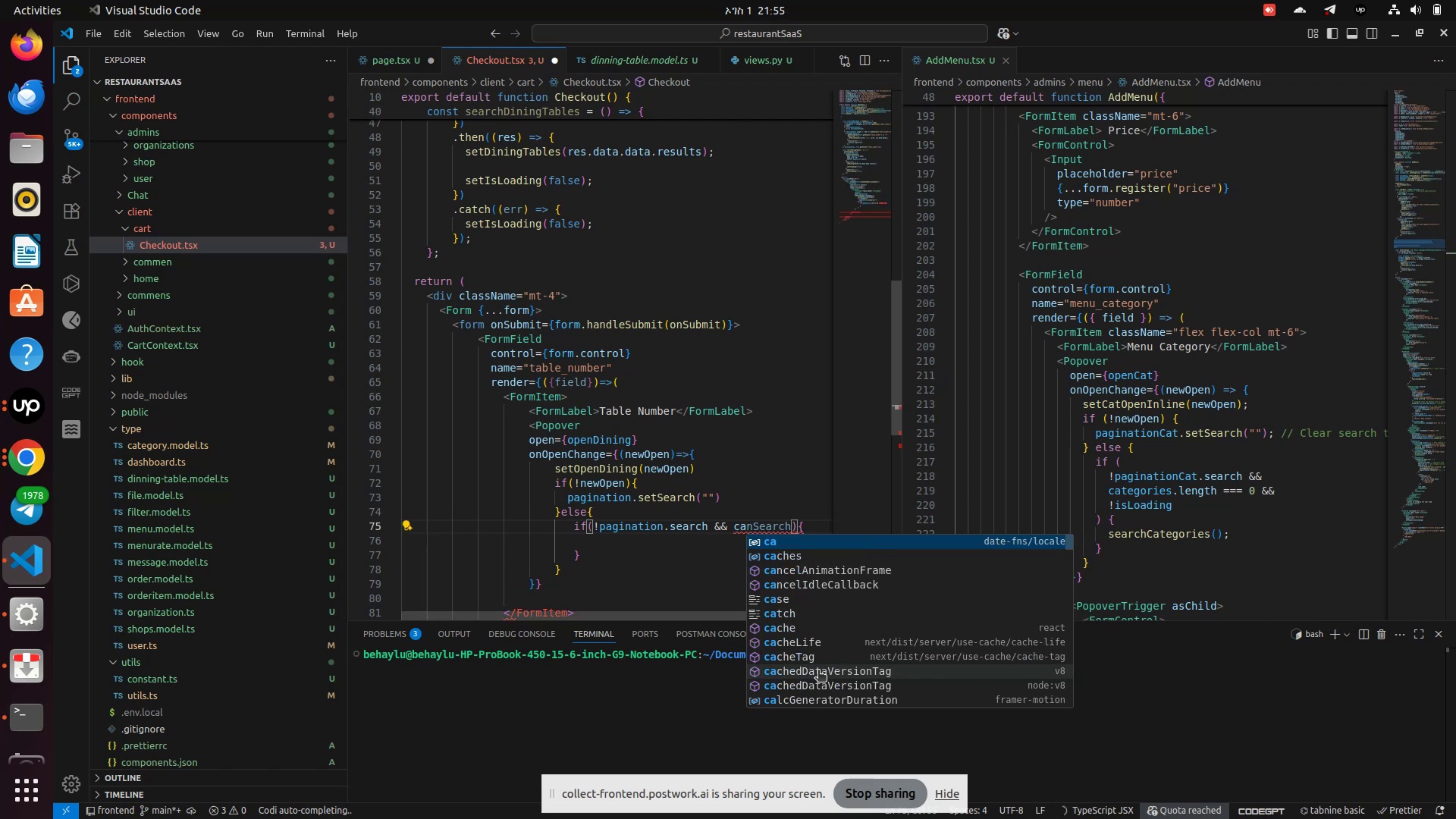 
key(Backspace)
 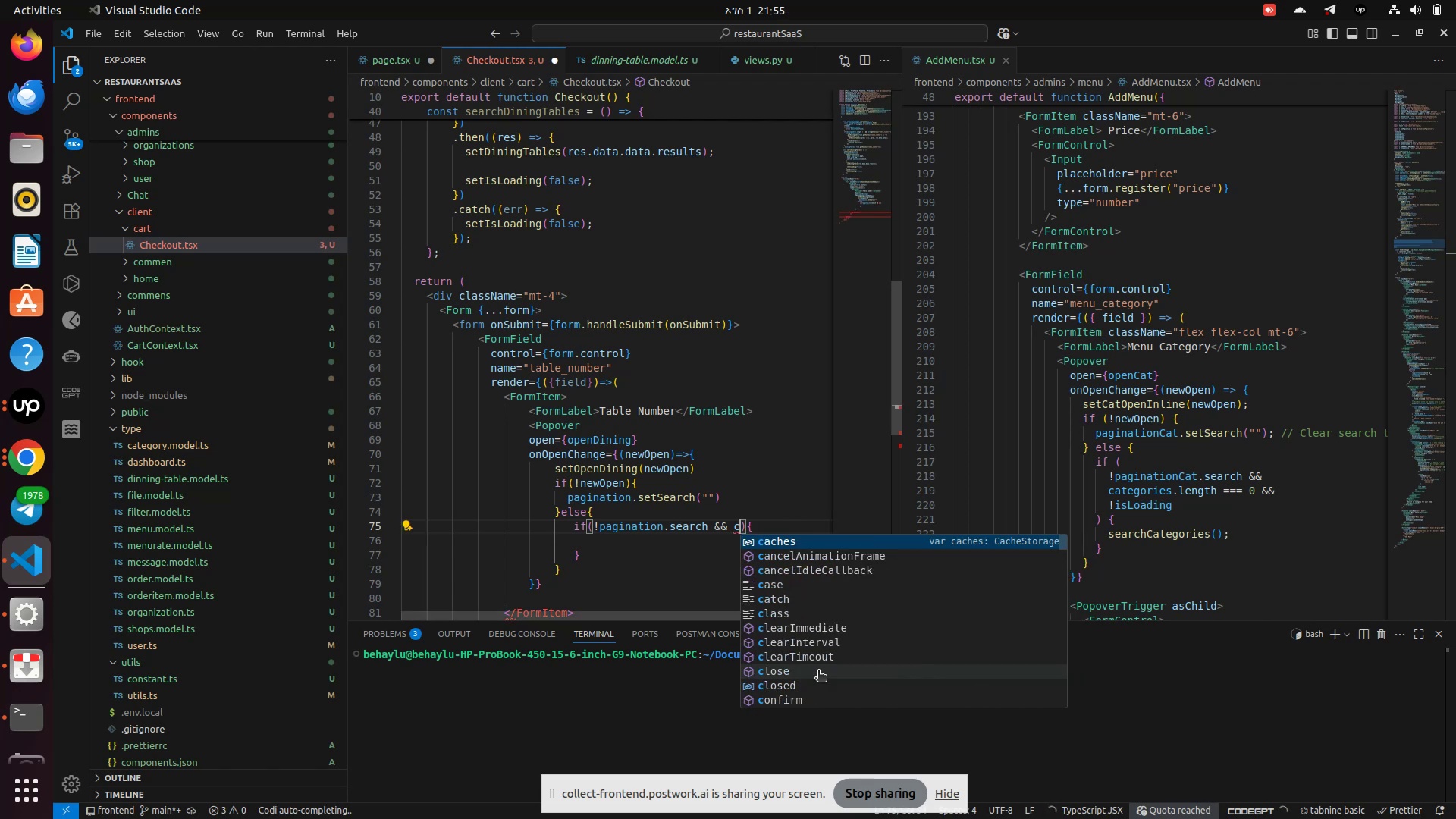 
key(Backspace)
 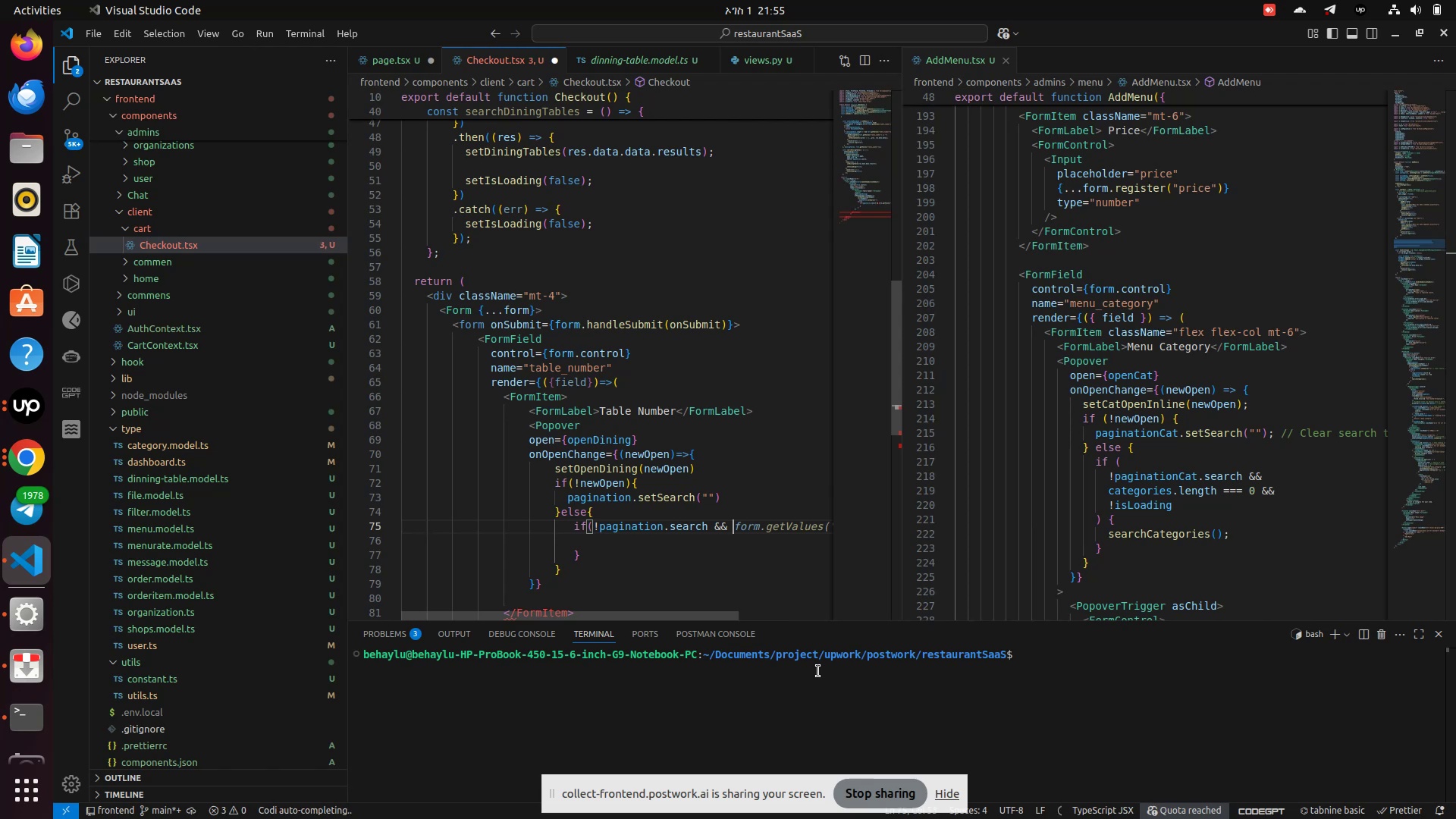 
key(D)
 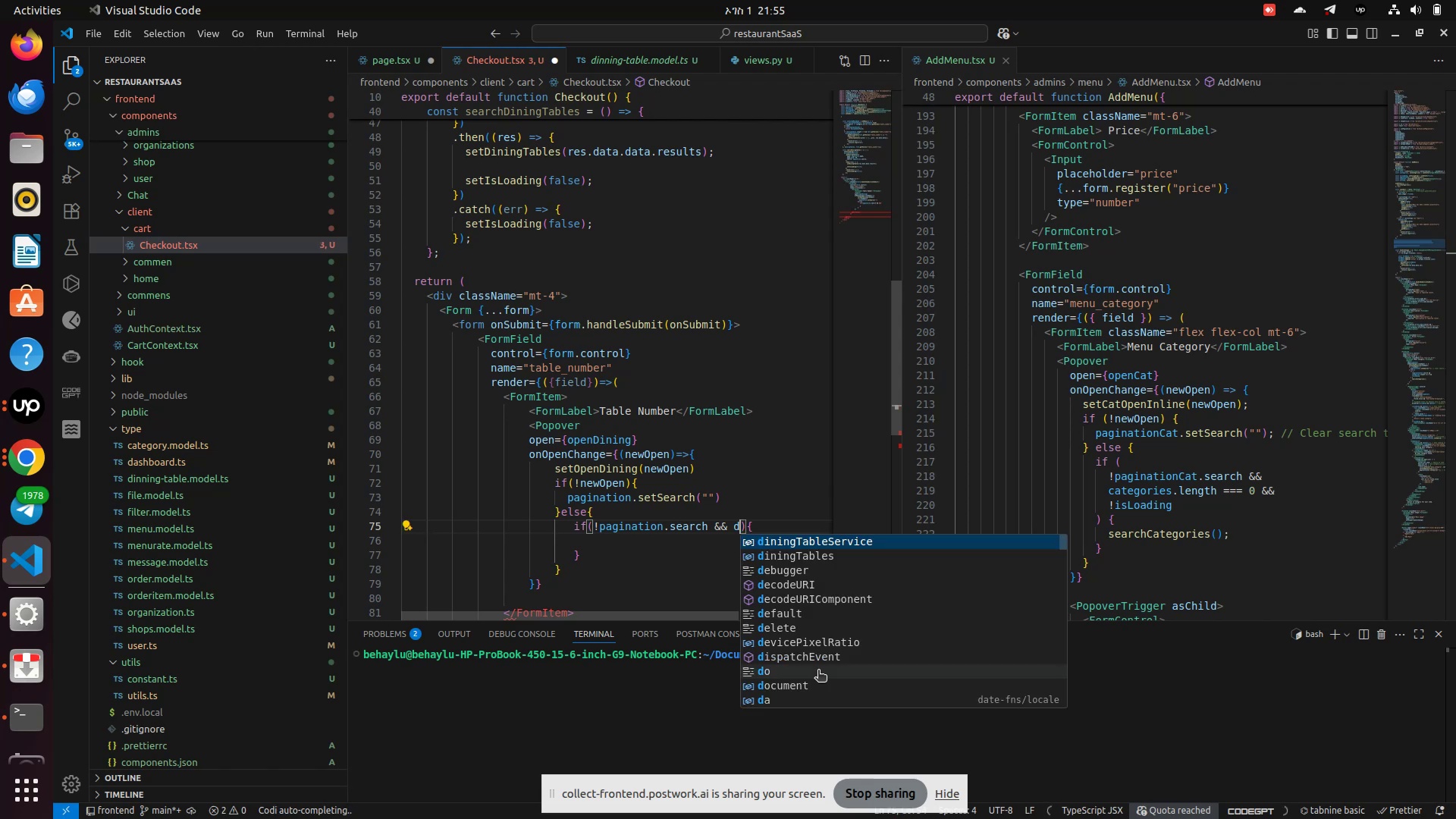 
key(Backspace)
 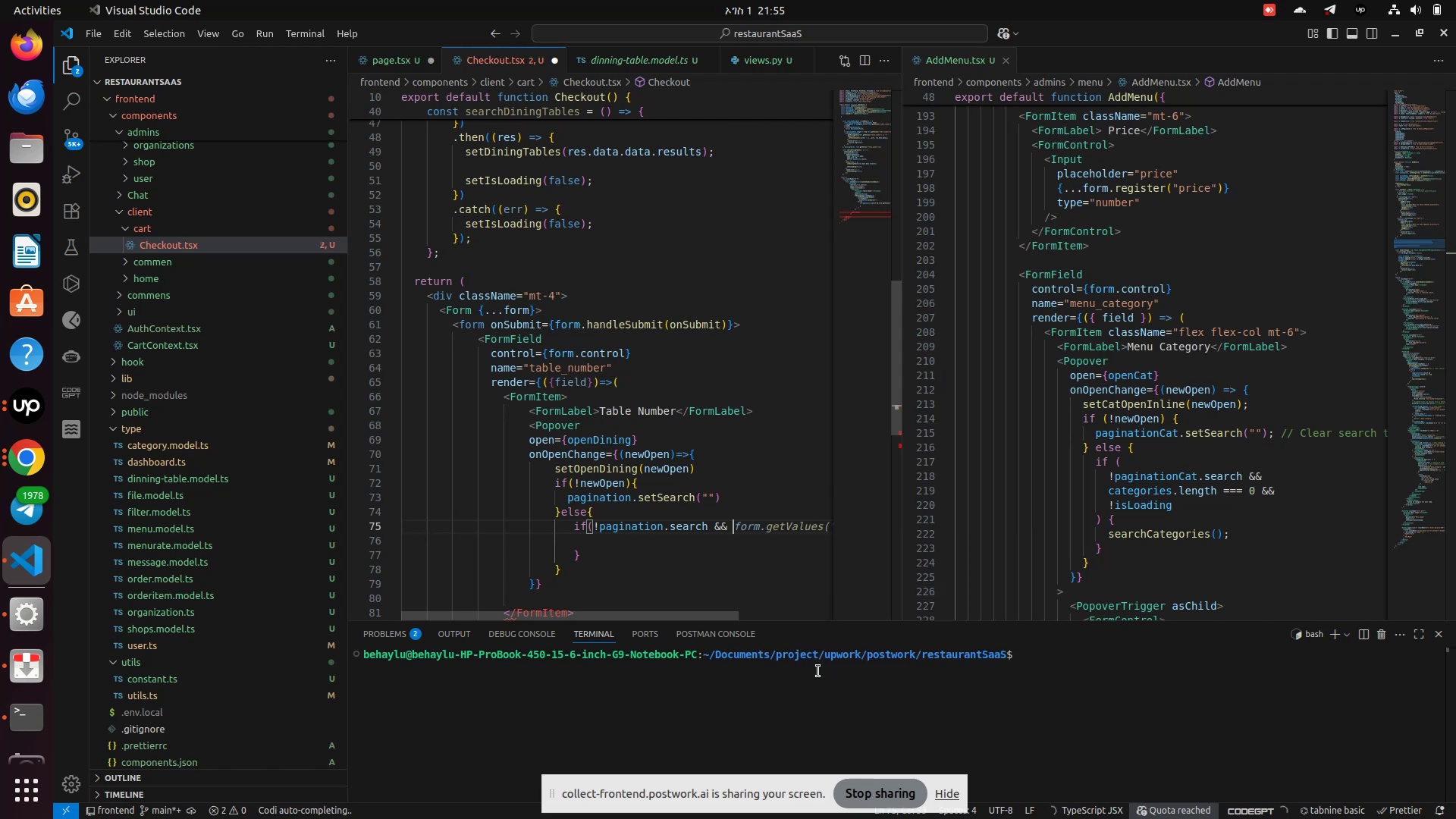 
key(Backspace)
 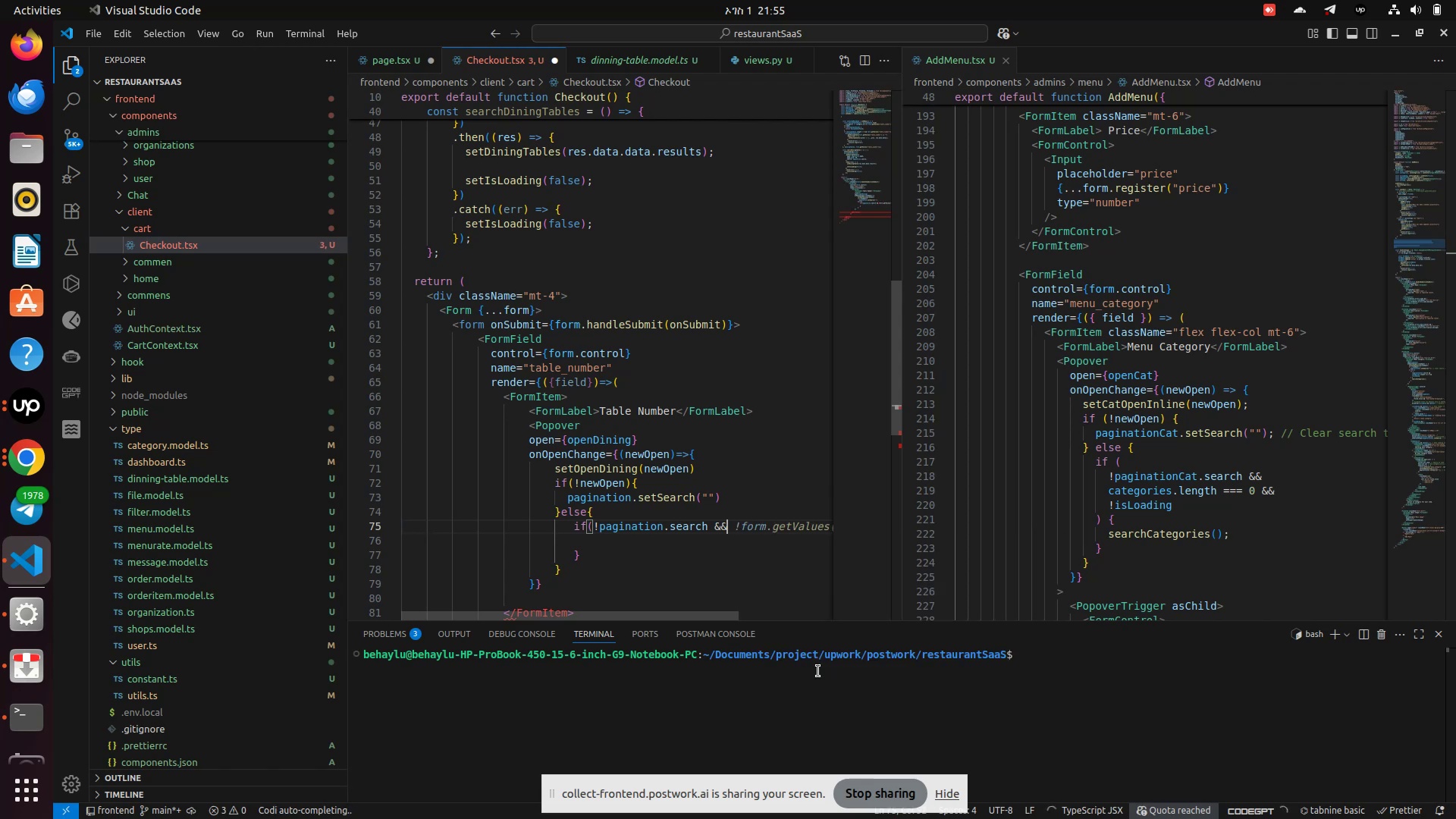 
key(Space)
 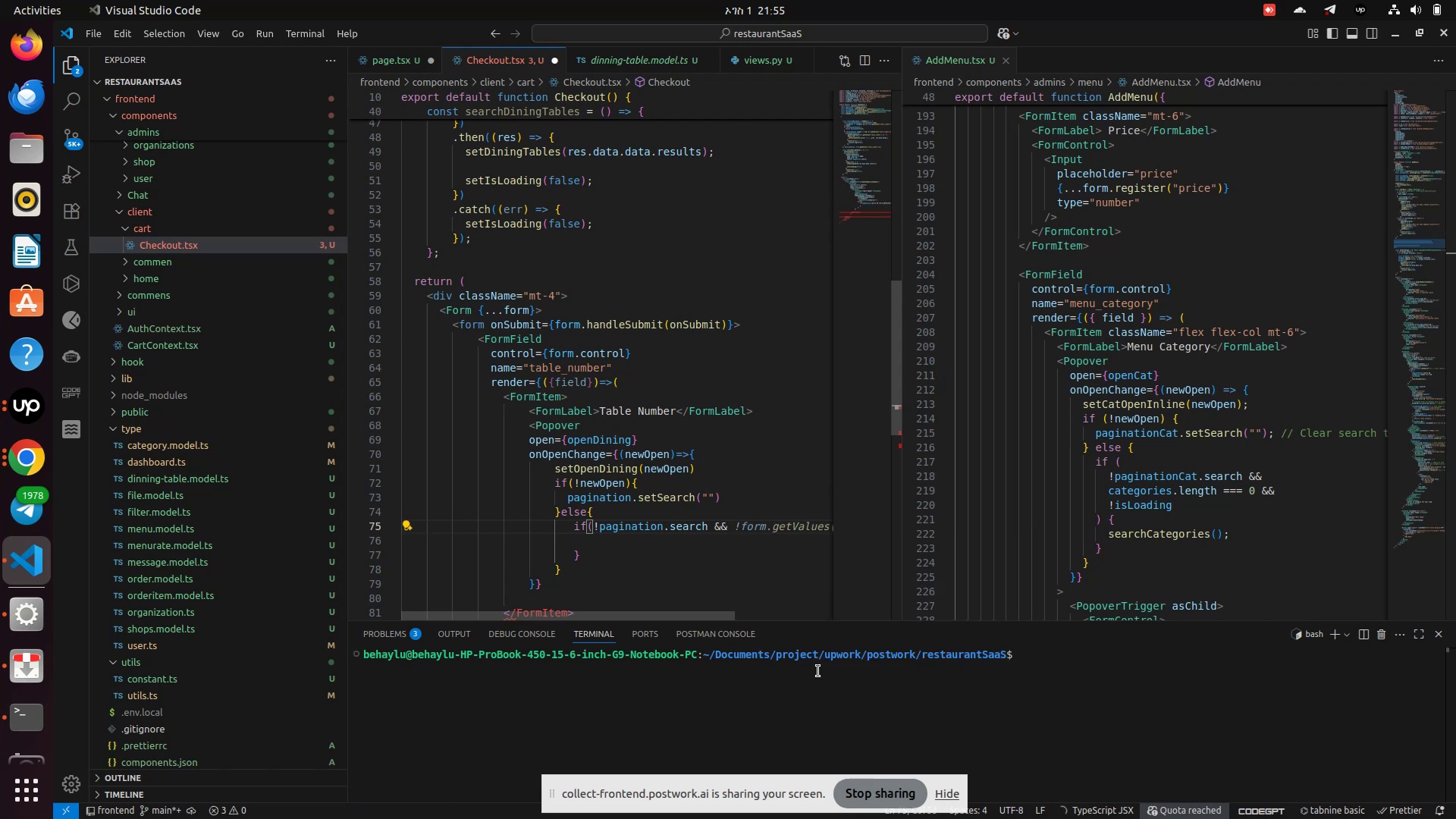 
wait(5.52)
 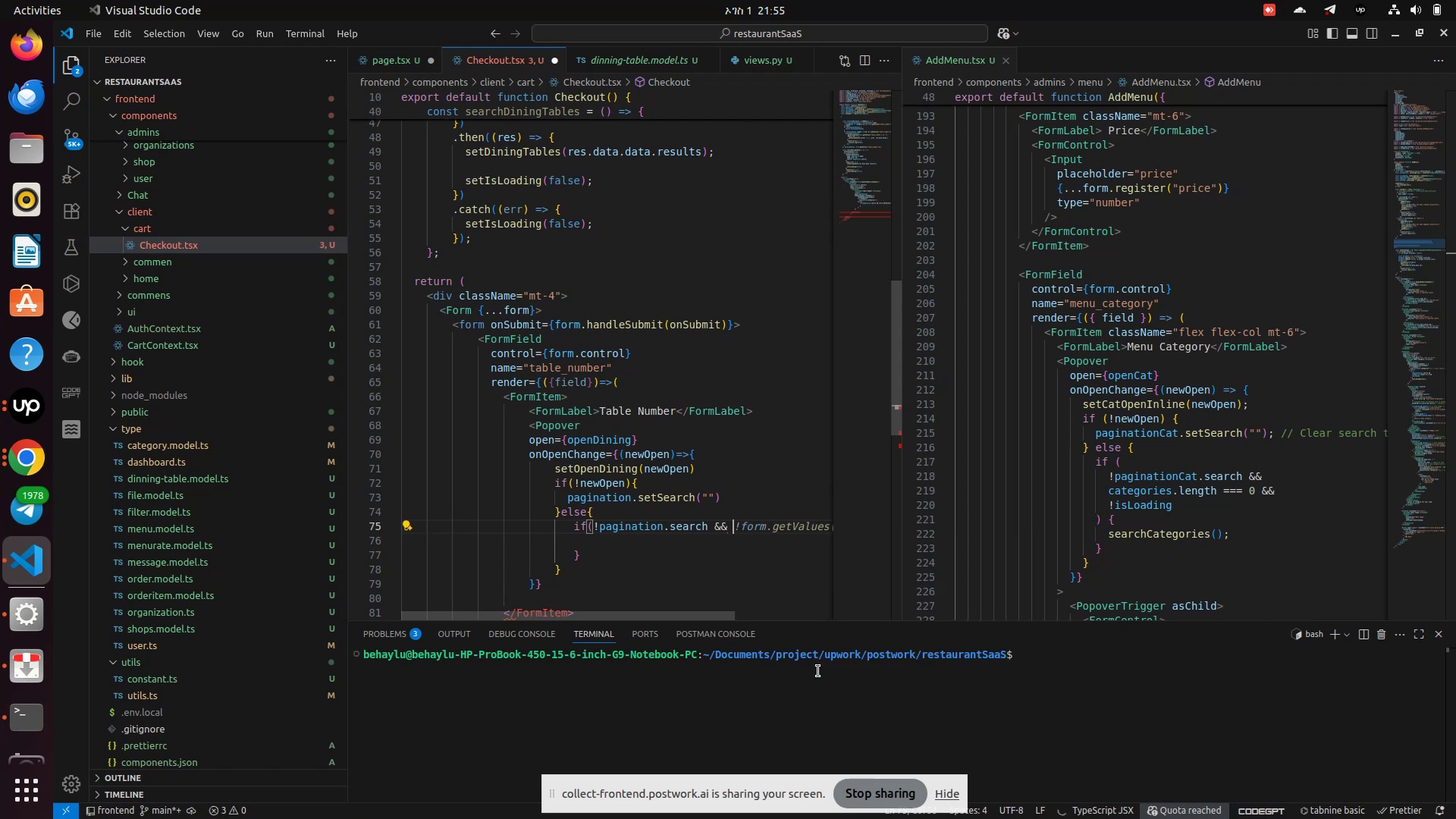 
type(data)
key(Backspace)
key(Backspace)
key(Backspace)
key(Backspace)
type(dinge)
 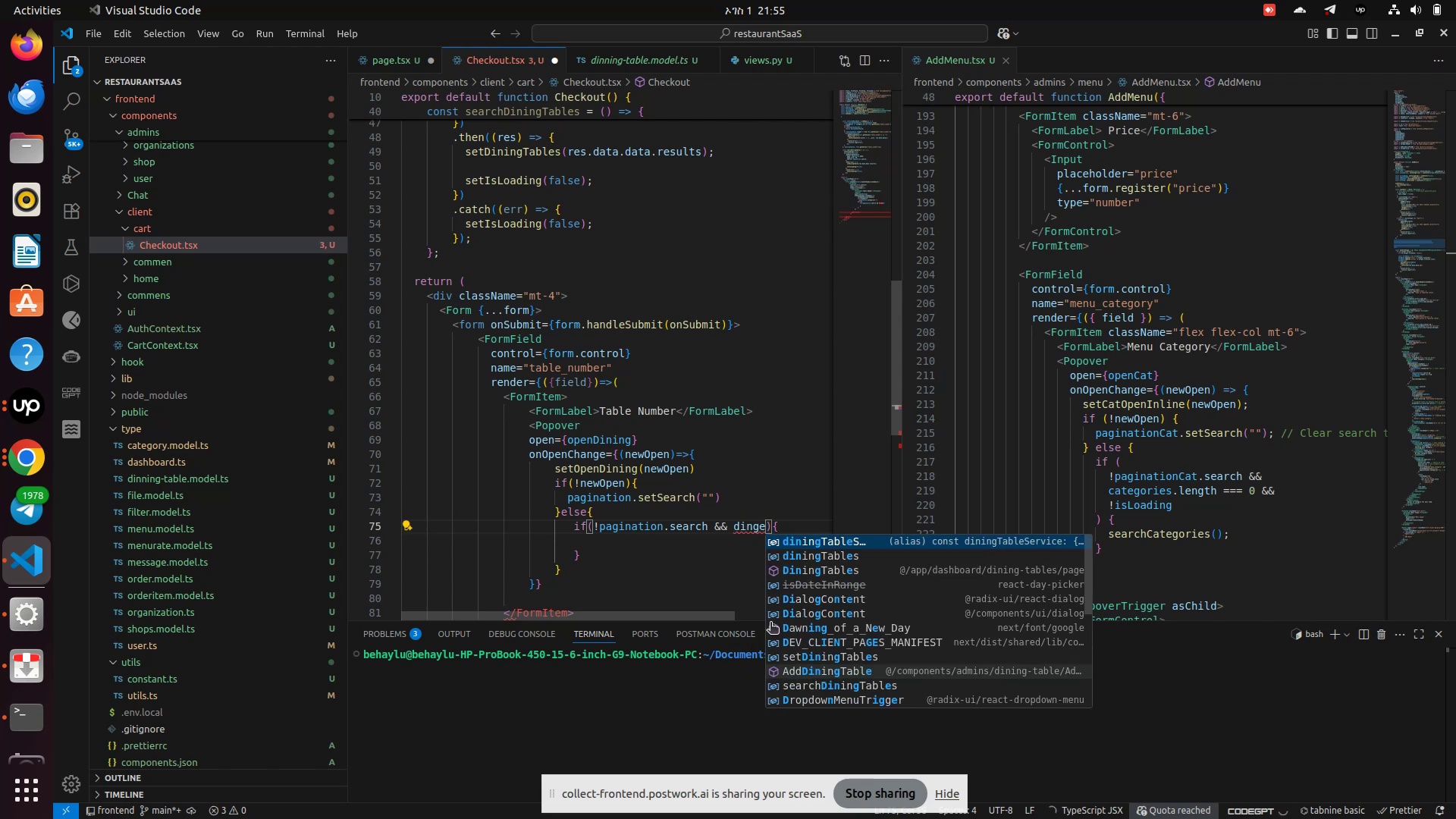 
scroll: coordinate [512, 359], scroll_direction: up, amount: 19.0
 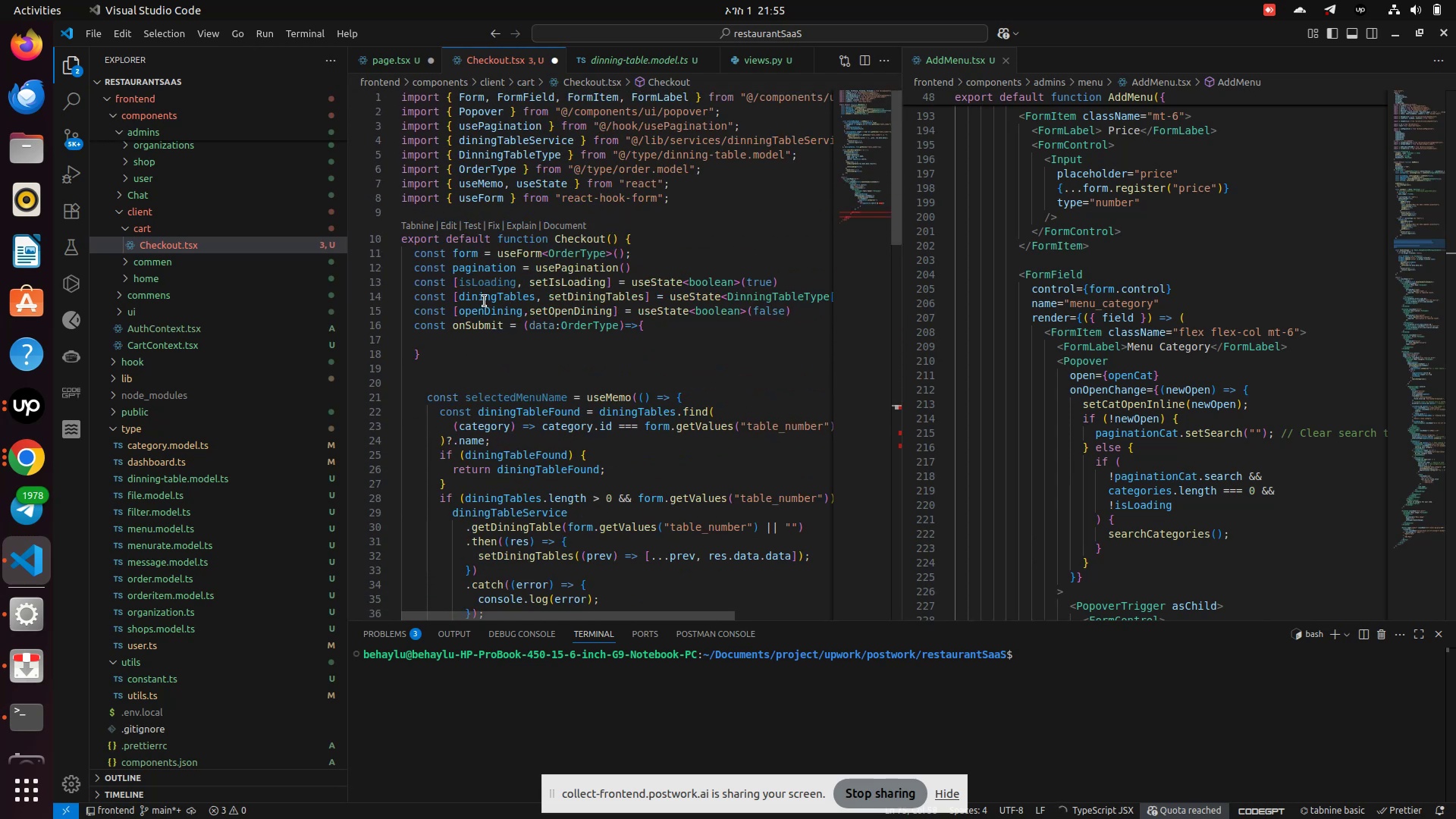 
double_click([485, 300])
 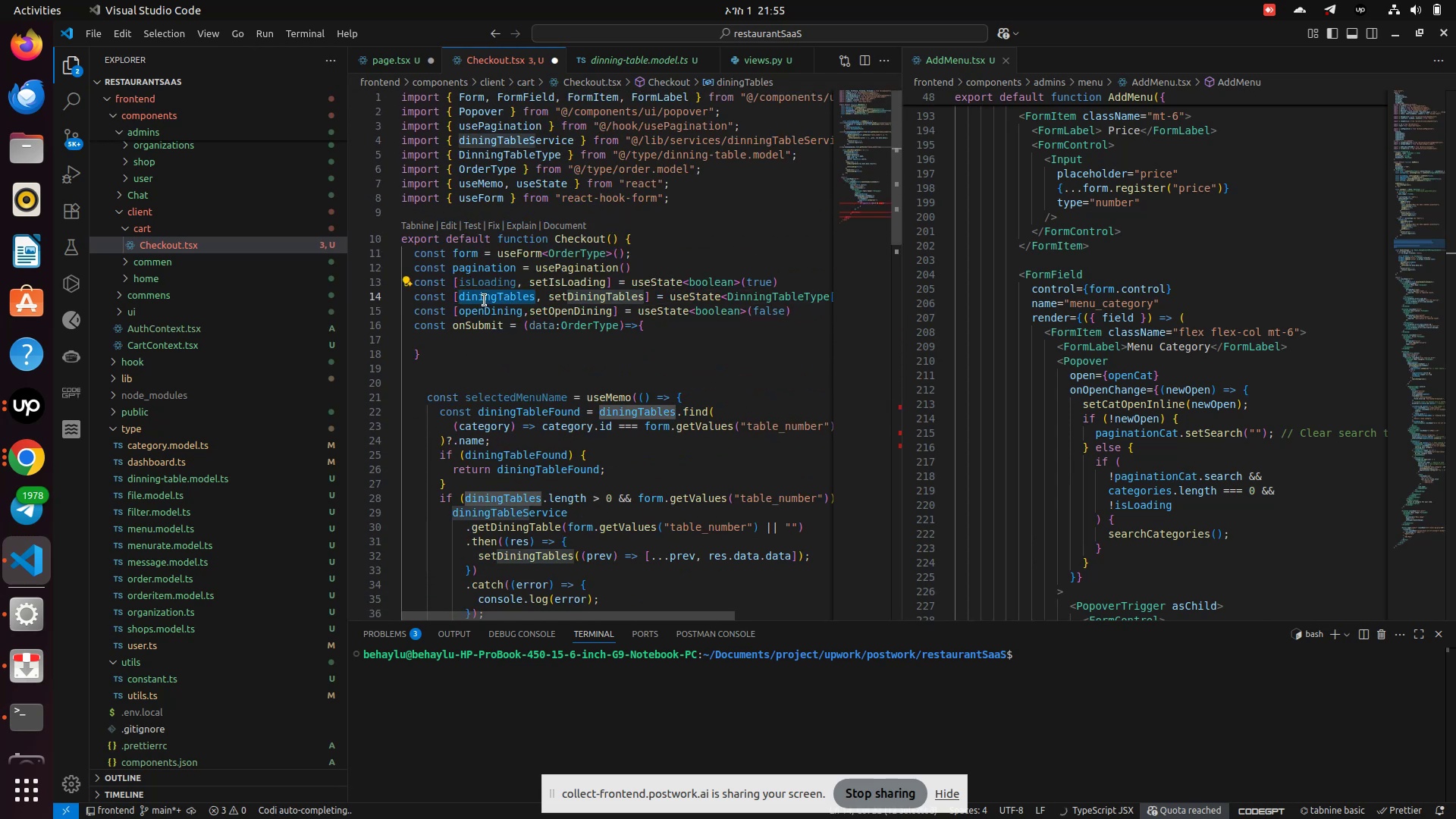 
key(Control+C)
 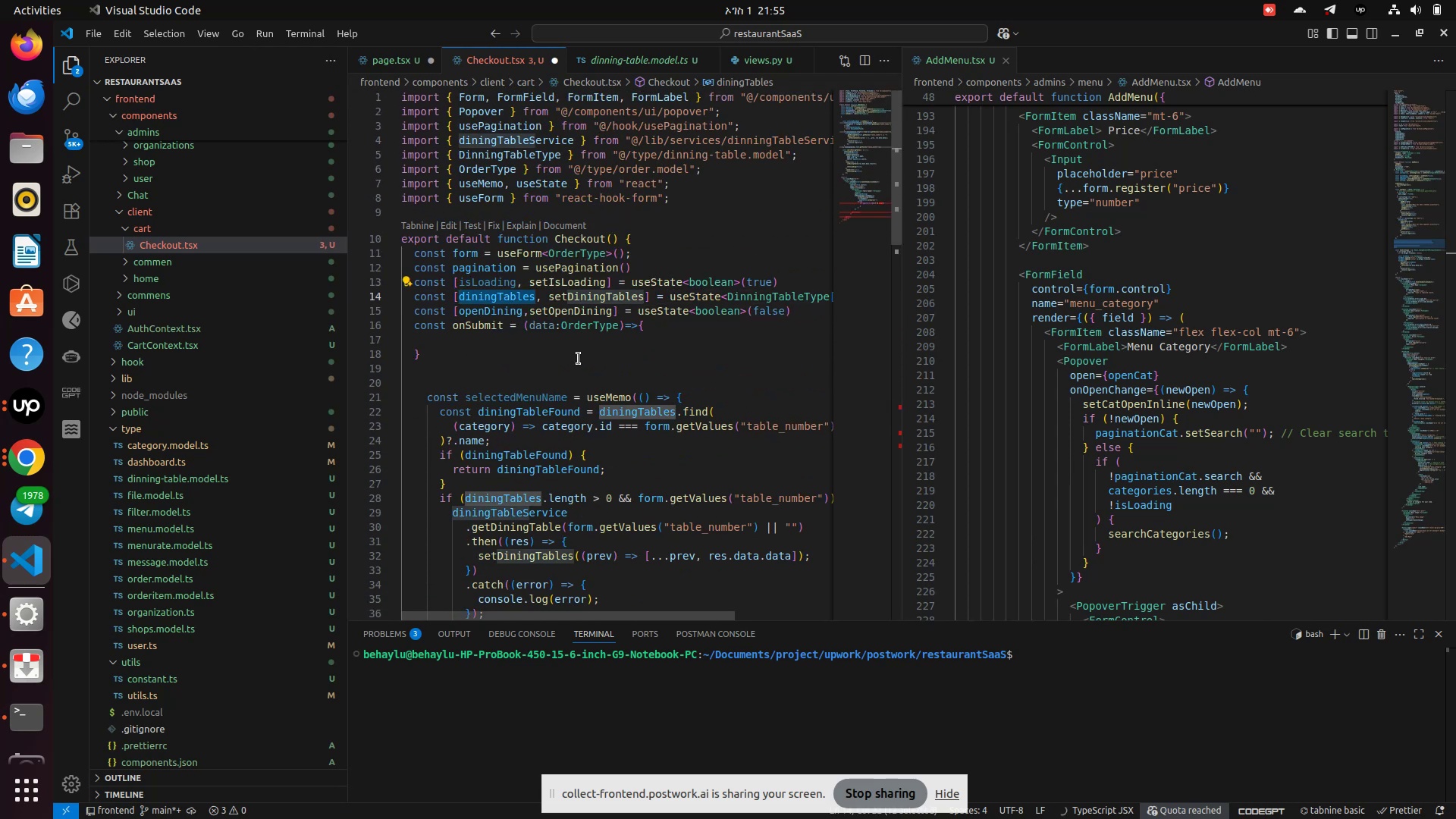 
scroll: coordinate [612, 408], scroll_direction: down, amount: 20.0
 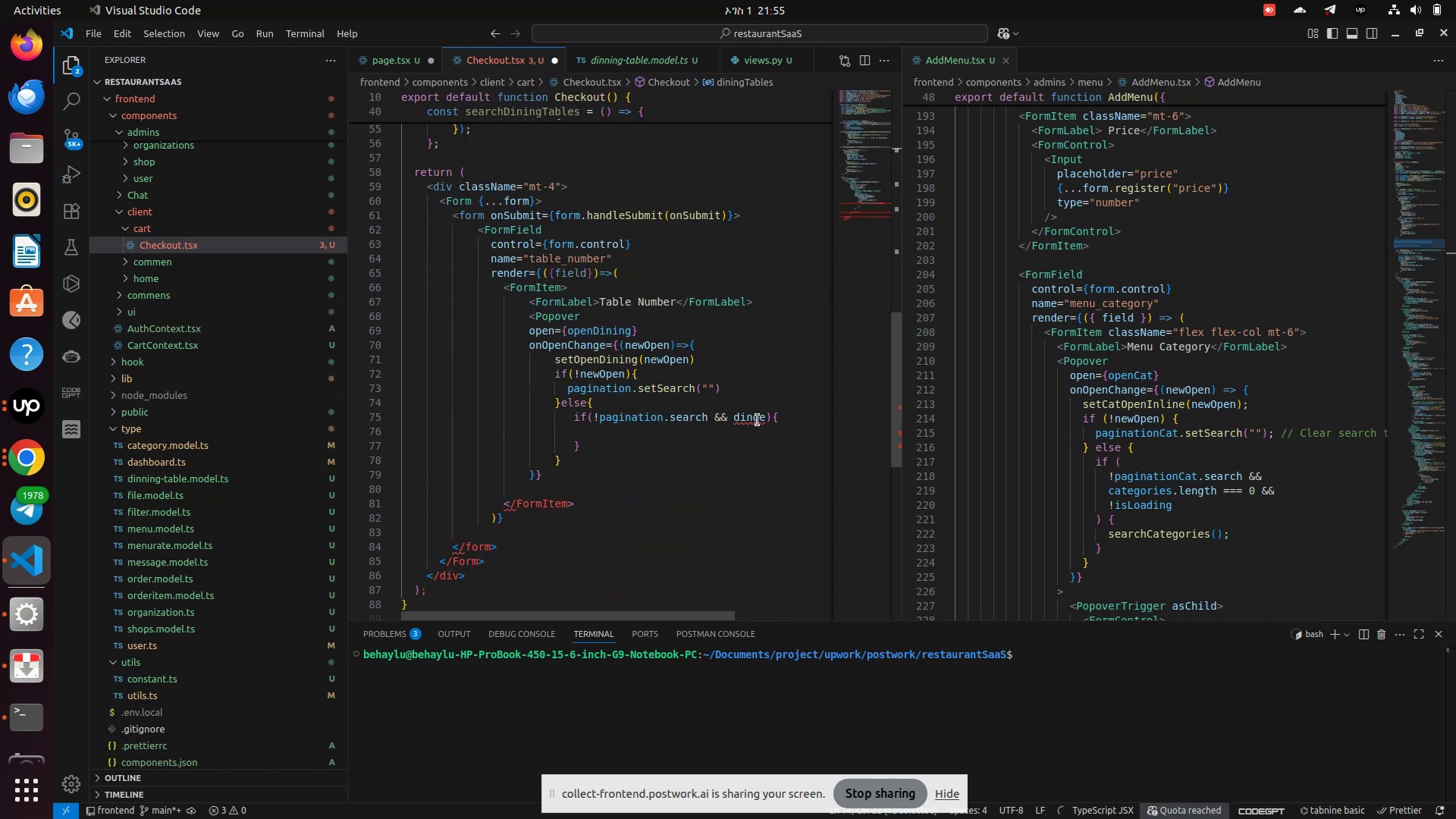 
double_click([758, 420])
 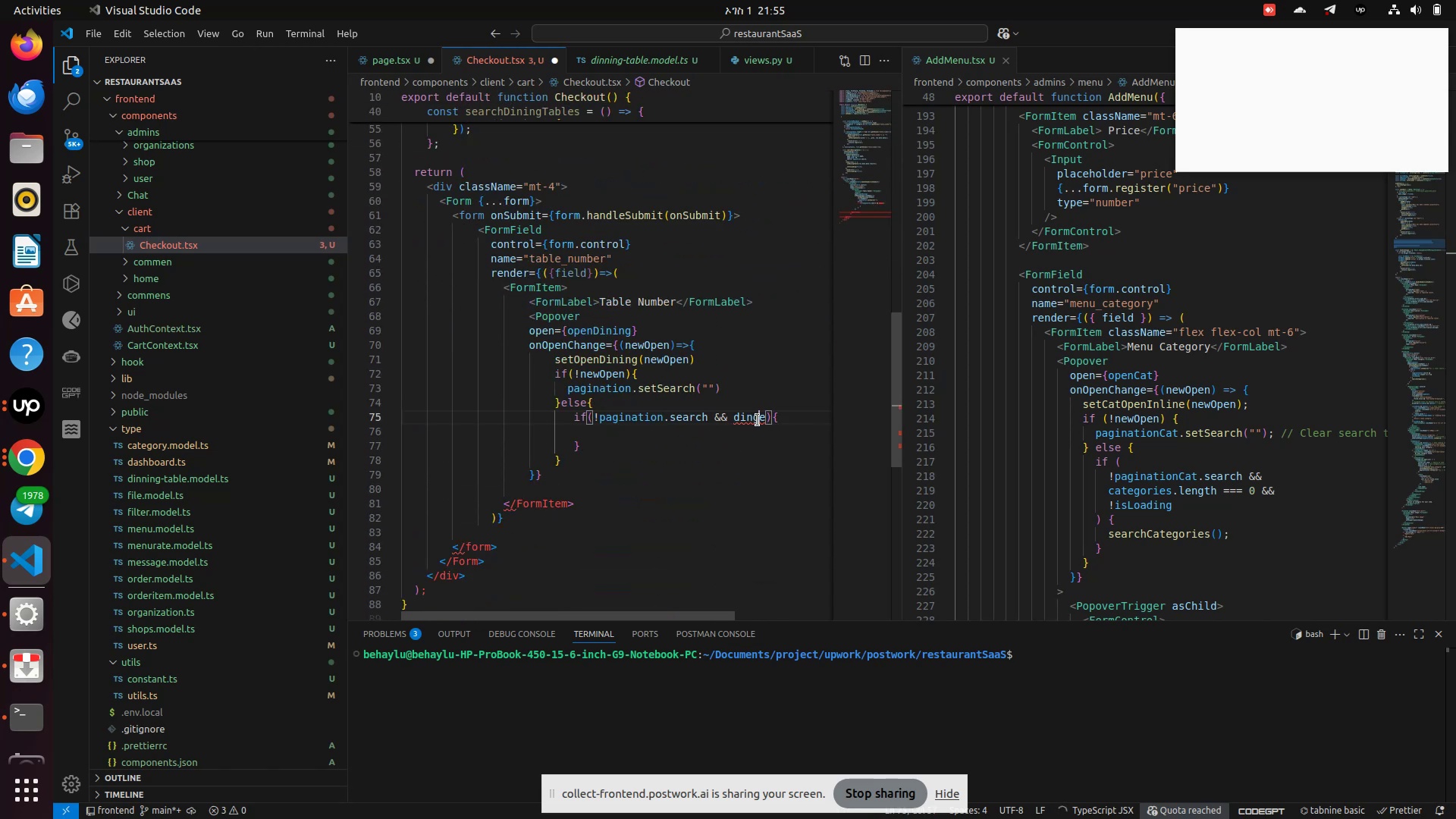 
key(Control+V)
 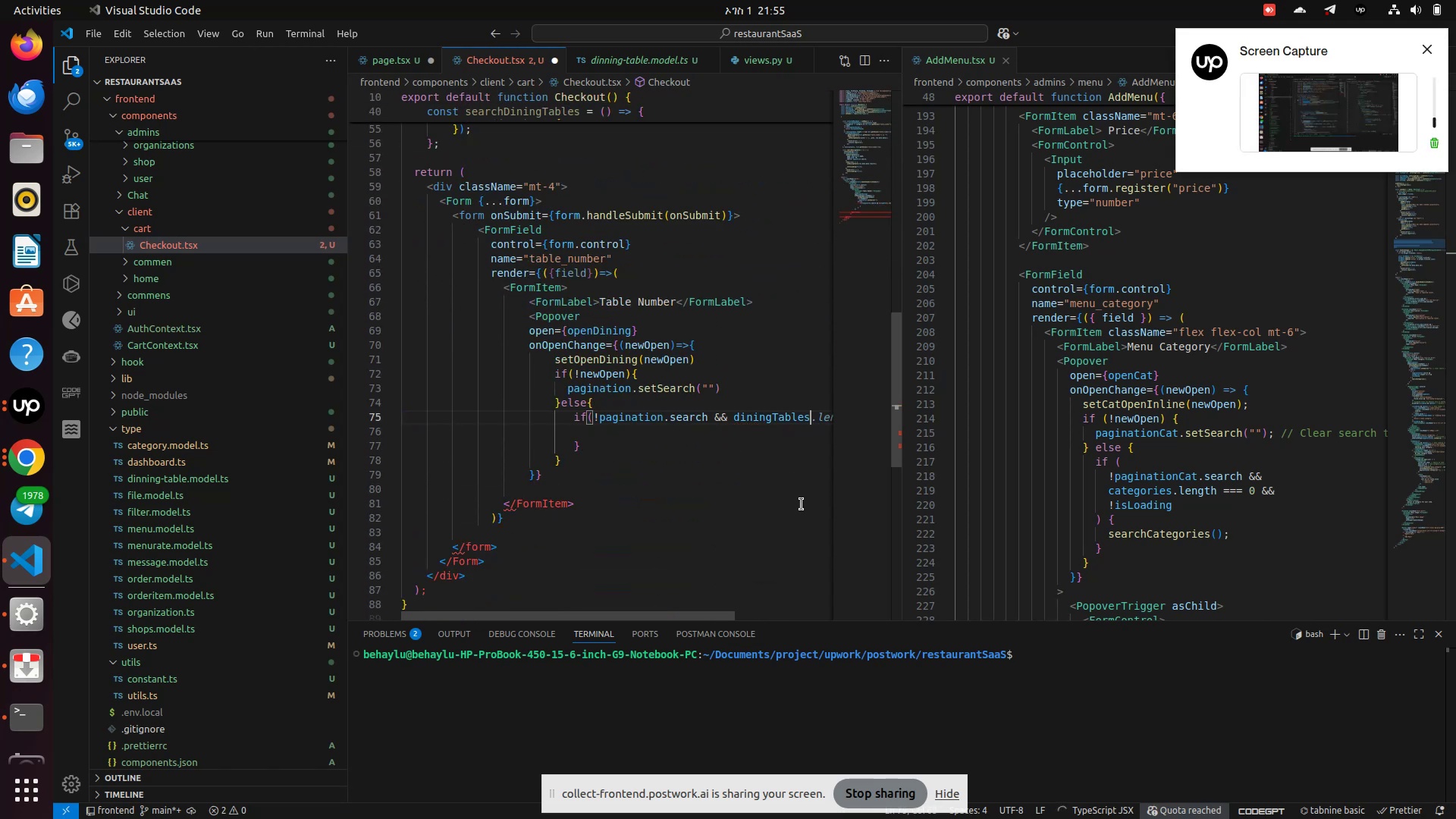 
type(.le)
 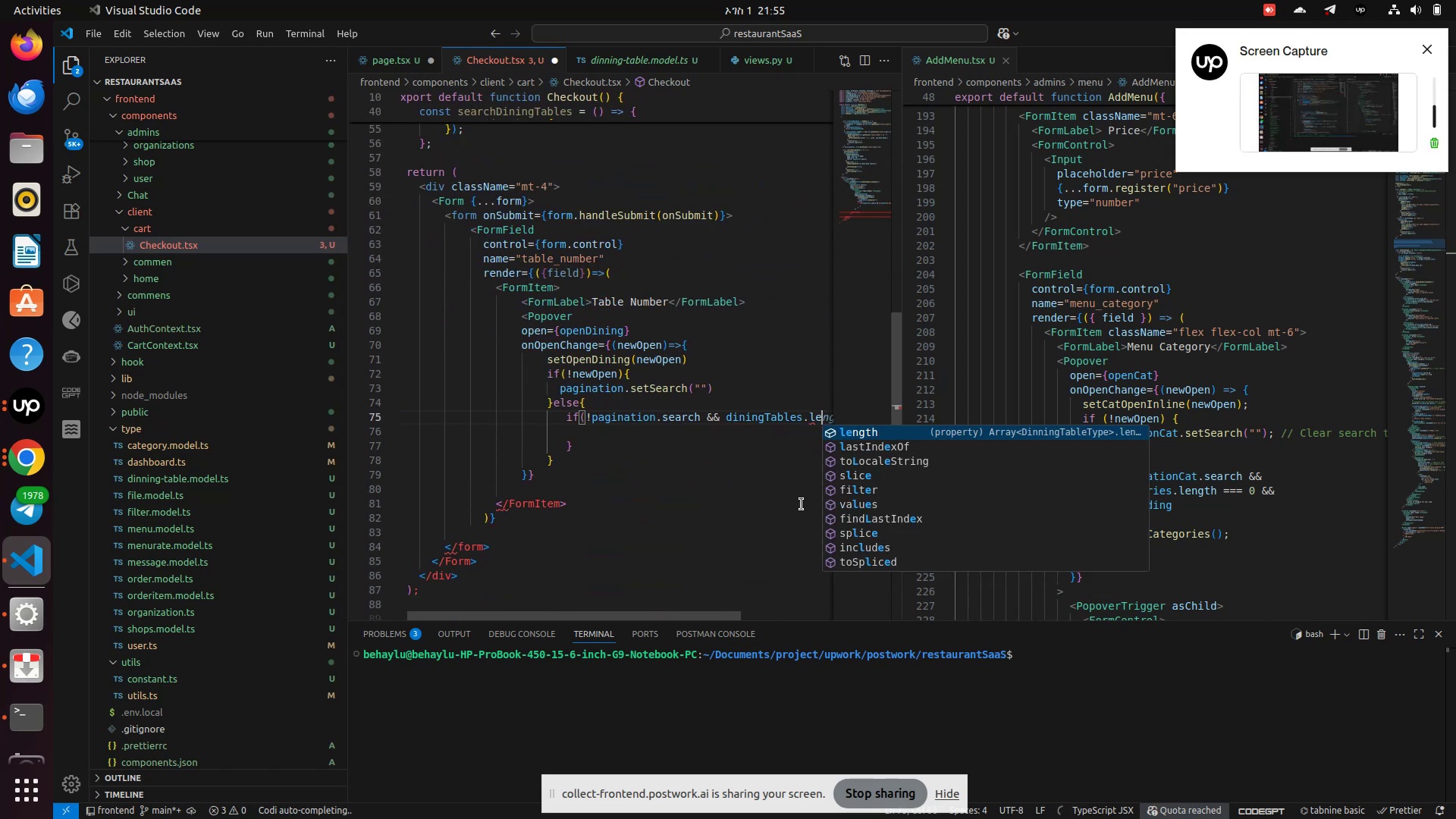 
key(Enter)
 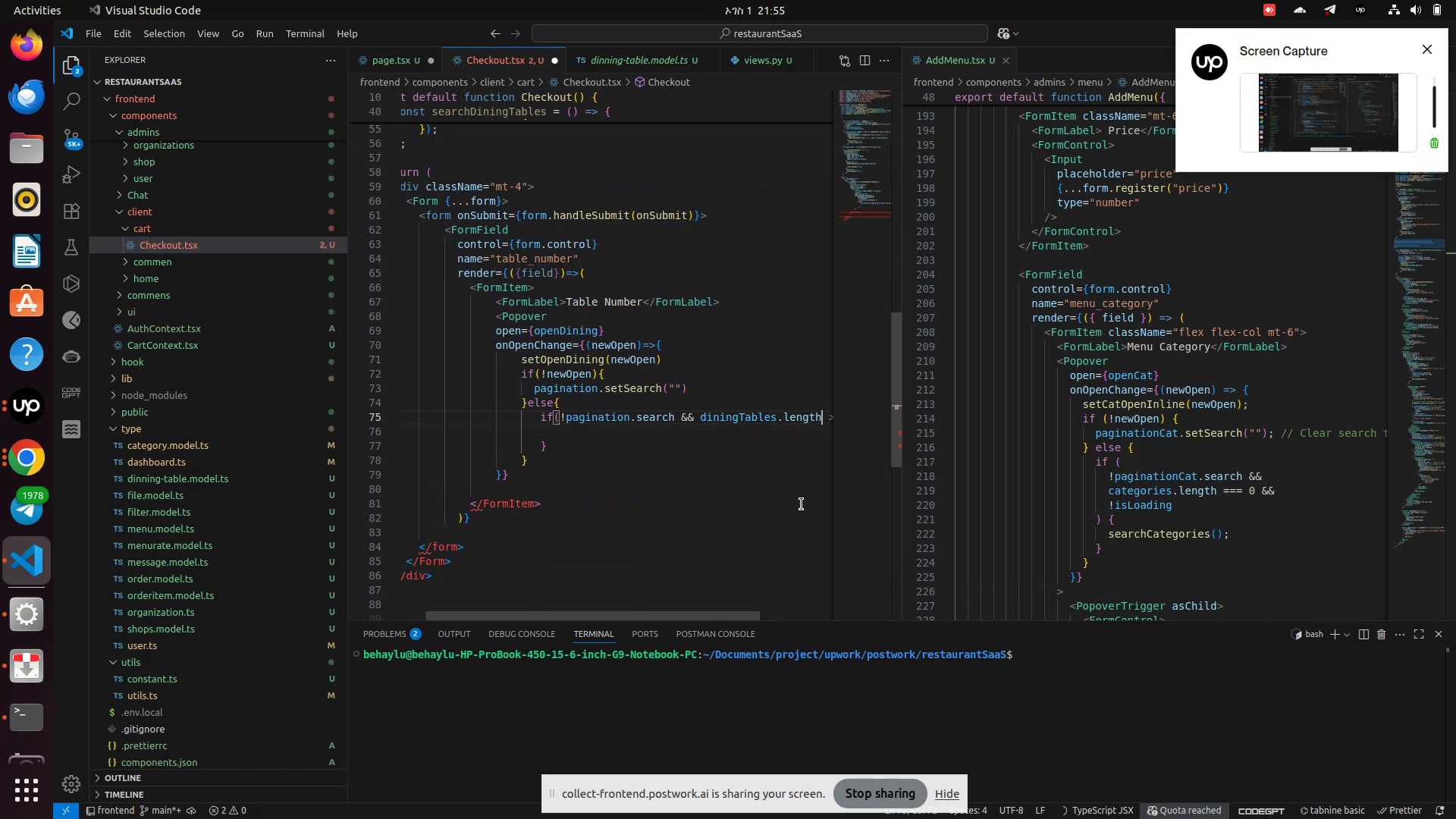 
type(===0 && !isLo)
 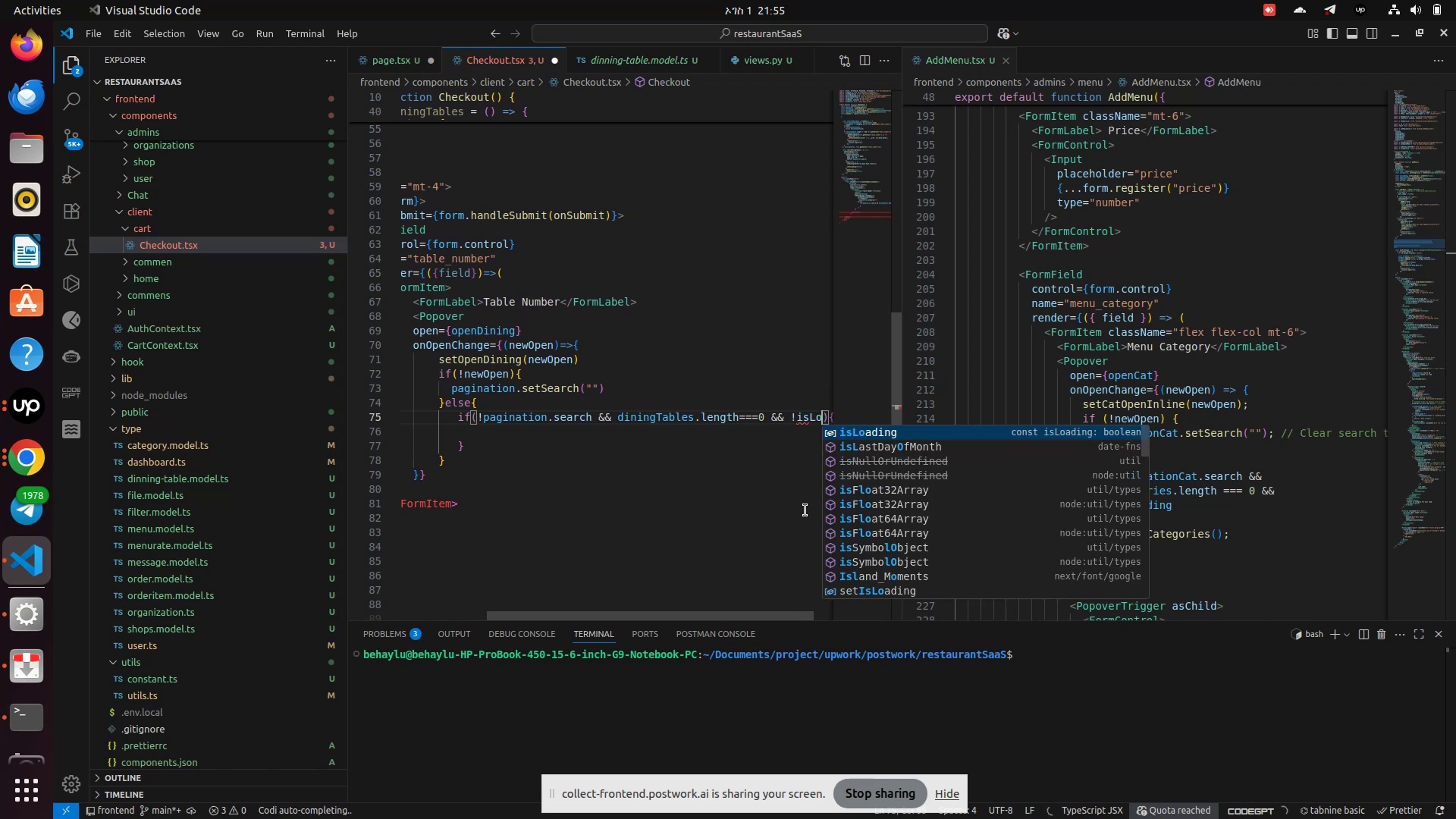 
key(Enter)
 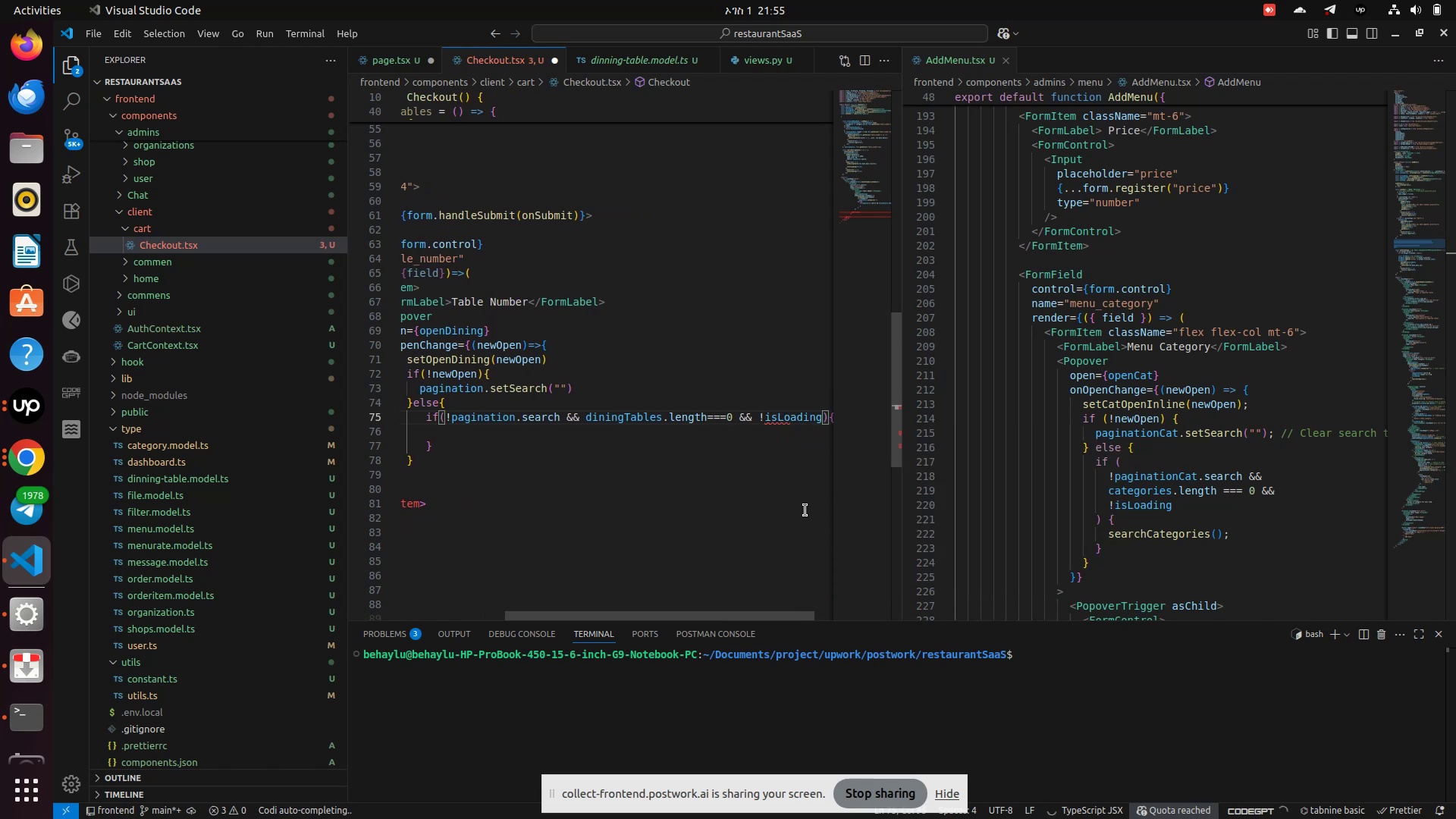 
key(ArrowRight)
 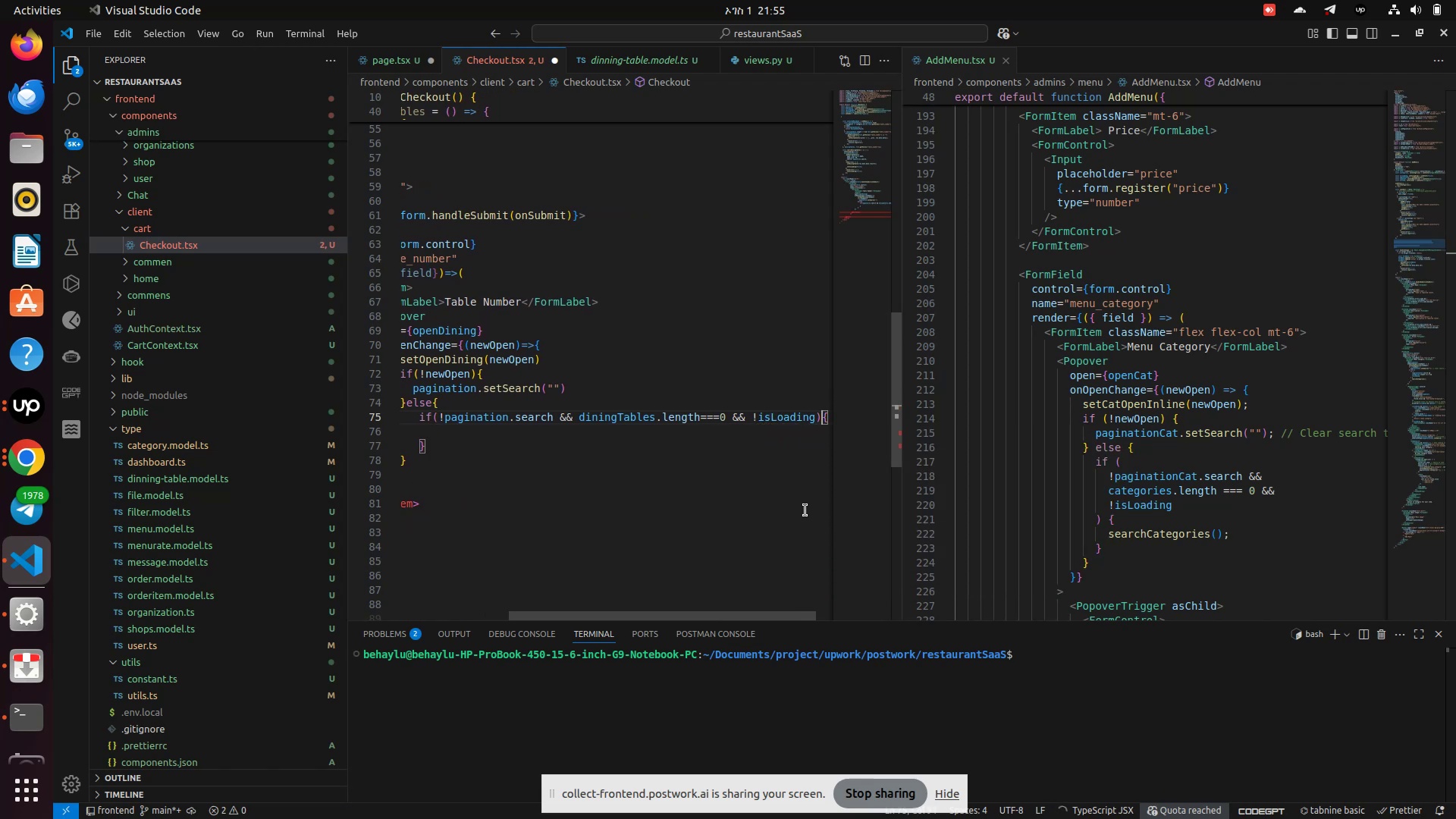 
key(ArrowRight)
 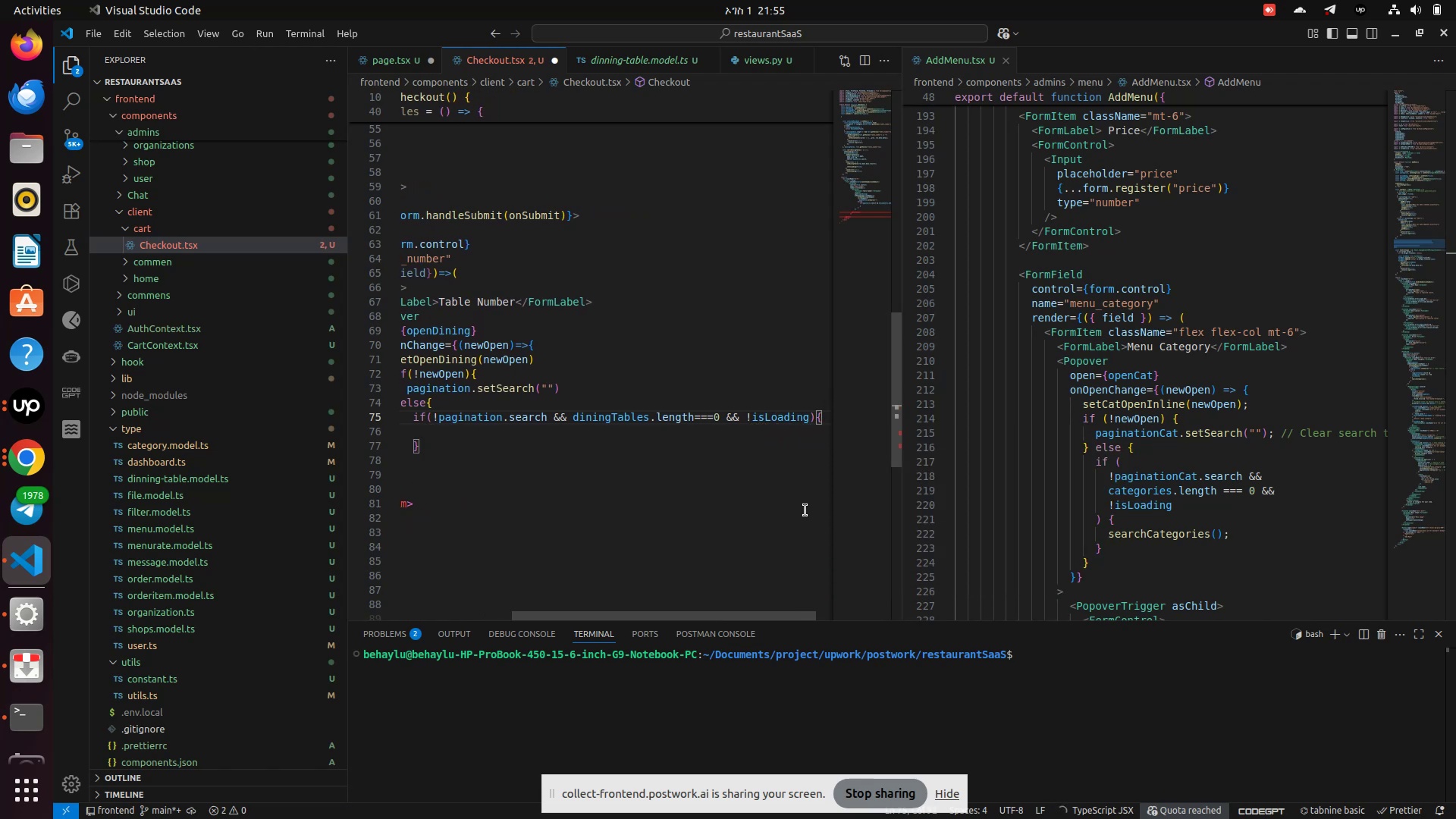 
key(ArrowDown)
 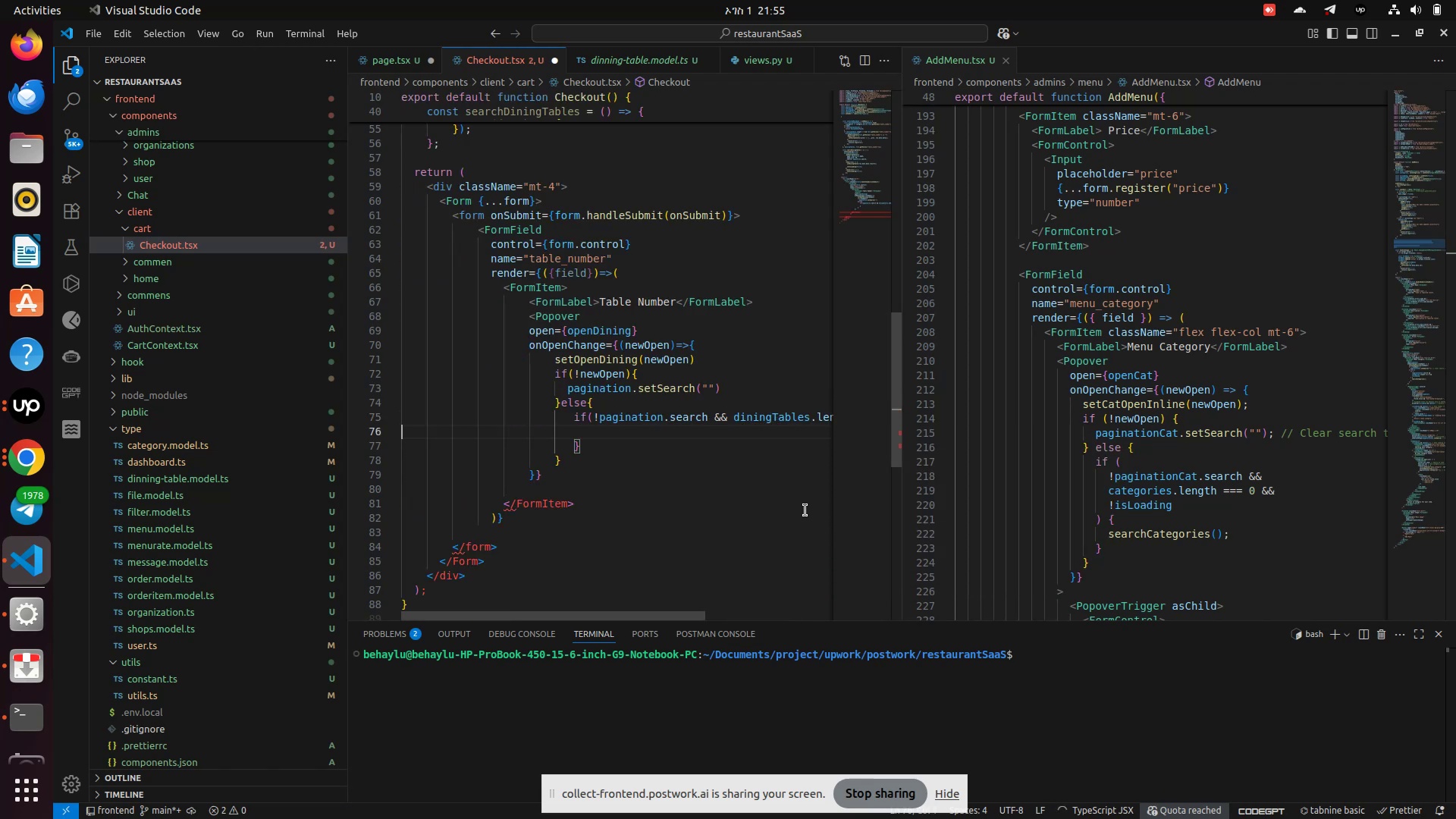 
key(Space)
 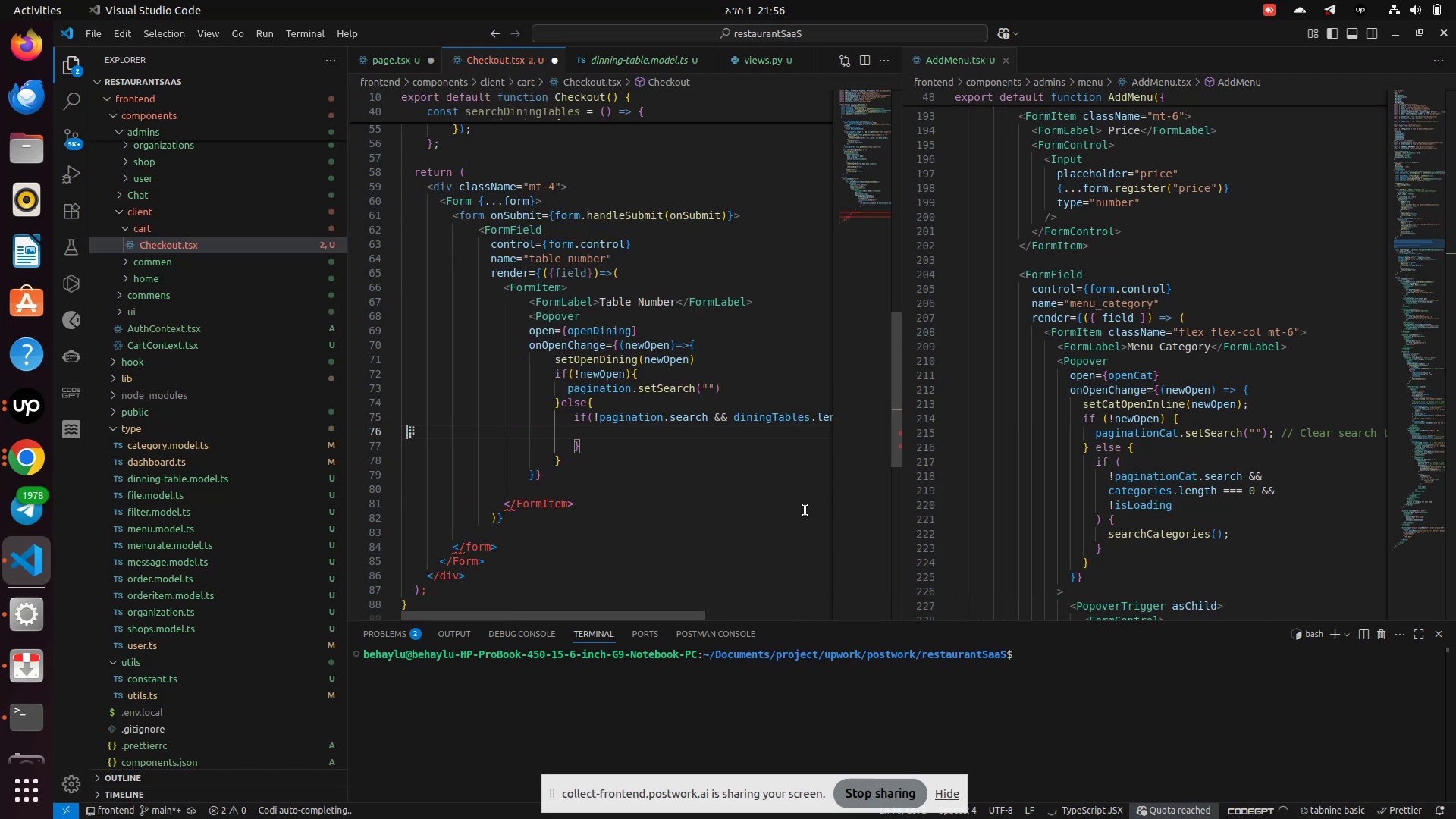 
key(Space)
 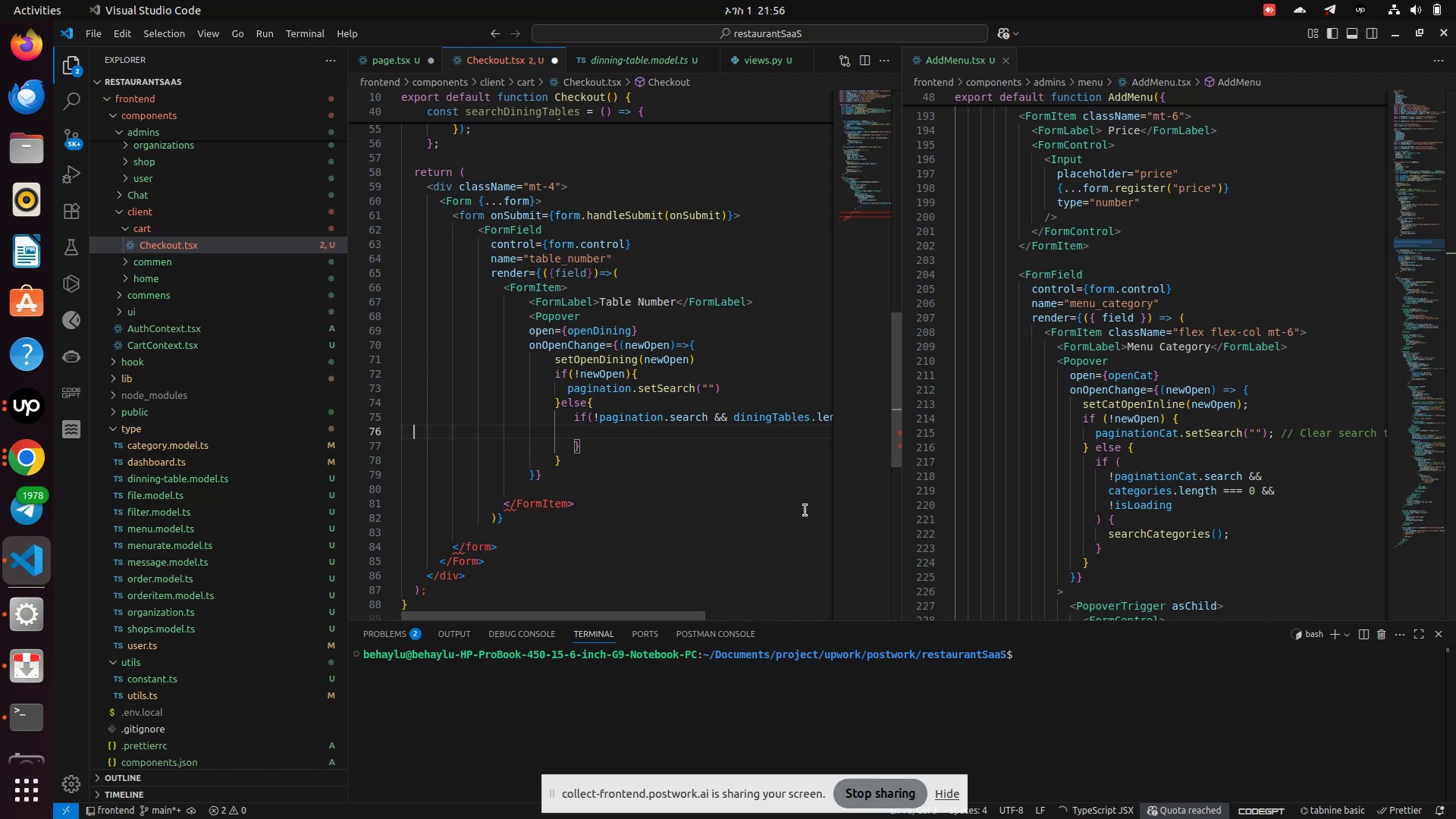 
wait(7.07)
 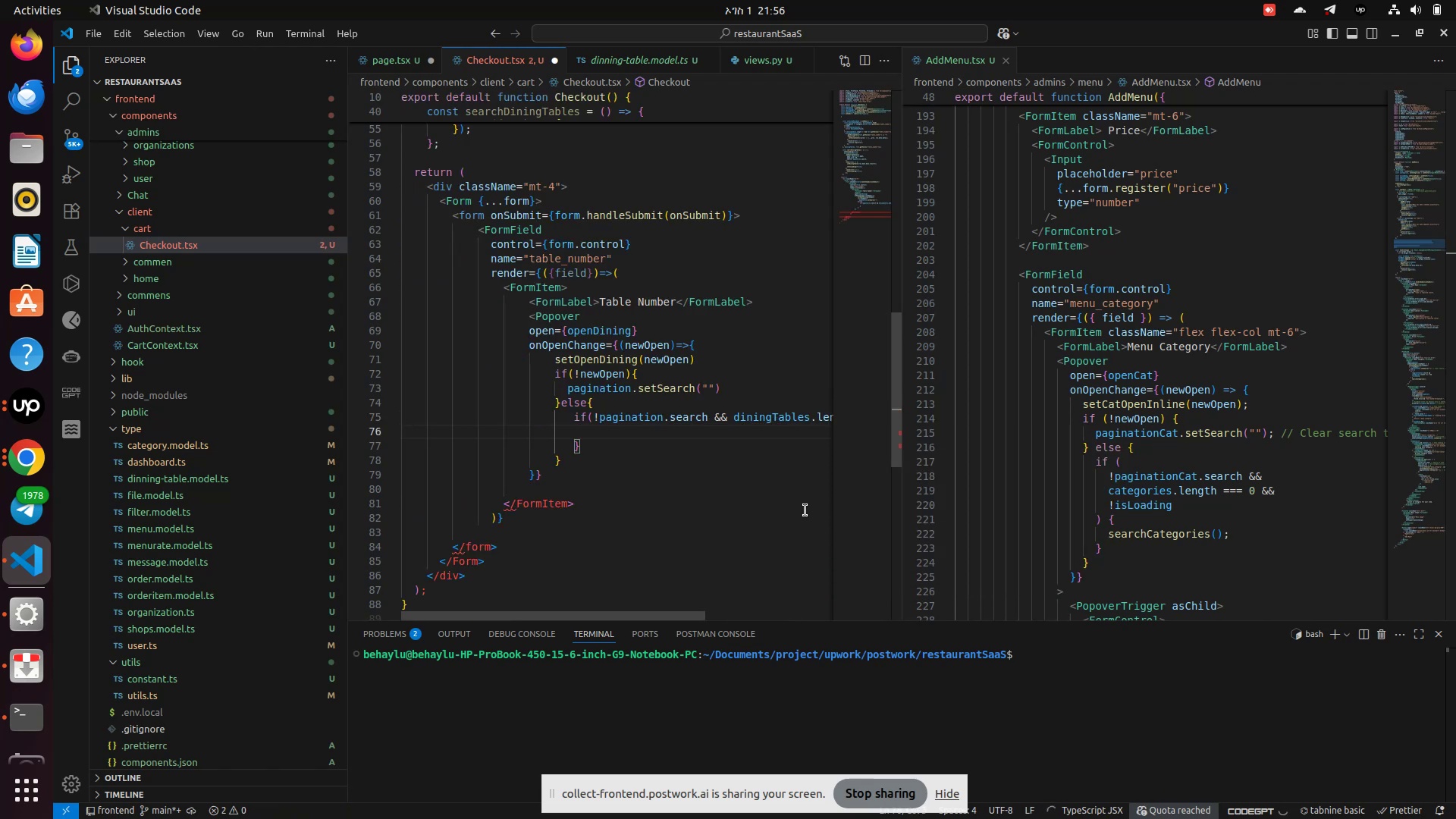 
hold_key(key=Space, duration=0.65)
 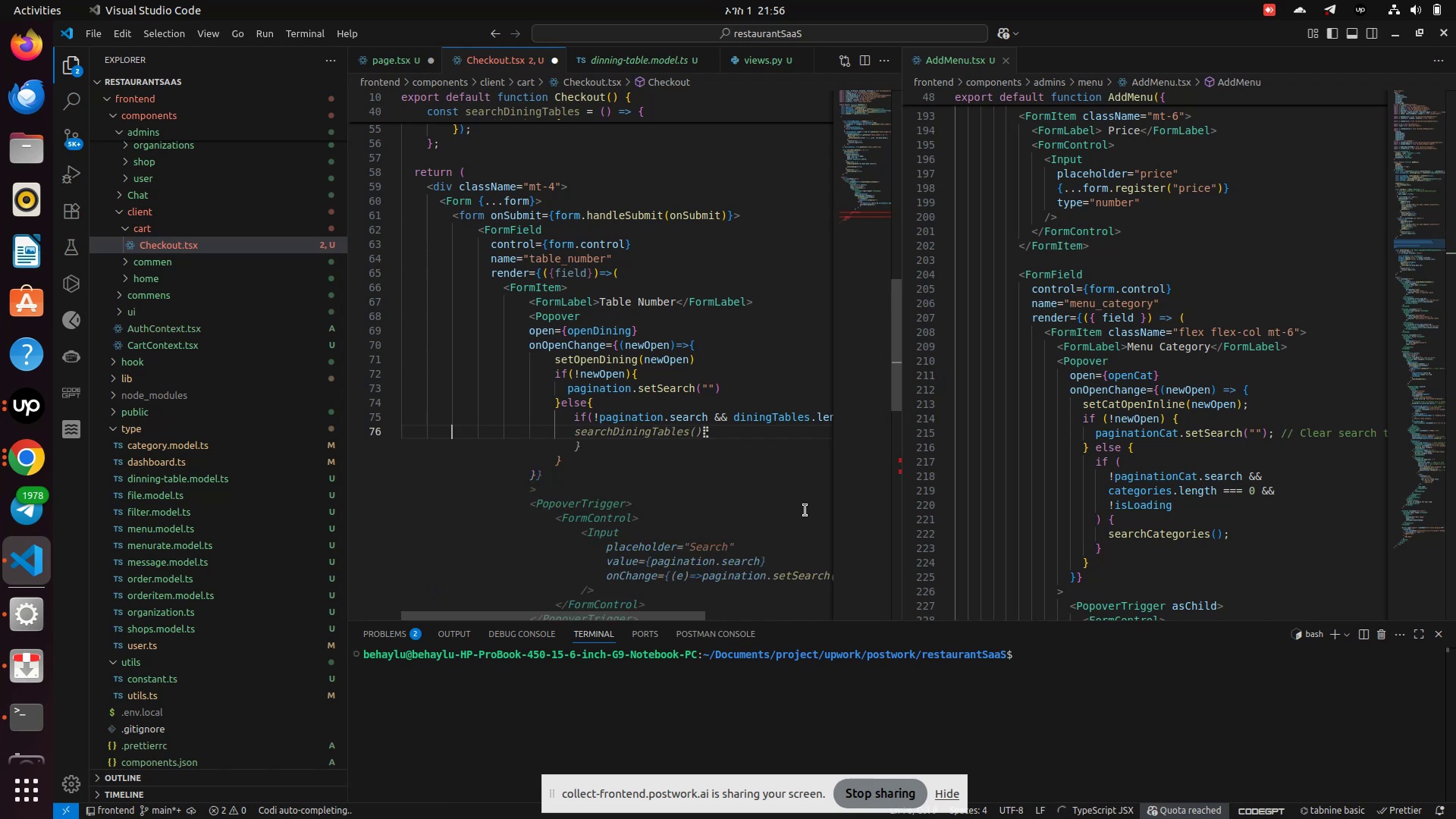 
key(Space)
 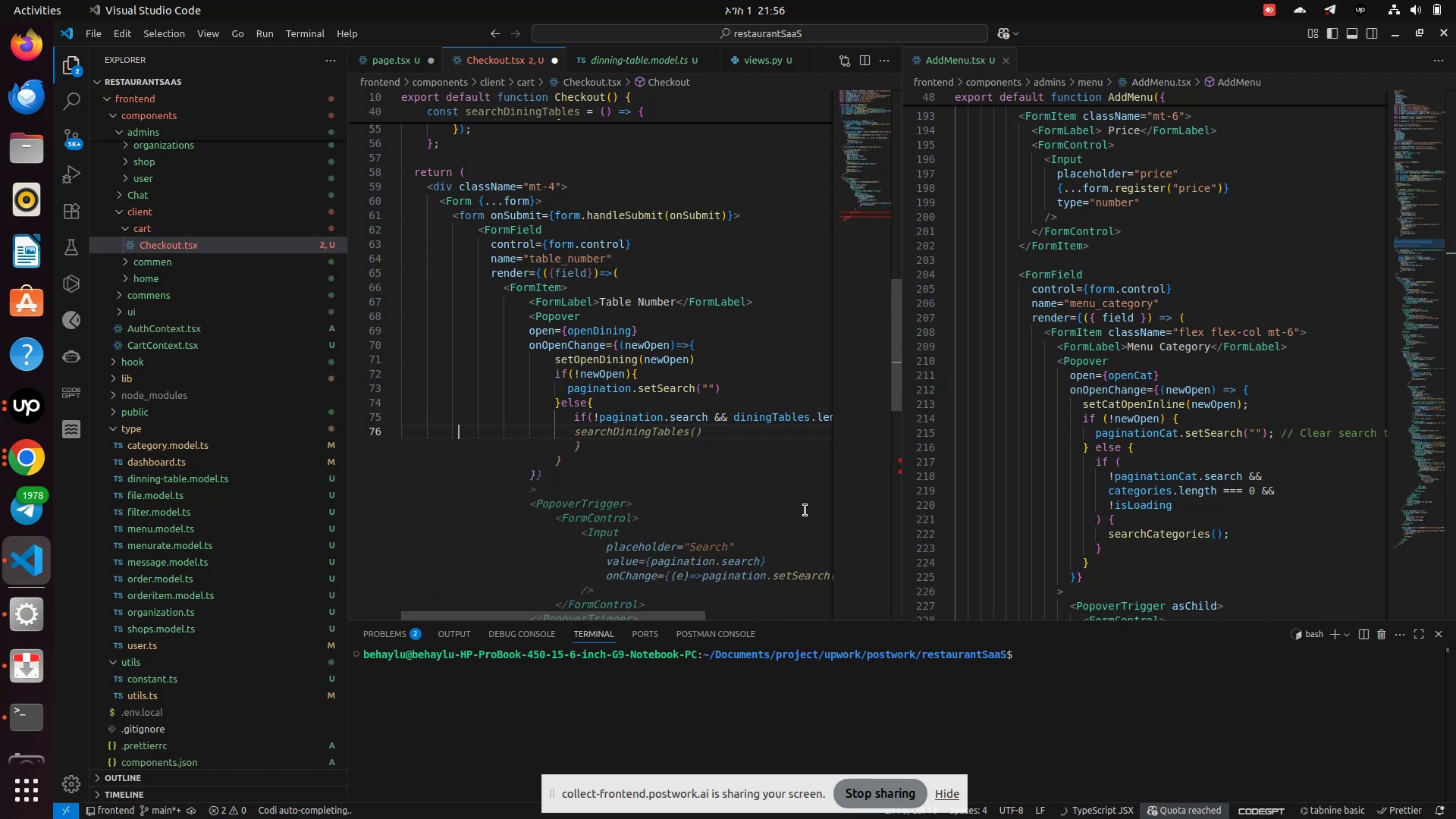 
hold_key(key=Space, duration=0.44)
 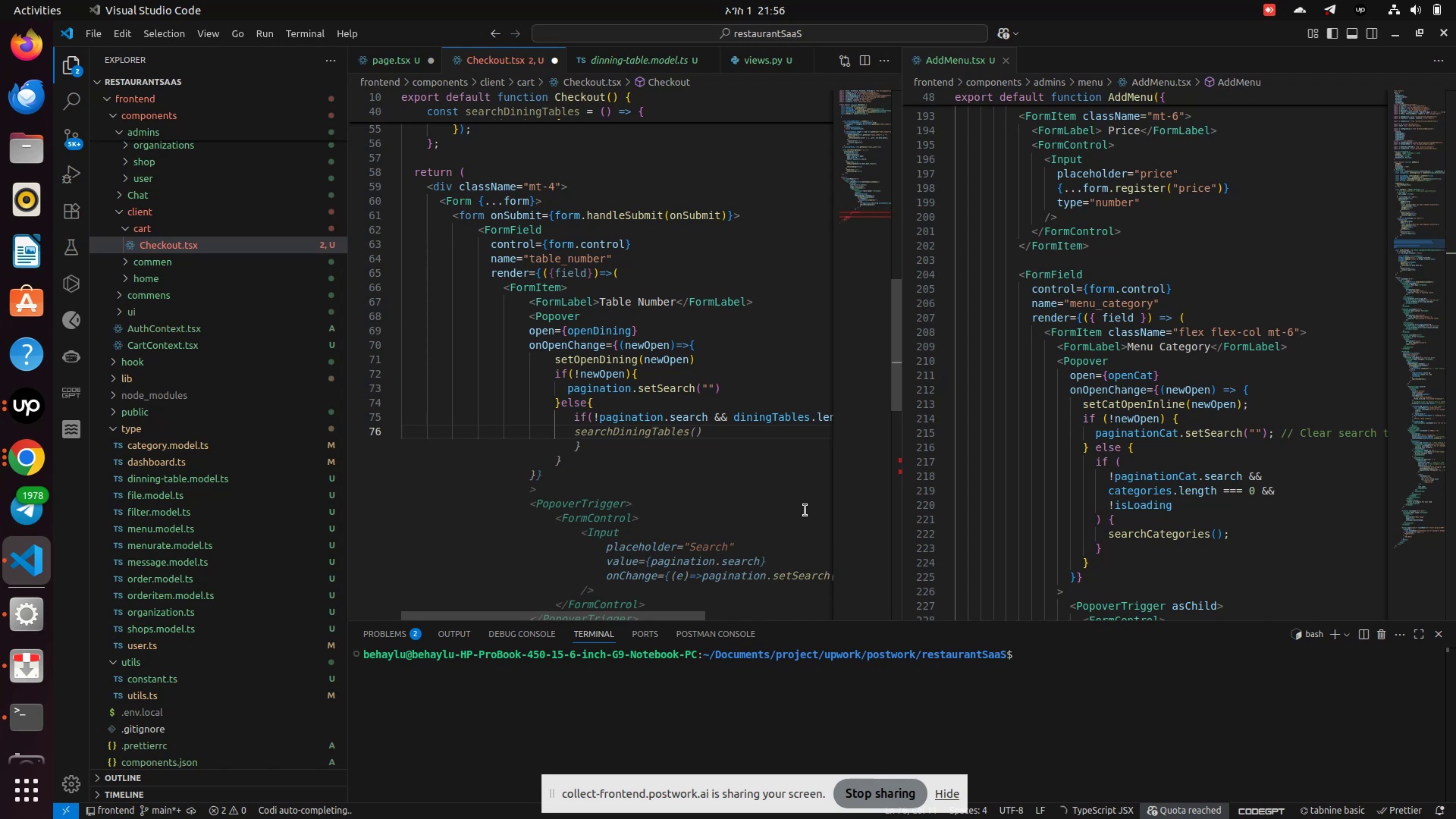 
key(Tab)
 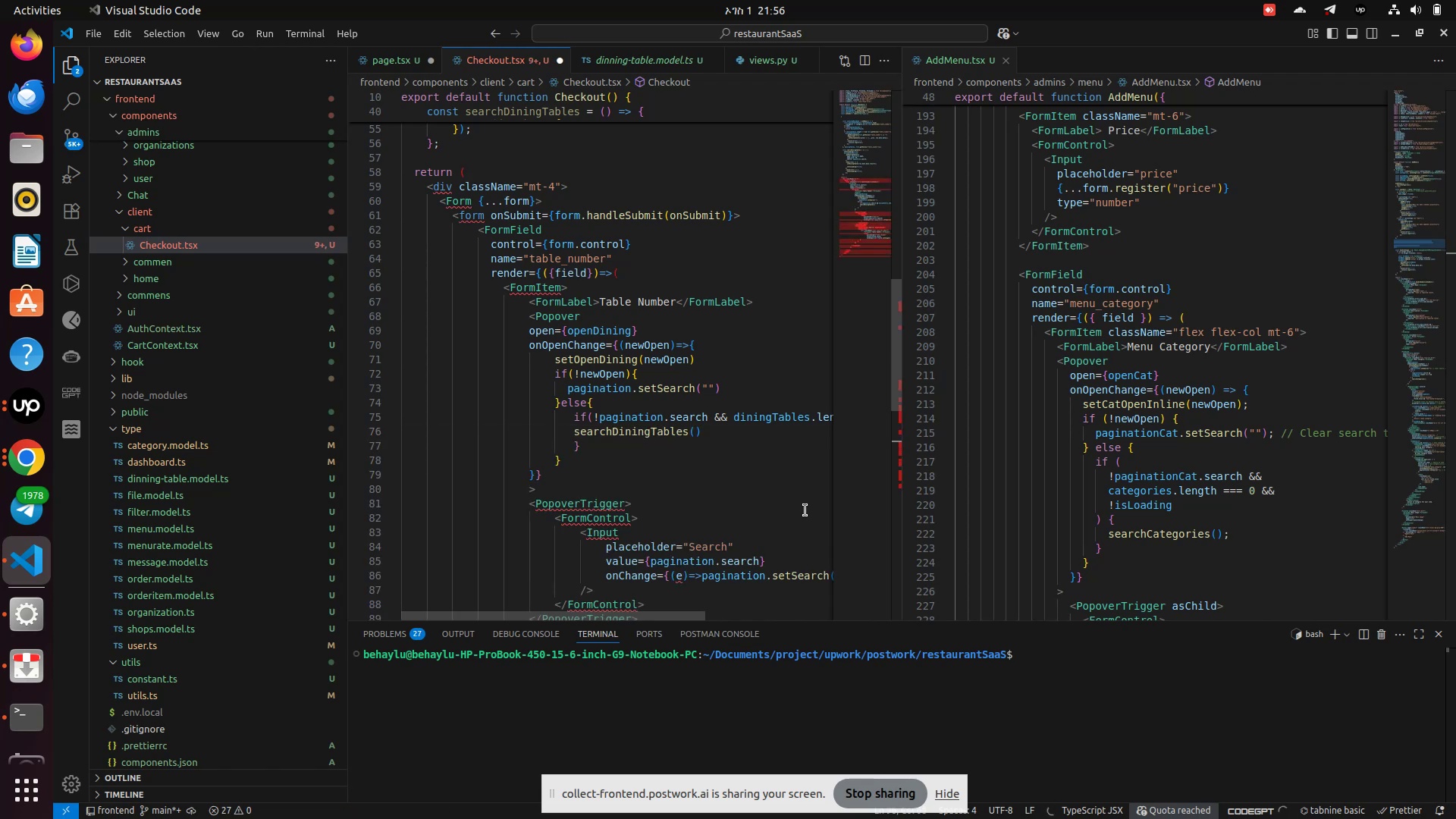 
wait(5.57)
 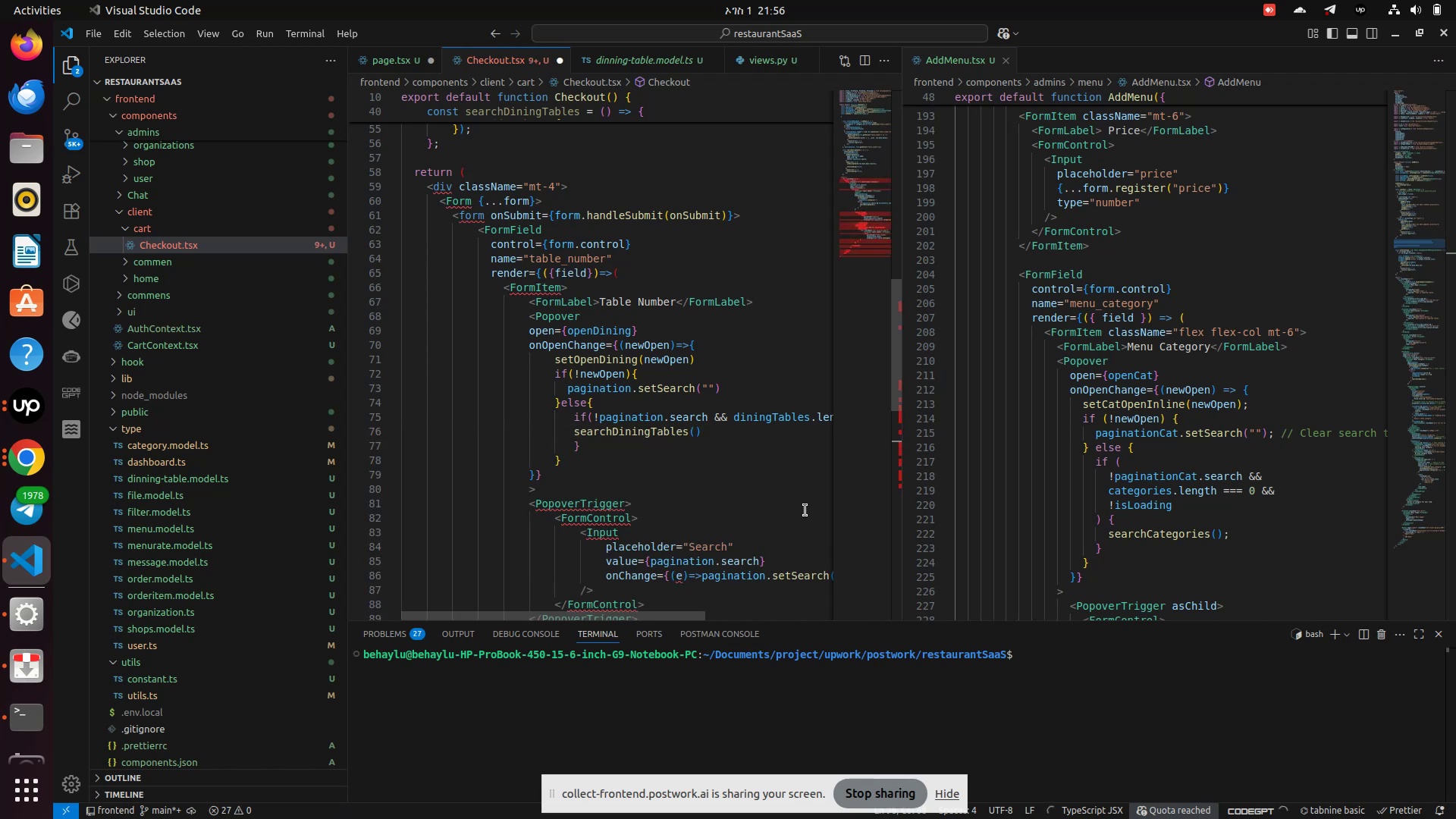 
key(ArrowDown)
 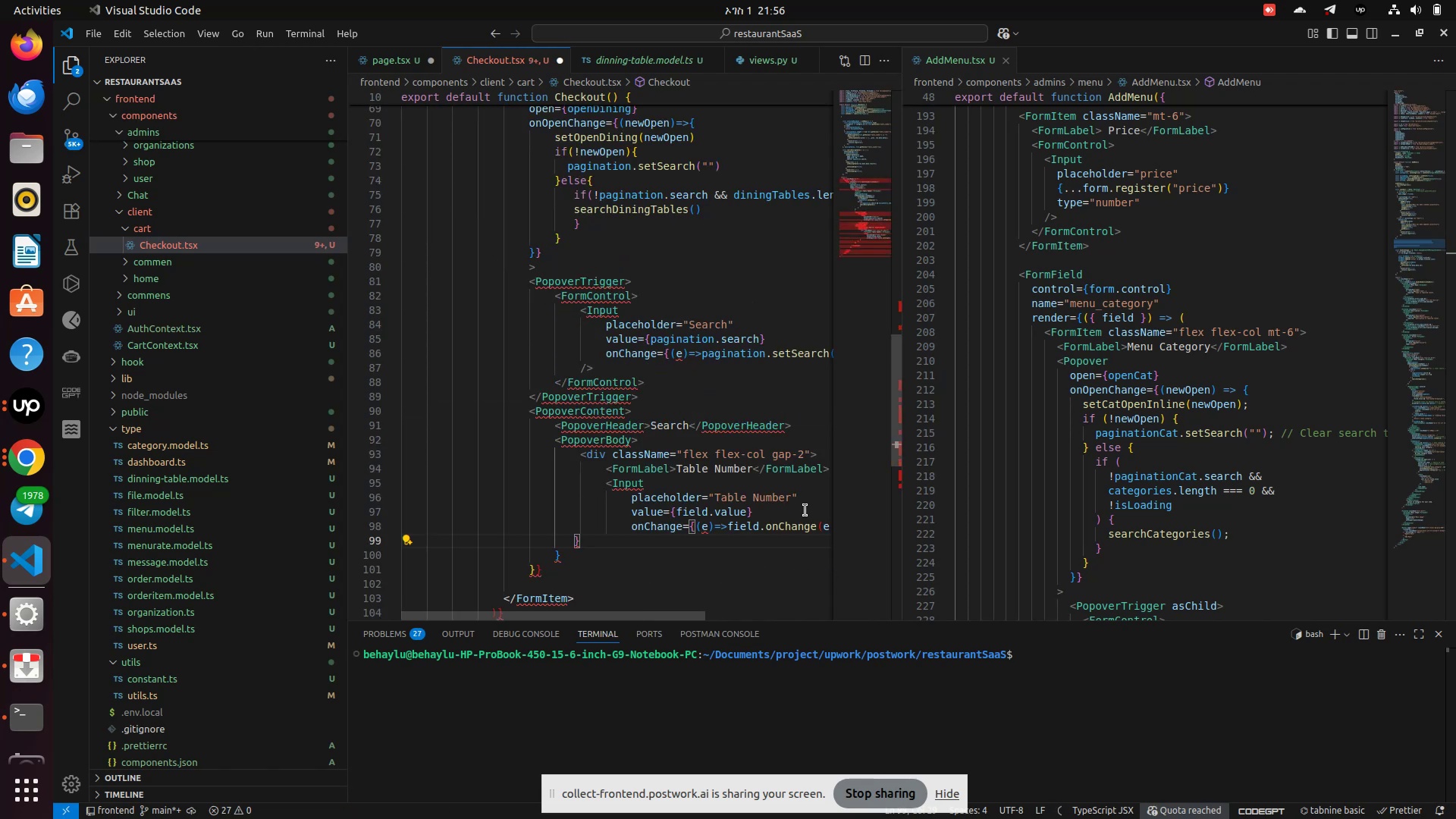 
key(ArrowUp)
 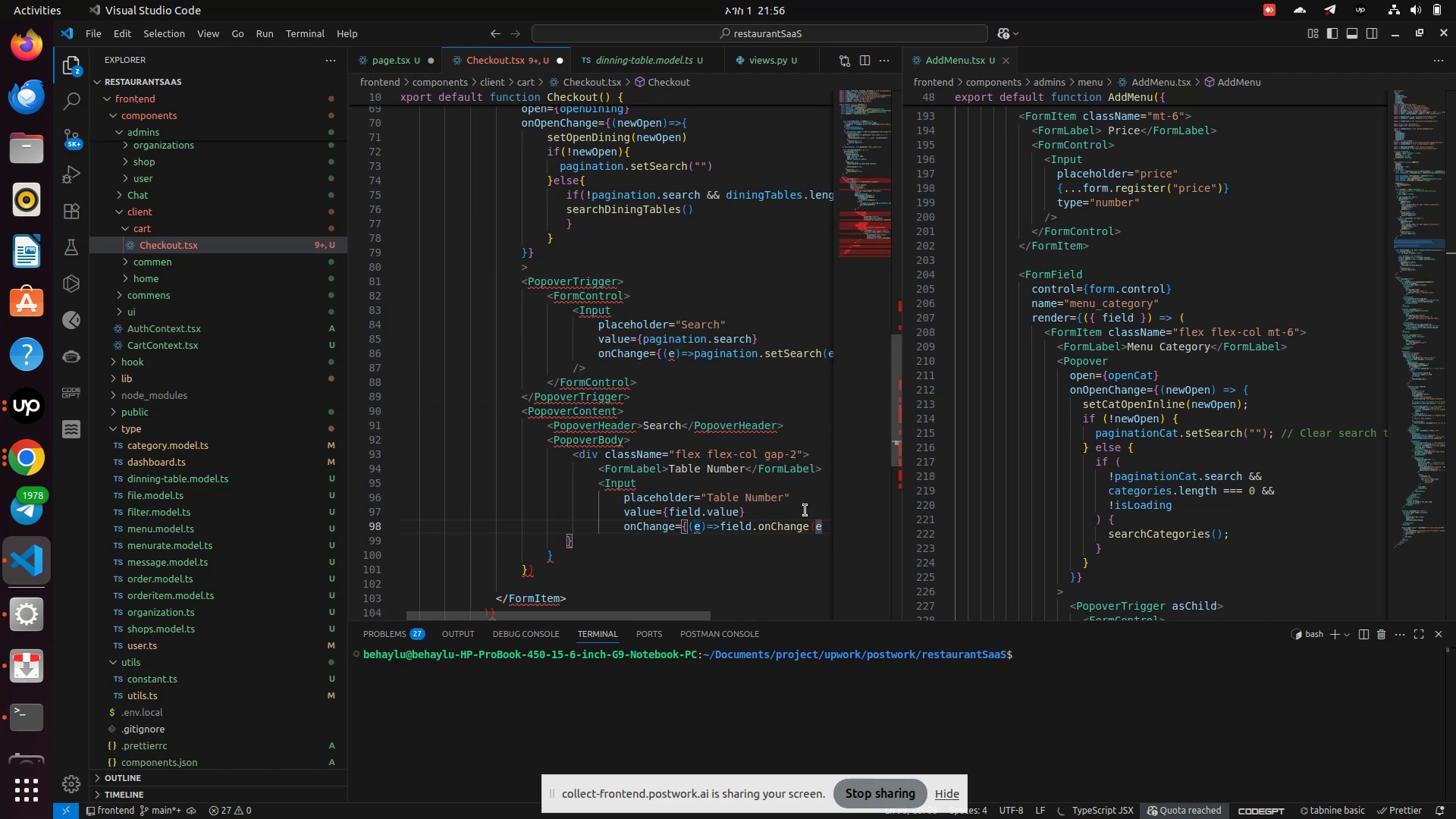 
scroll: coordinate [1125, 563], scroll_direction: down, amount: 1.0
 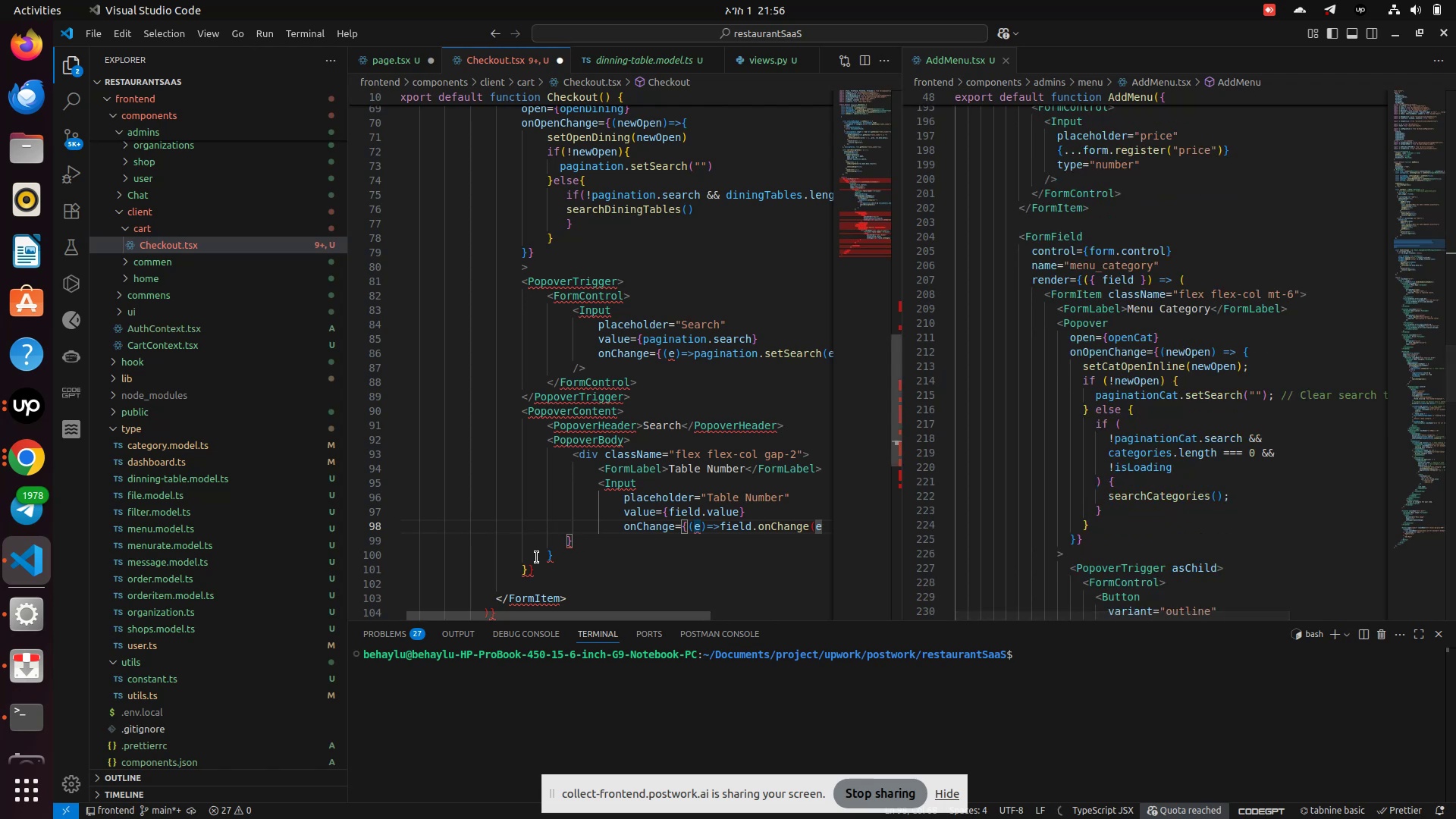 
left_click([546, 557])
 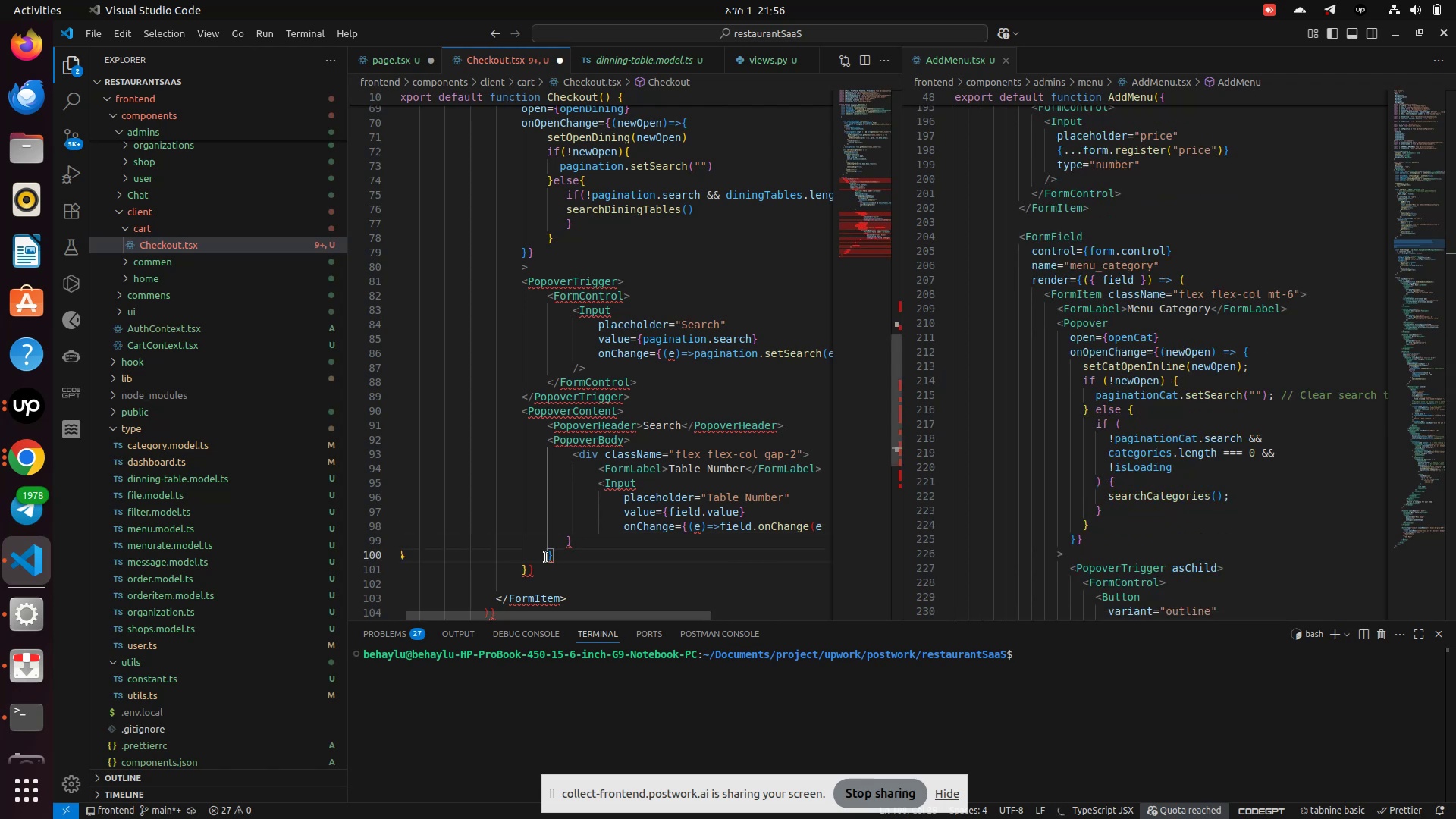 
key(ArrowDown)
 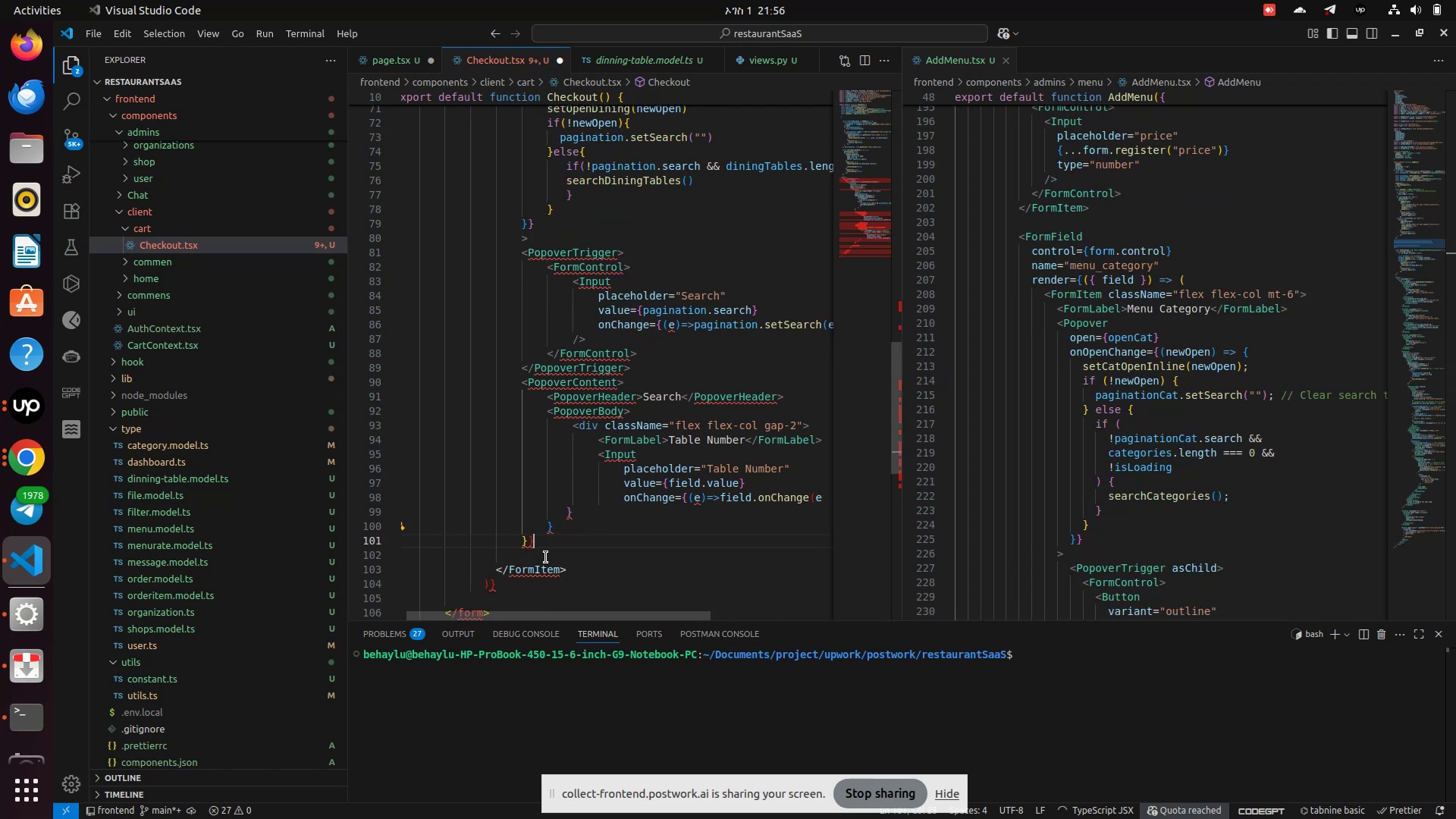 
key(ArrowDown)
 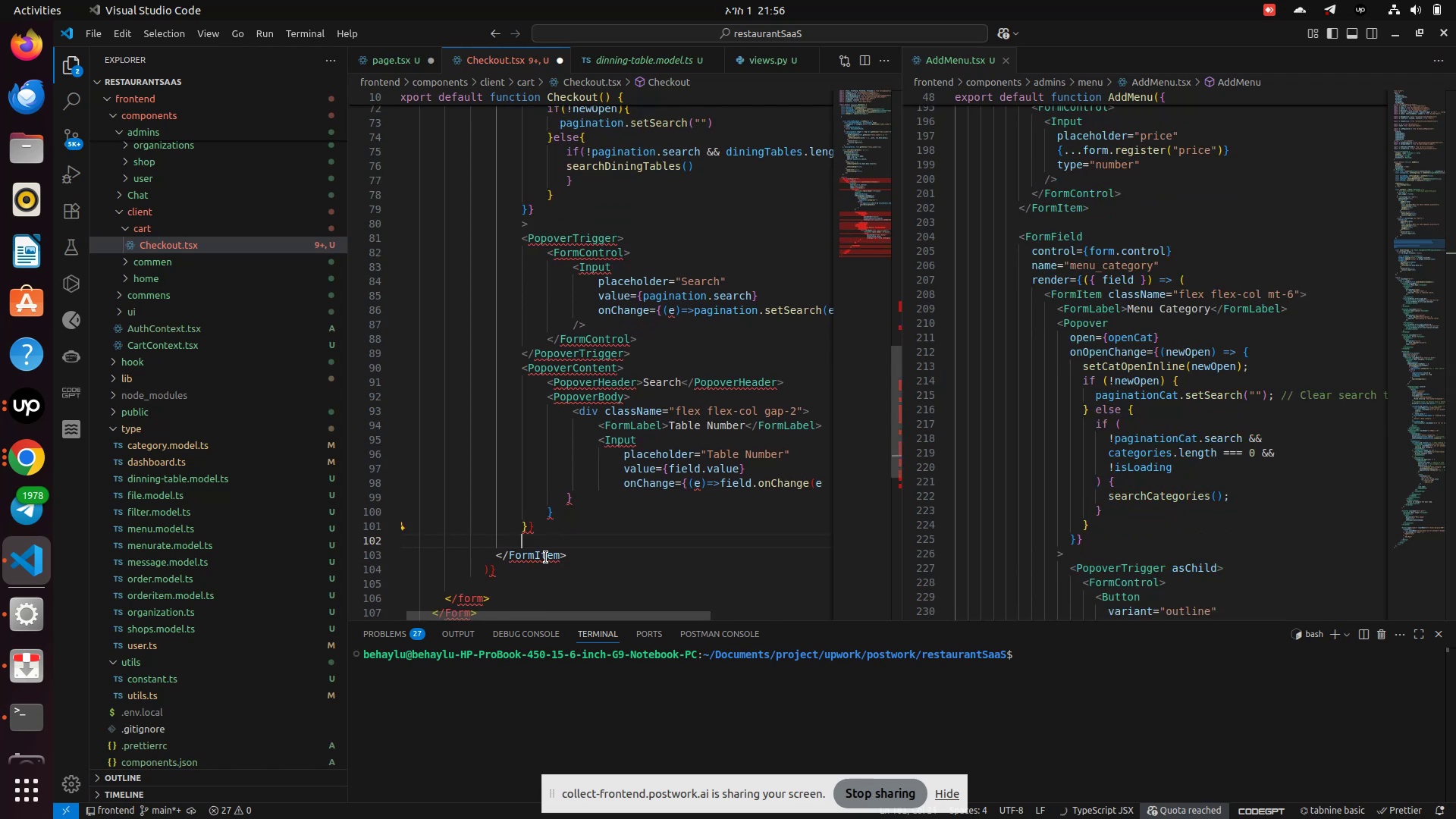 
key(ArrowDown)
 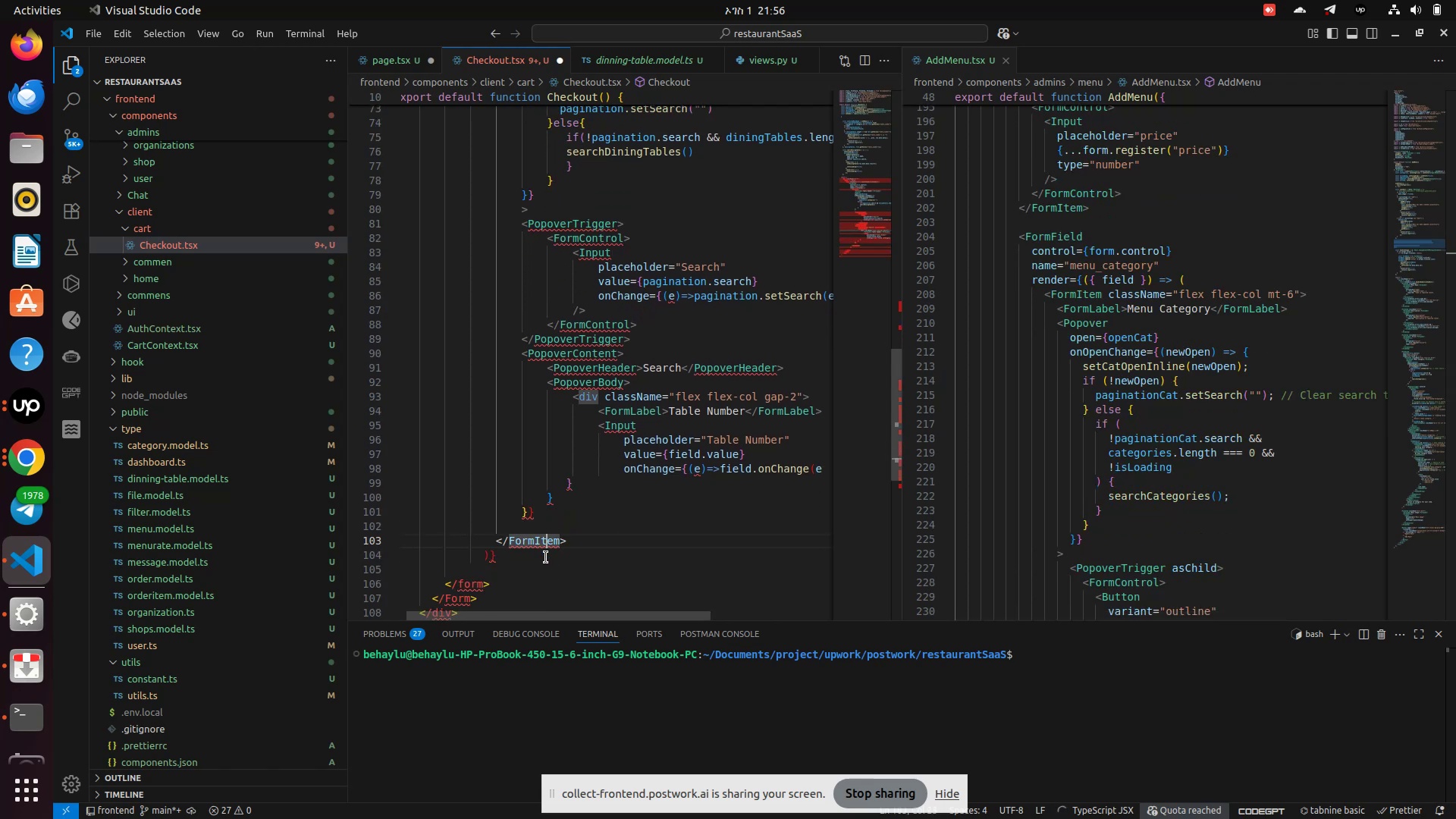 
key(ArrowDown)
 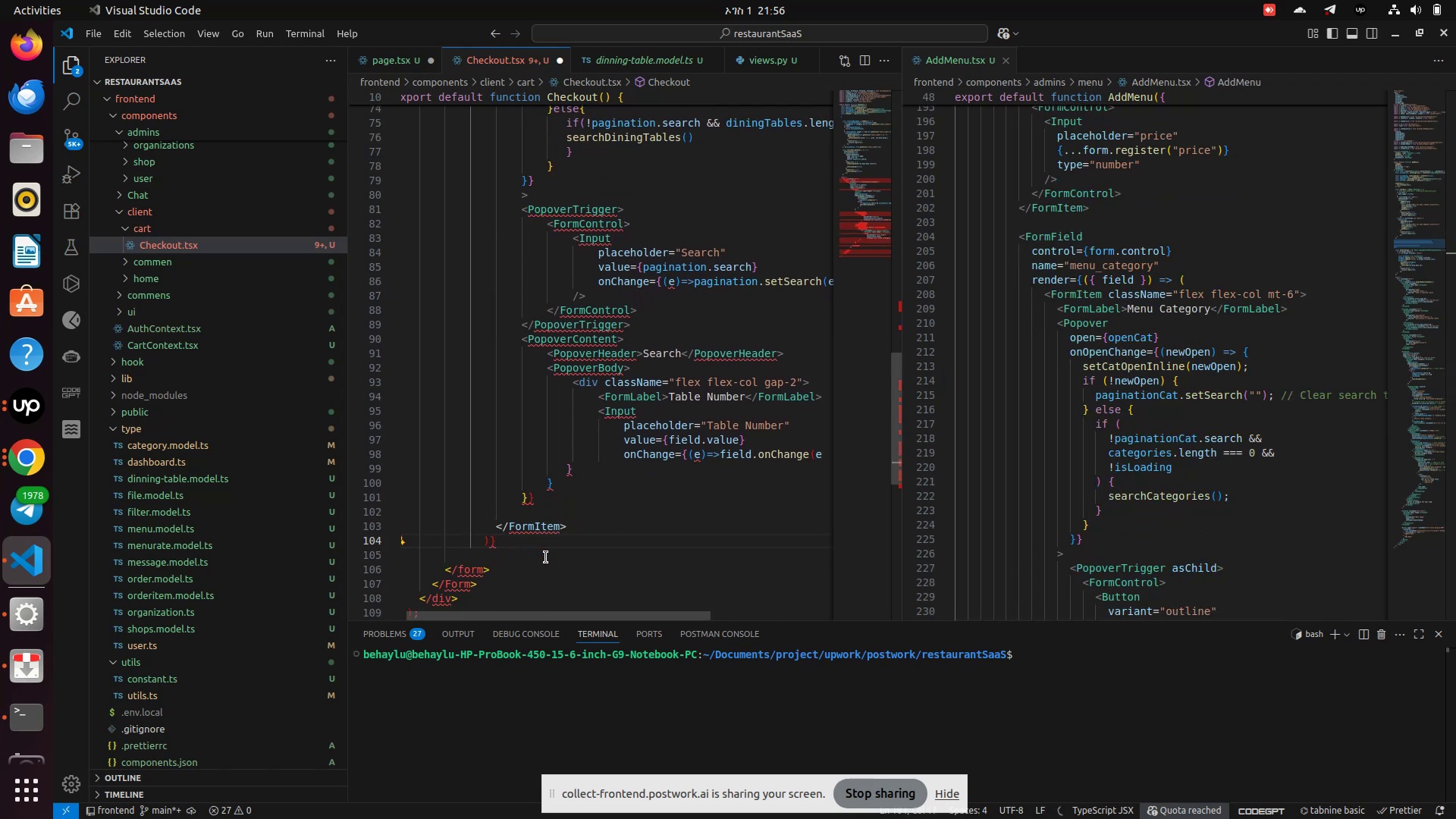 
hold_key(key=ShiftLeft, duration=0.58)
 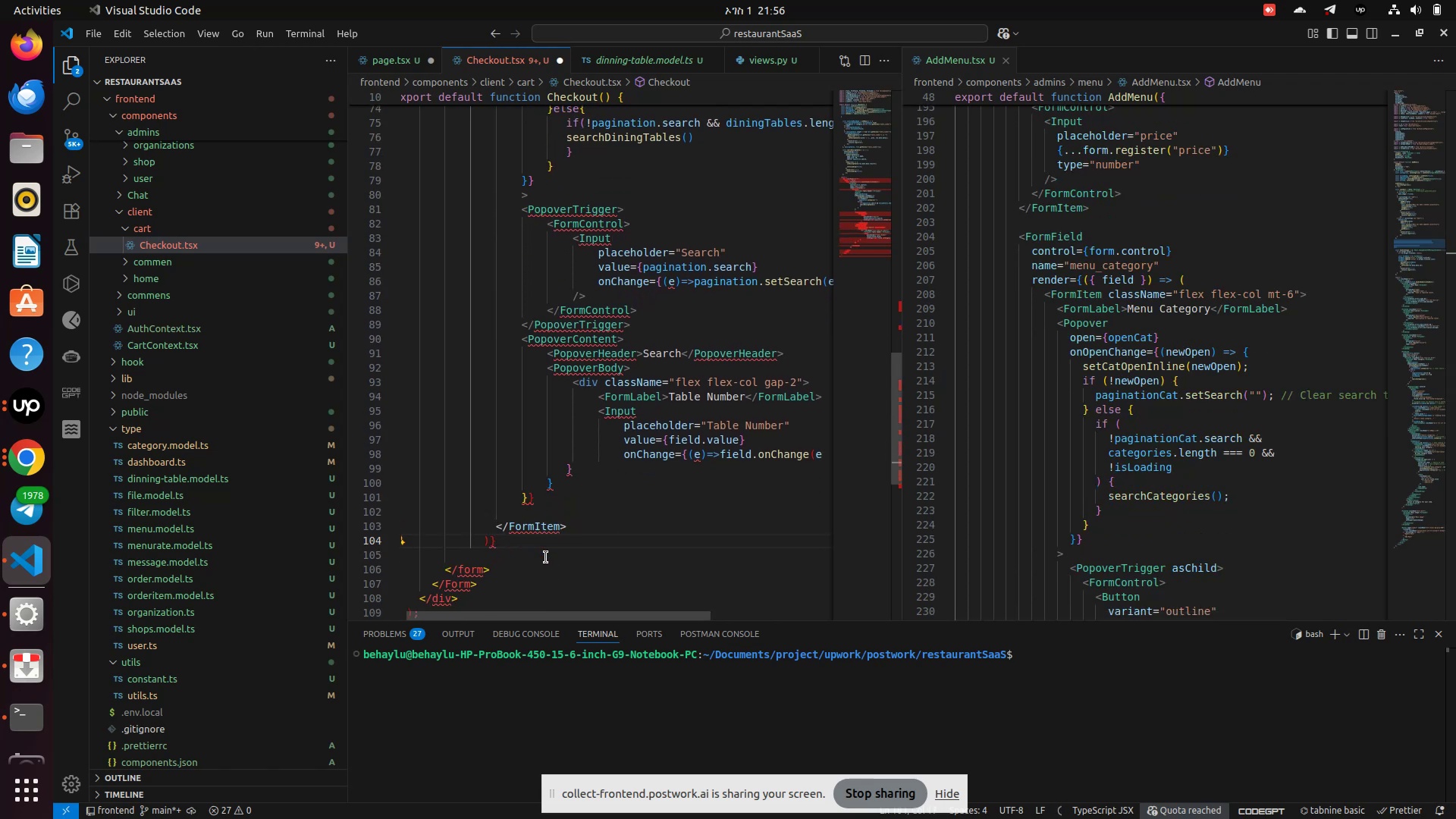 
key(Shift+Period)
 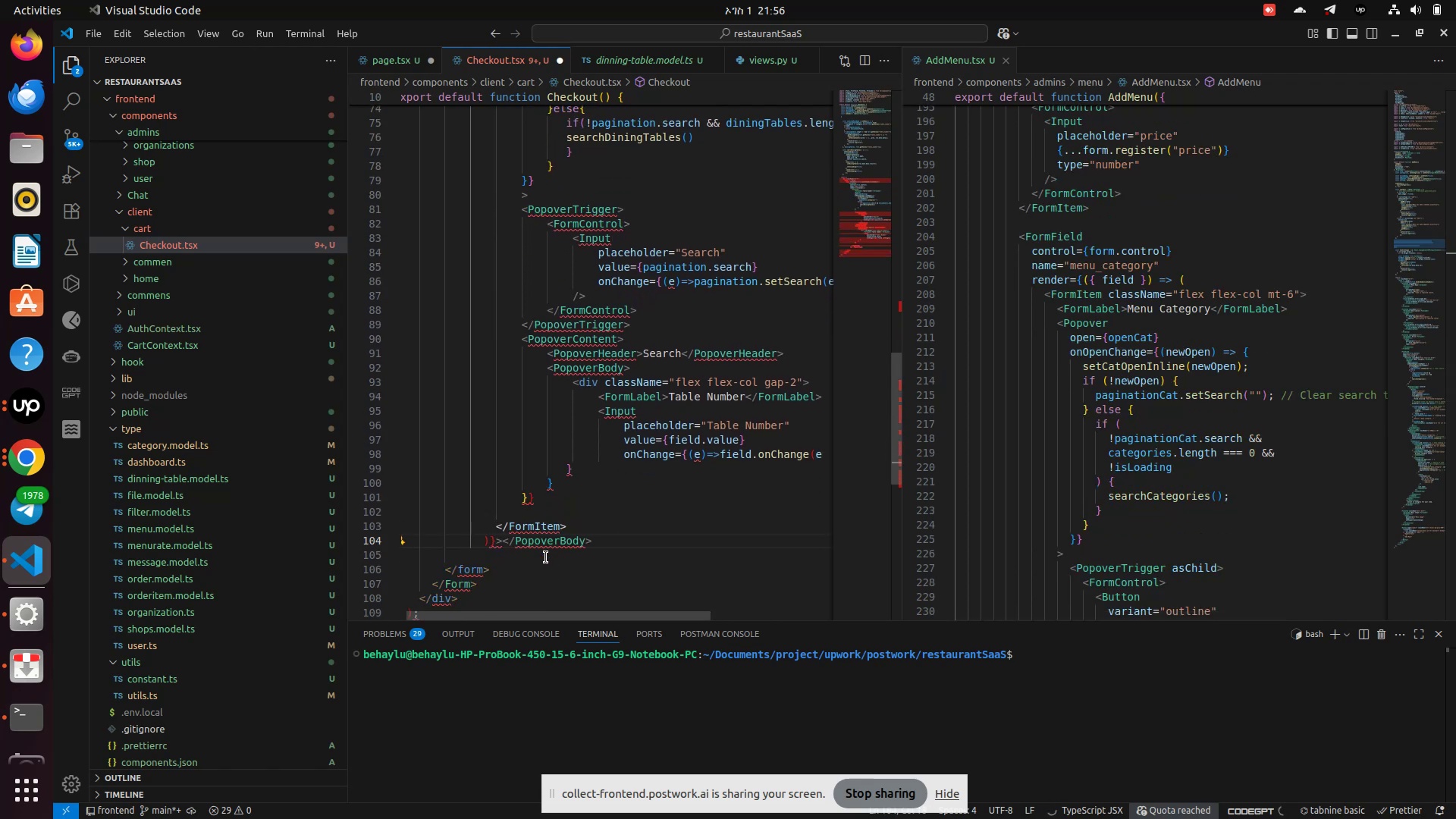 
key(Enter)
 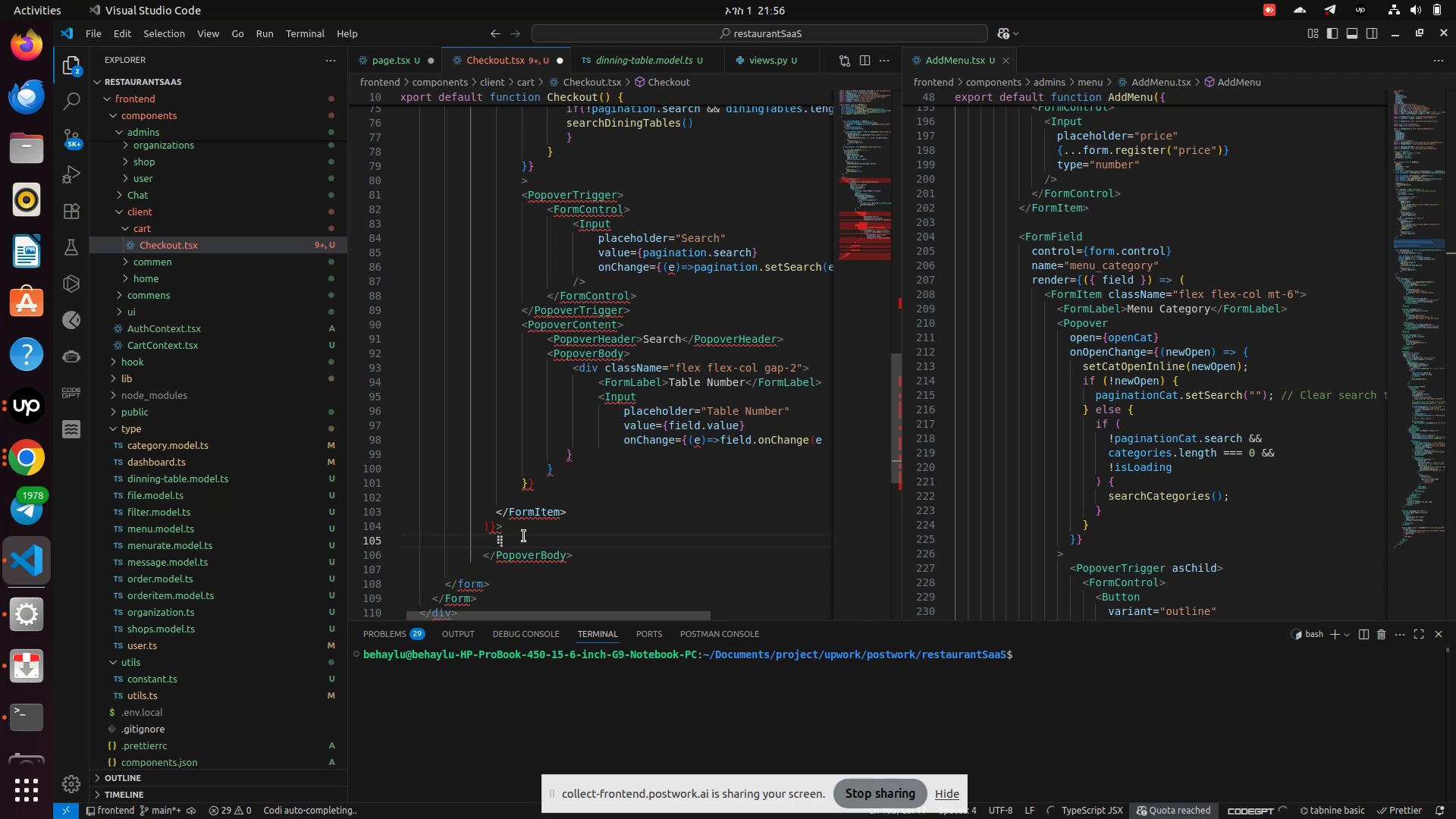 
scroll: coordinate [554, 529], scroll_direction: up, amount: 2.0
 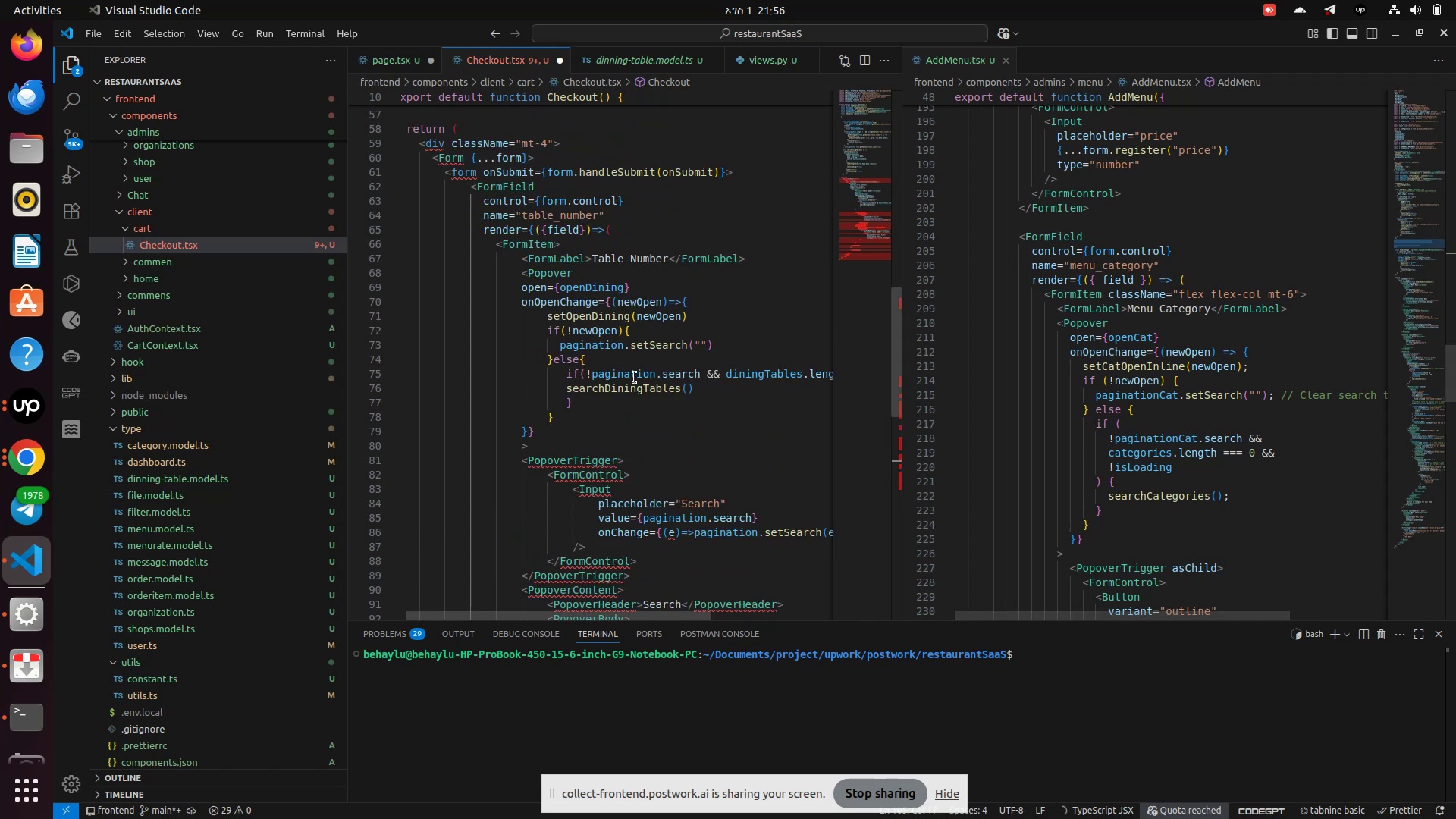 
wait(6.94)
 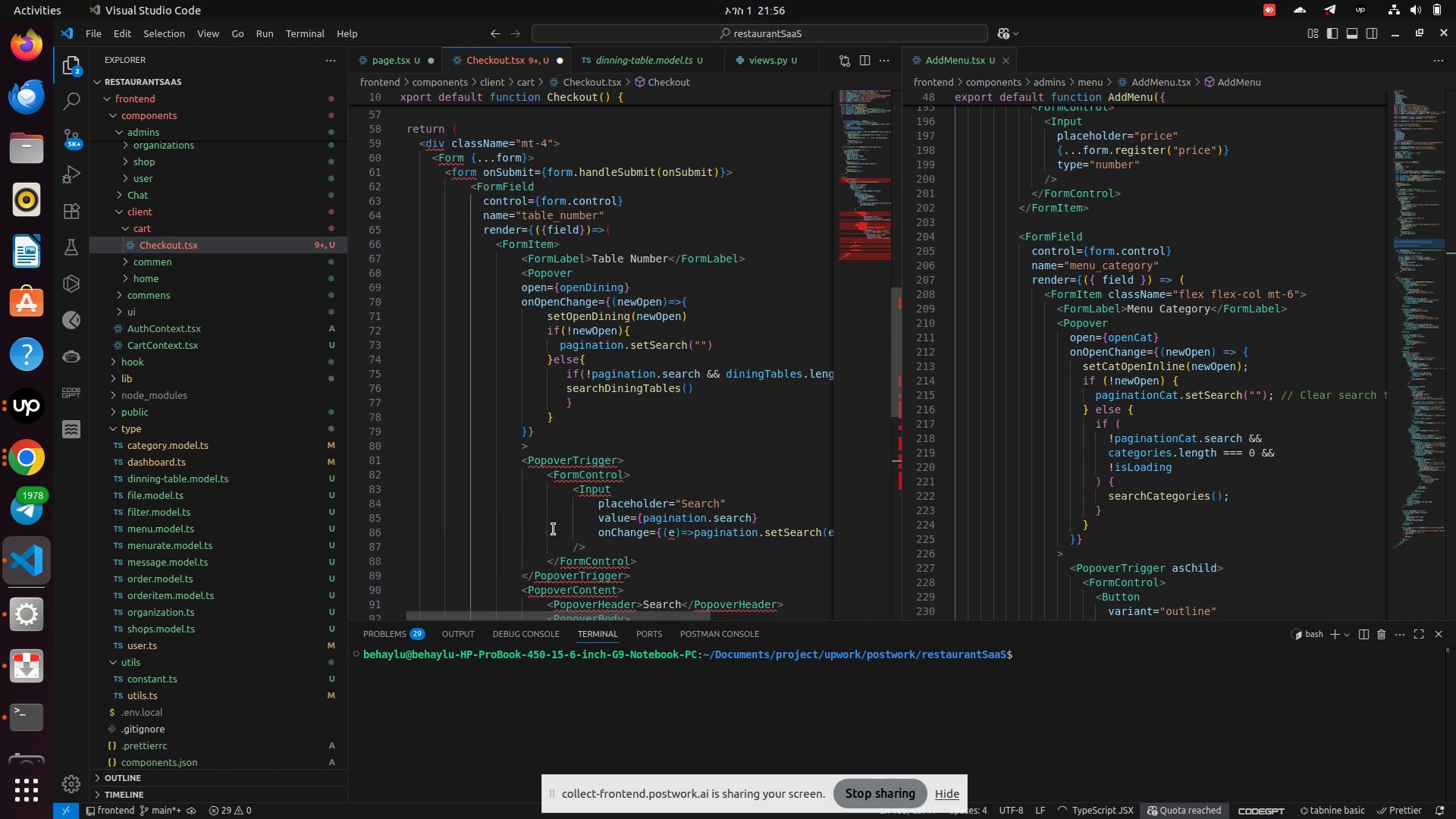 
scroll: coordinate [1264, 479], scroll_direction: down, amount: 15.0
 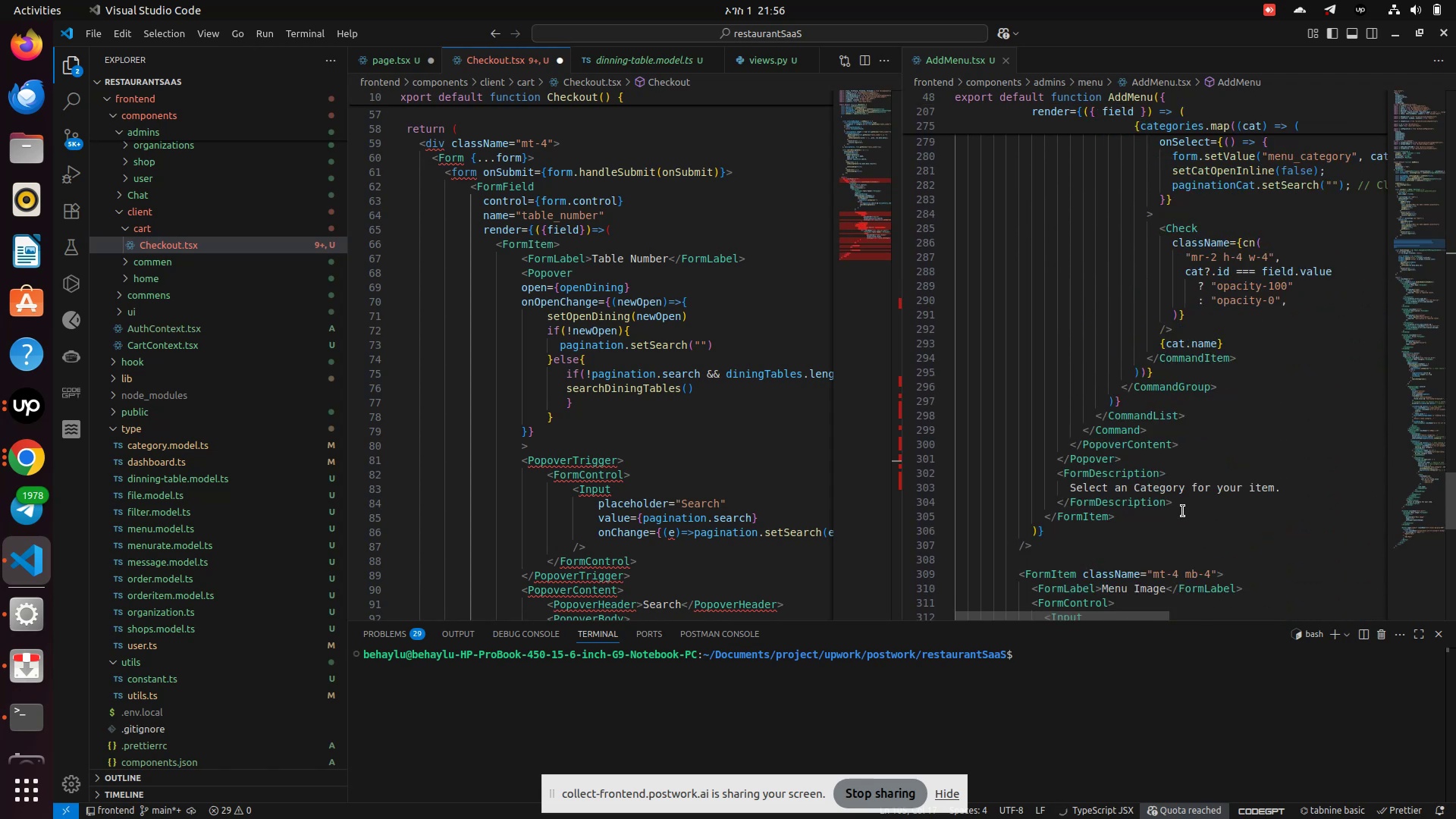 
left_click_drag(start_coordinate=[1163, 521], to_coordinate=[1043, 374])
 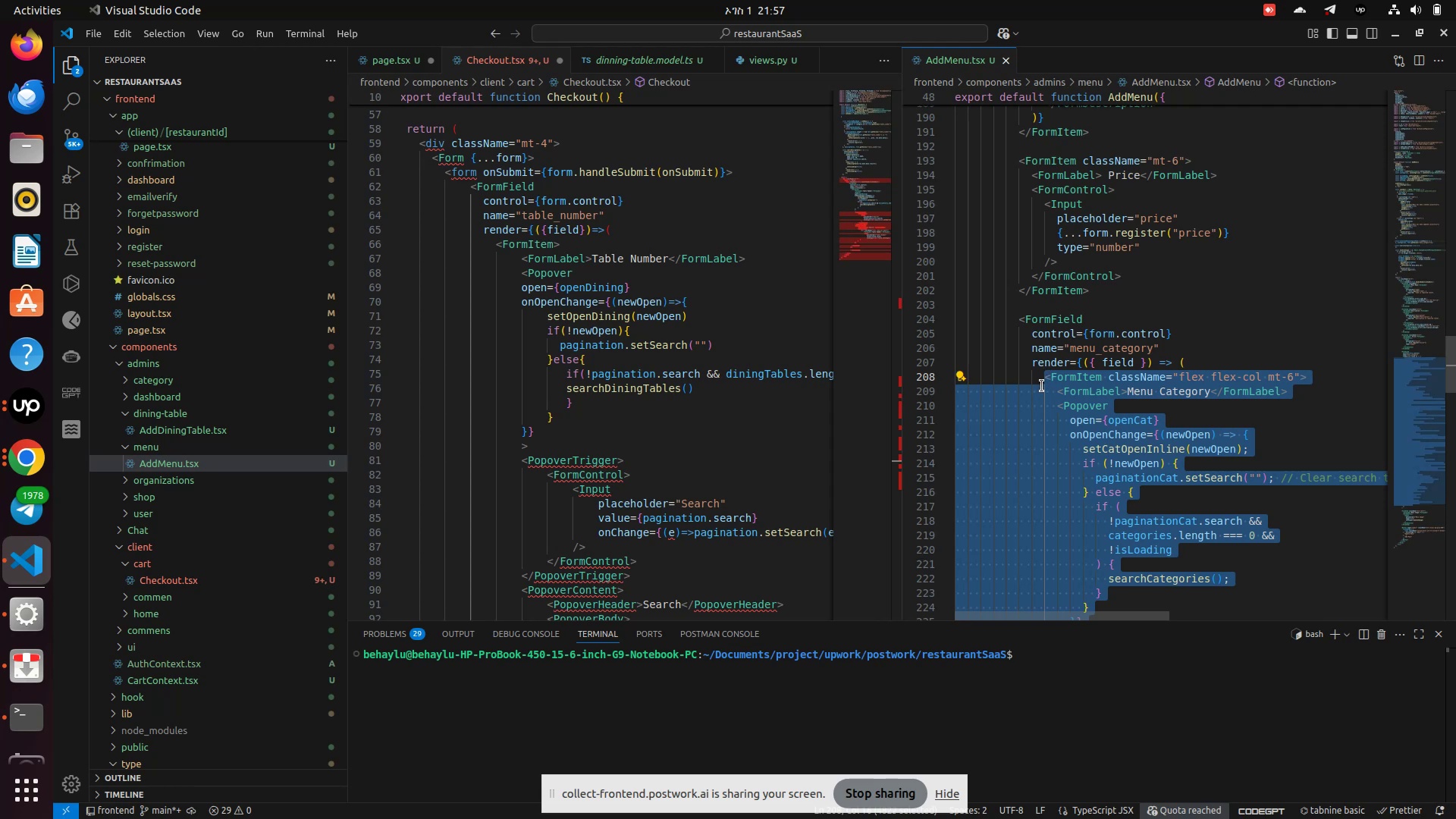 
key(Control+C)
 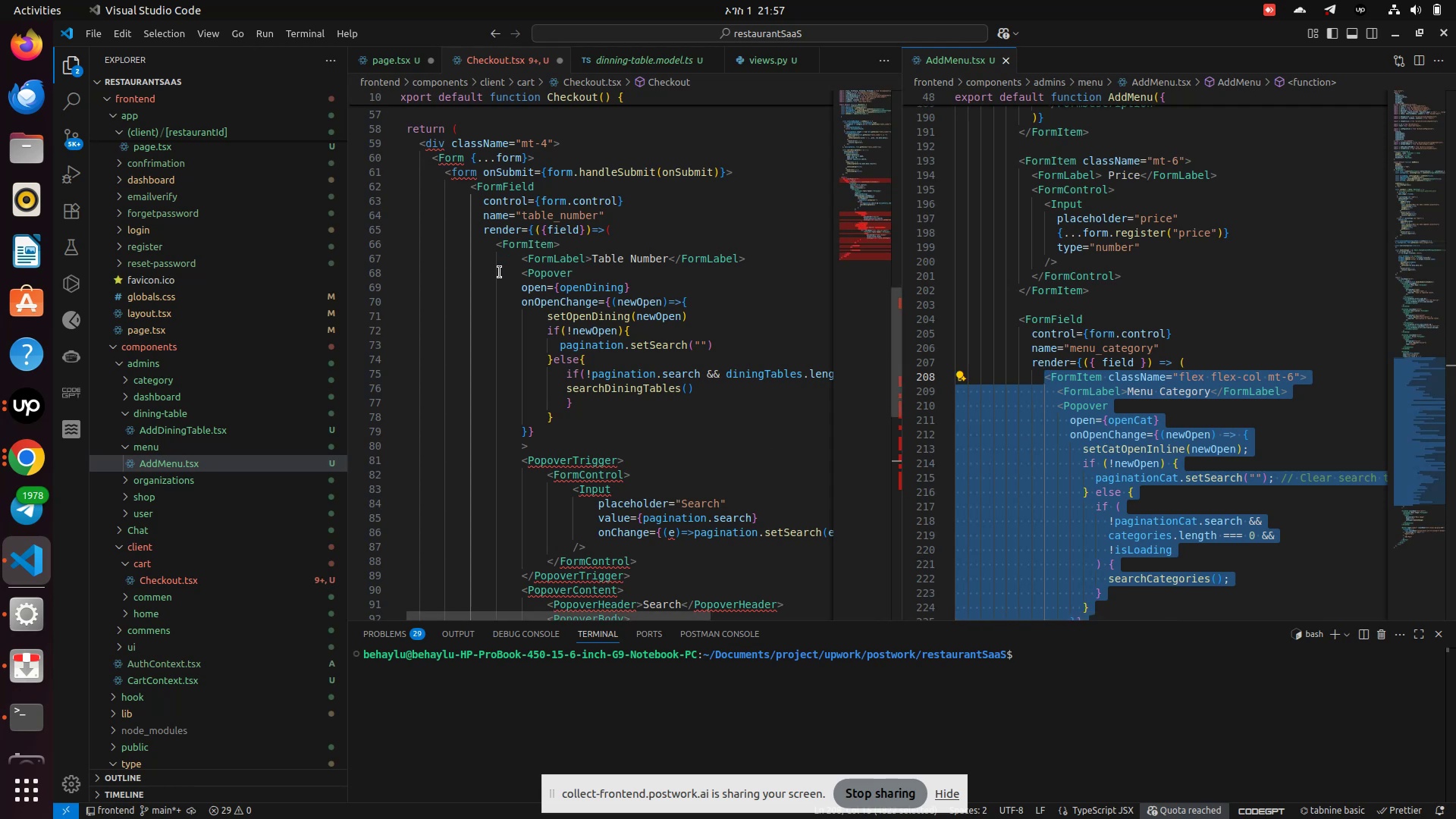 
left_click([493, 253])
 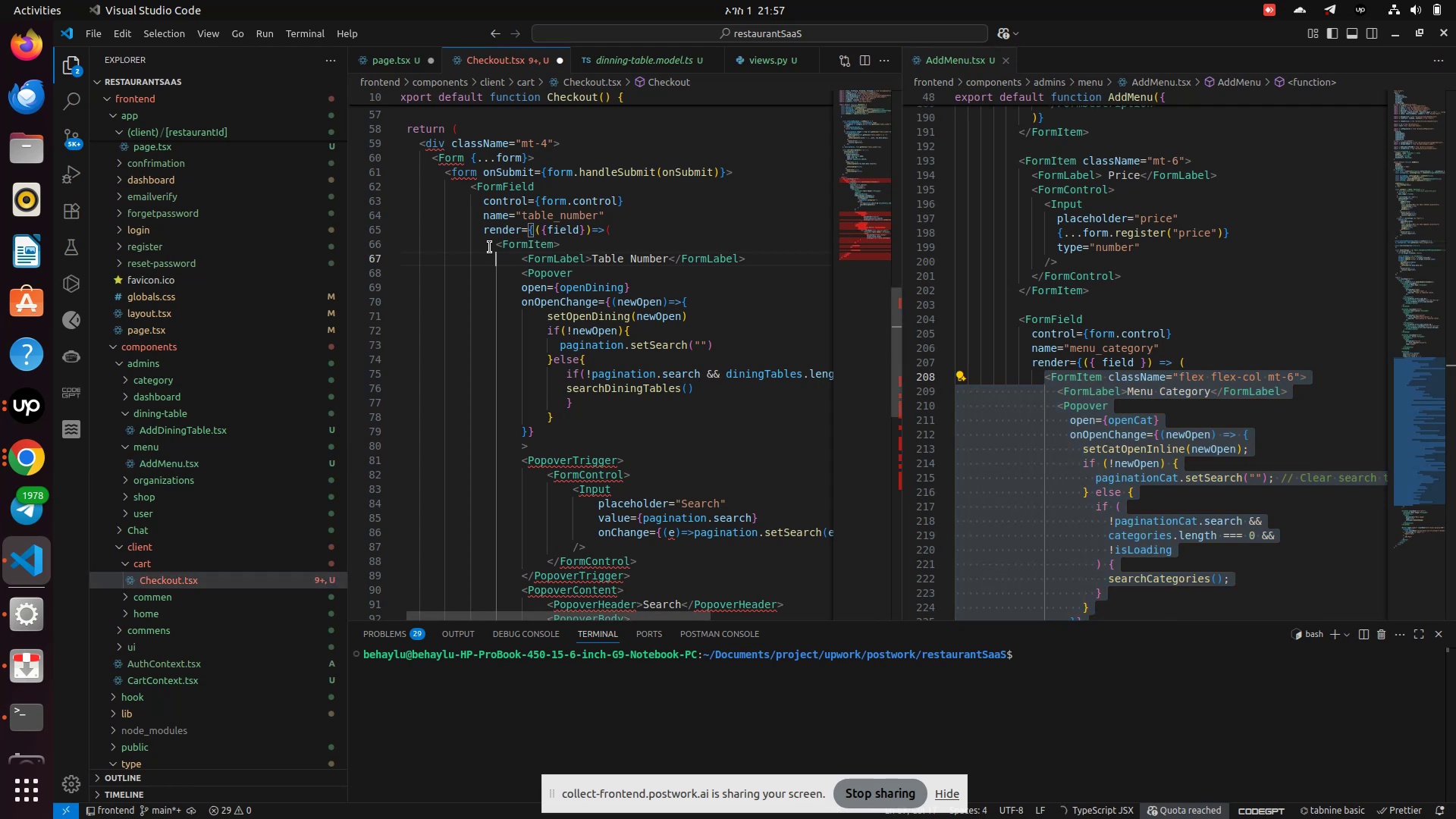 
left_click_drag(start_coordinate=[490, 247], to_coordinate=[542, 500])
 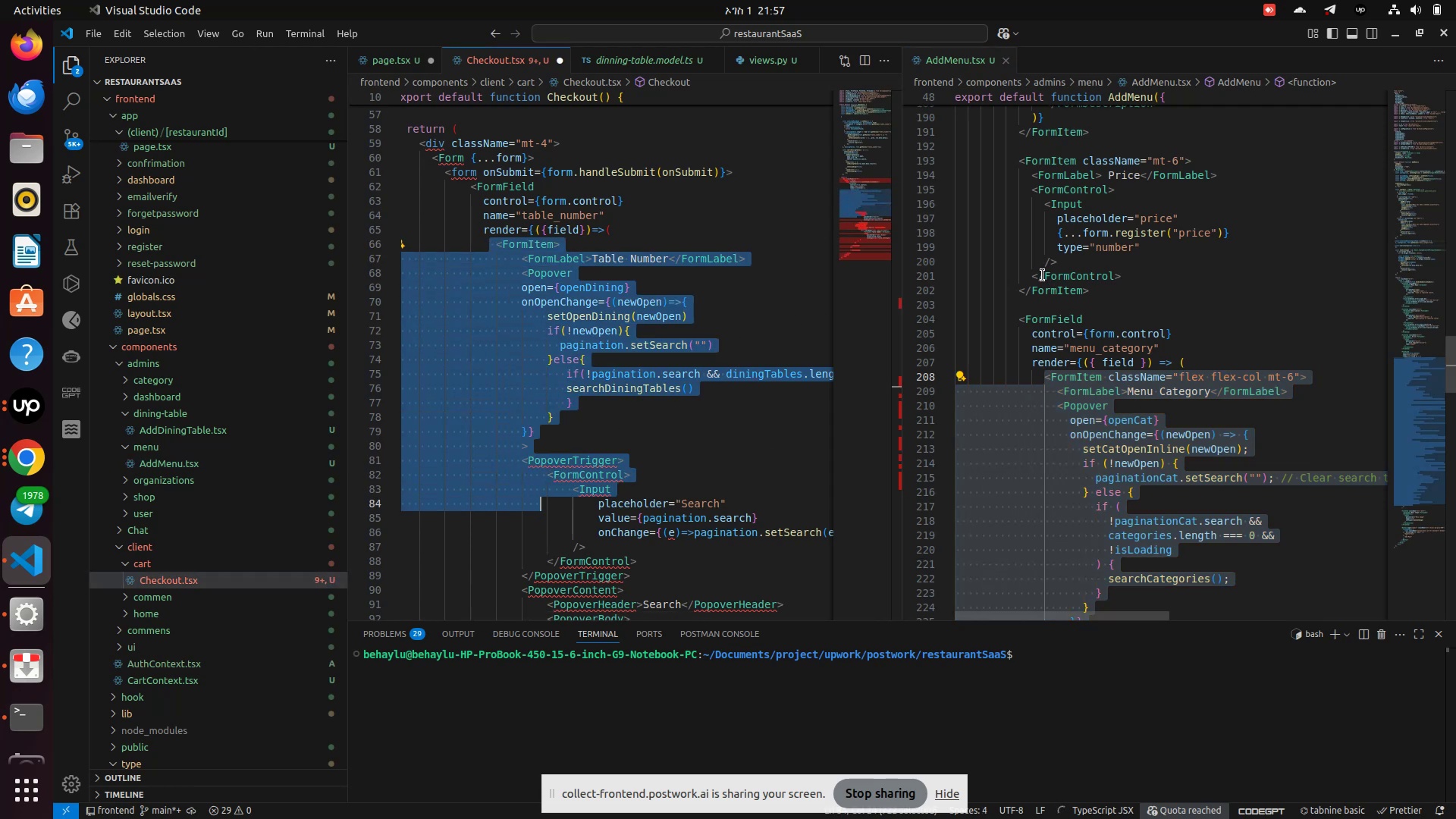 
left_click([1046, 262])
 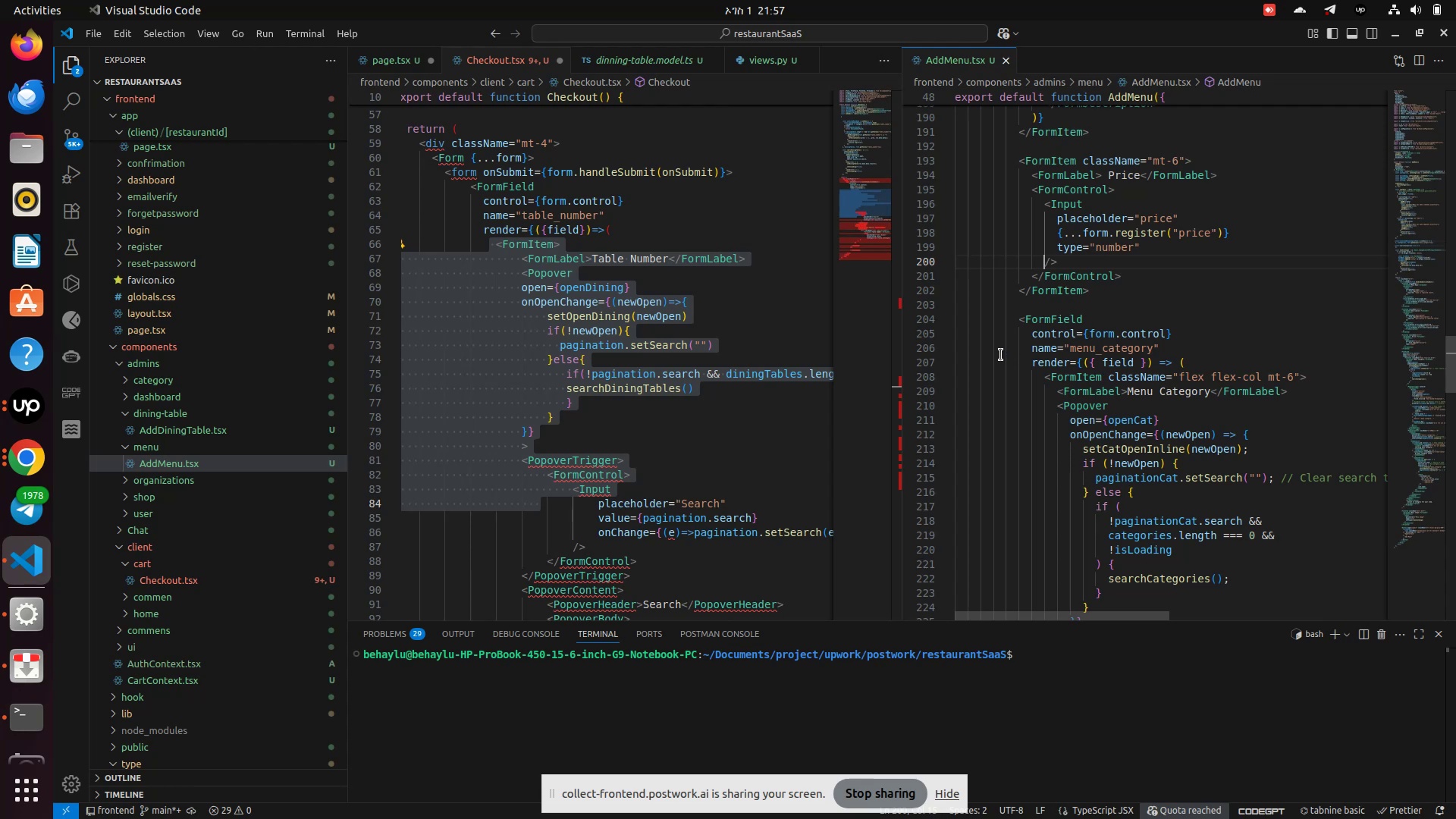 
left_click([1008, 362])
 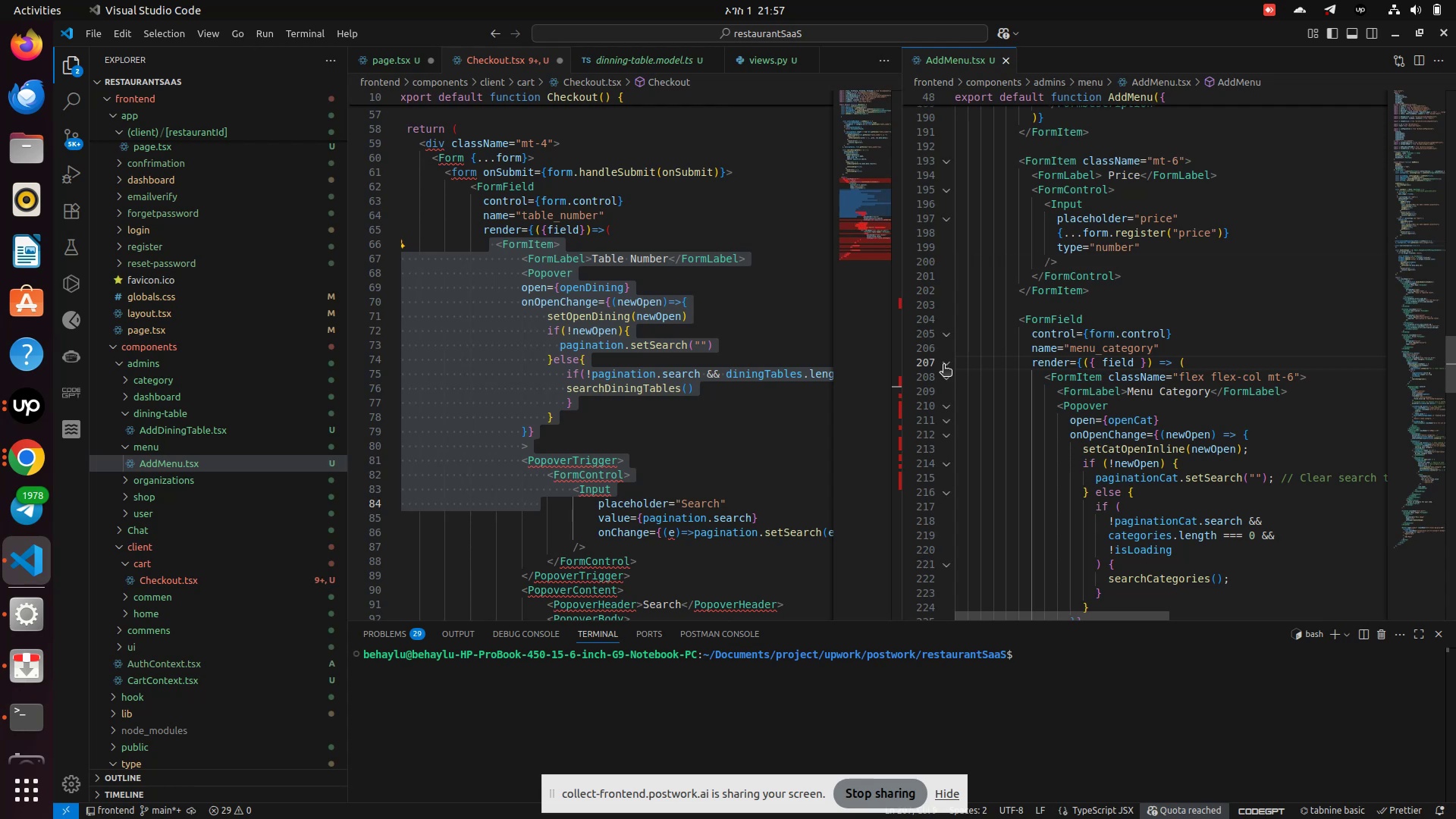 
left_click([943, 366])
 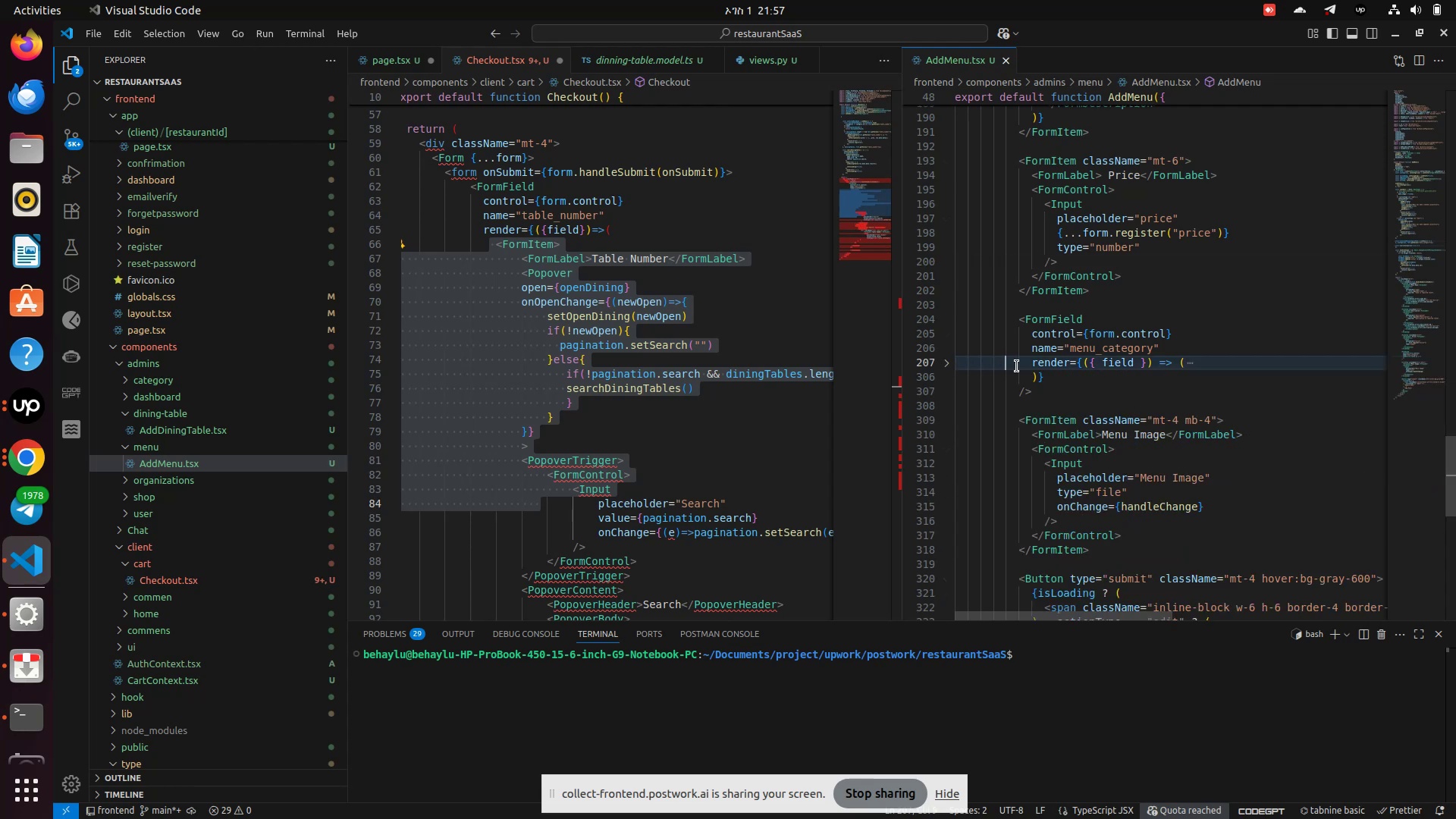 
left_click_drag(start_coordinate=[1018, 366], to_coordinate=[1055, 382])
 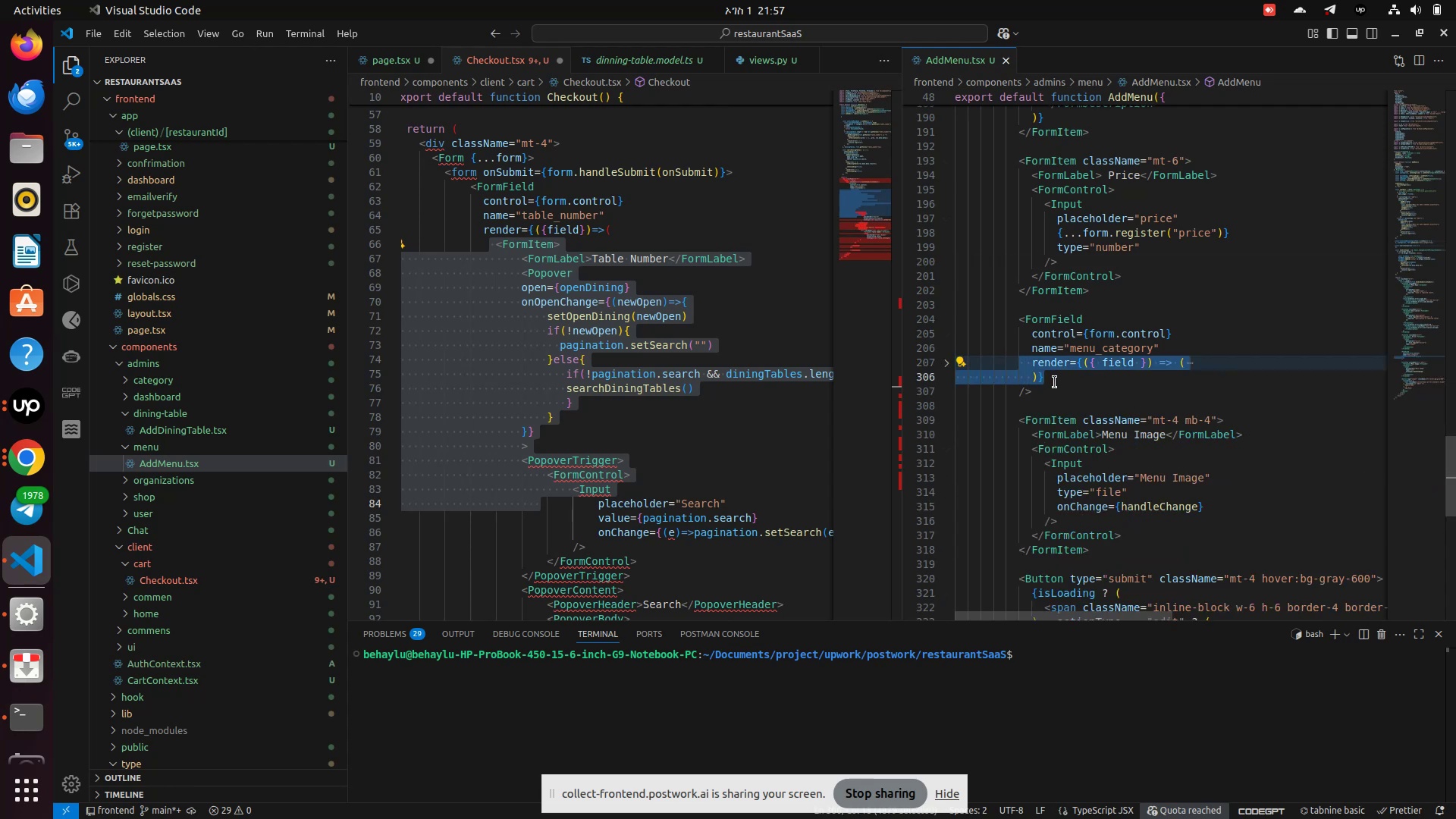 
key(Control+C)
 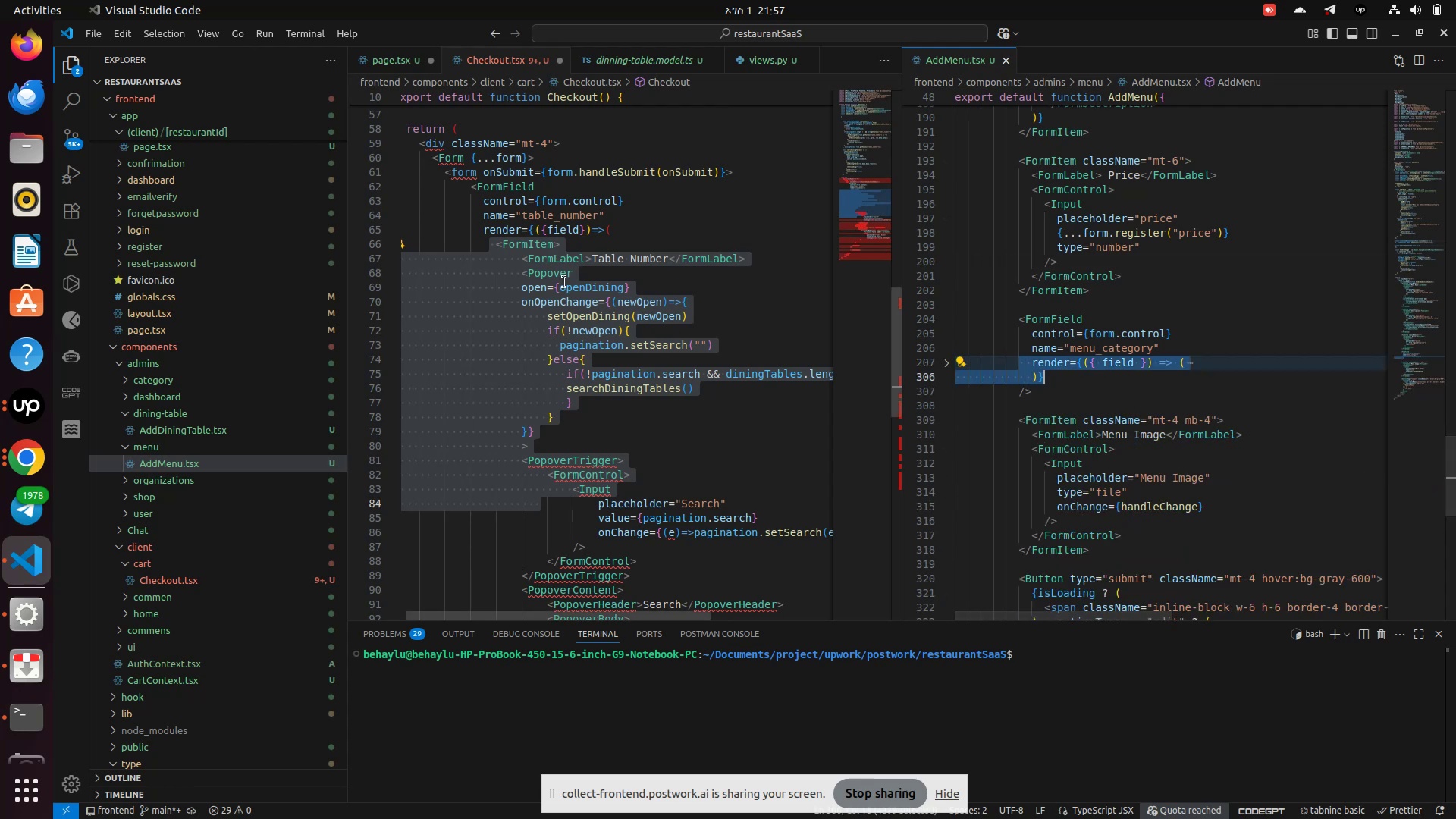 
left_click([552, 274])
 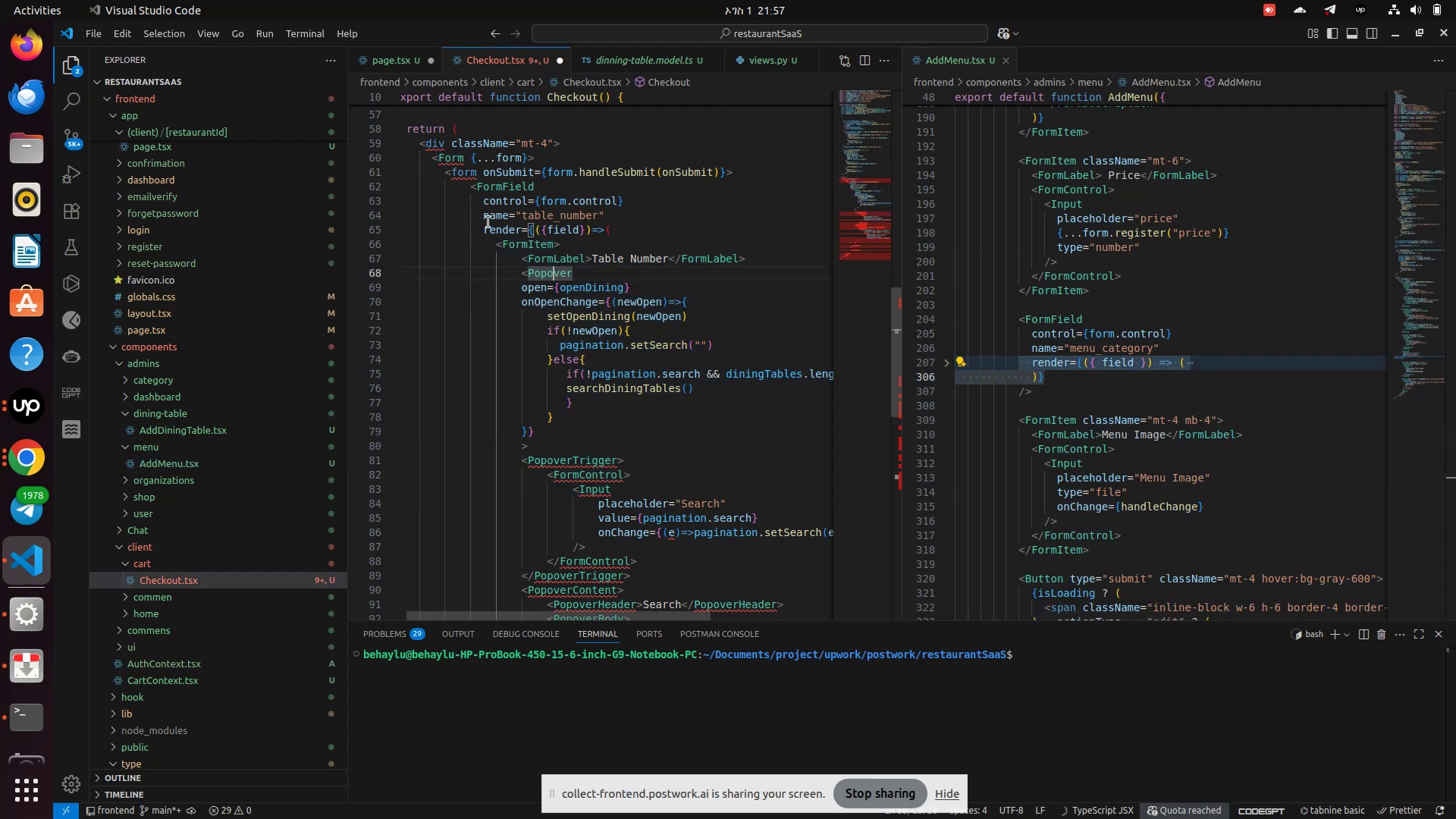 
left_click_drag(start_coordinate=[475, 229], to_coordinate=[540, 426])
 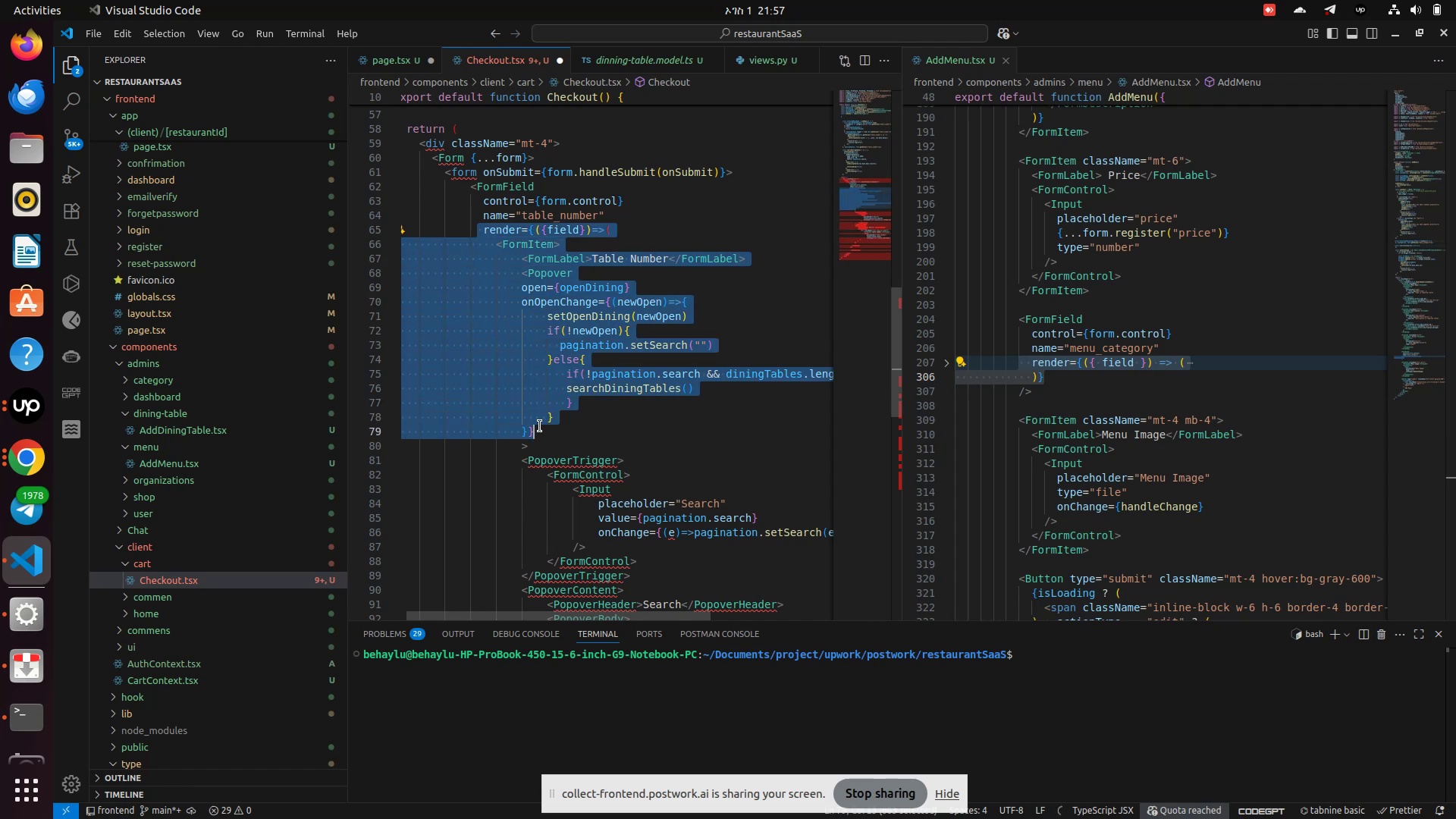 
key(Control+V)
 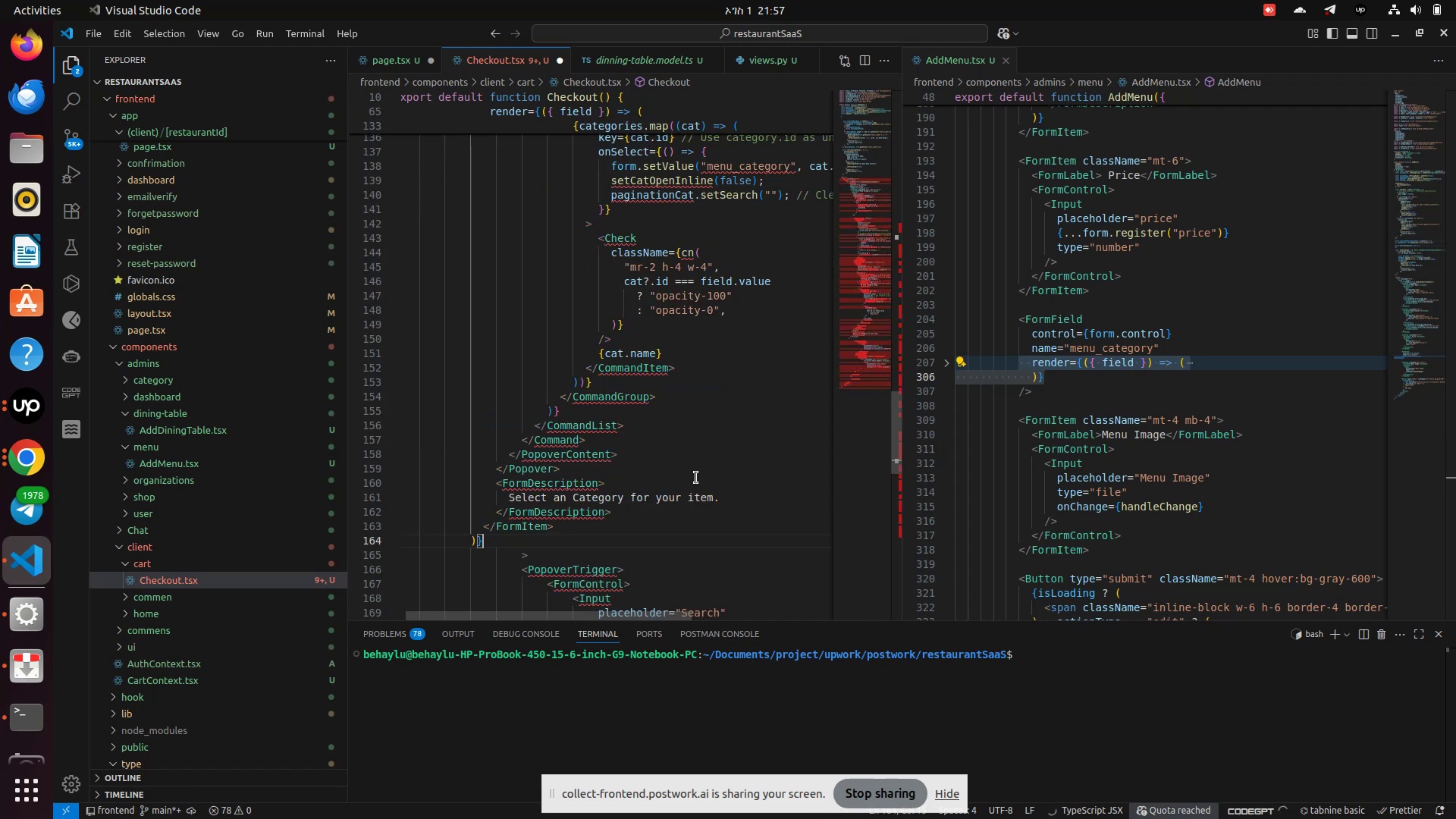 
scroll: coordinate [716, 513], scroll_direction: down, amount: 12.0
 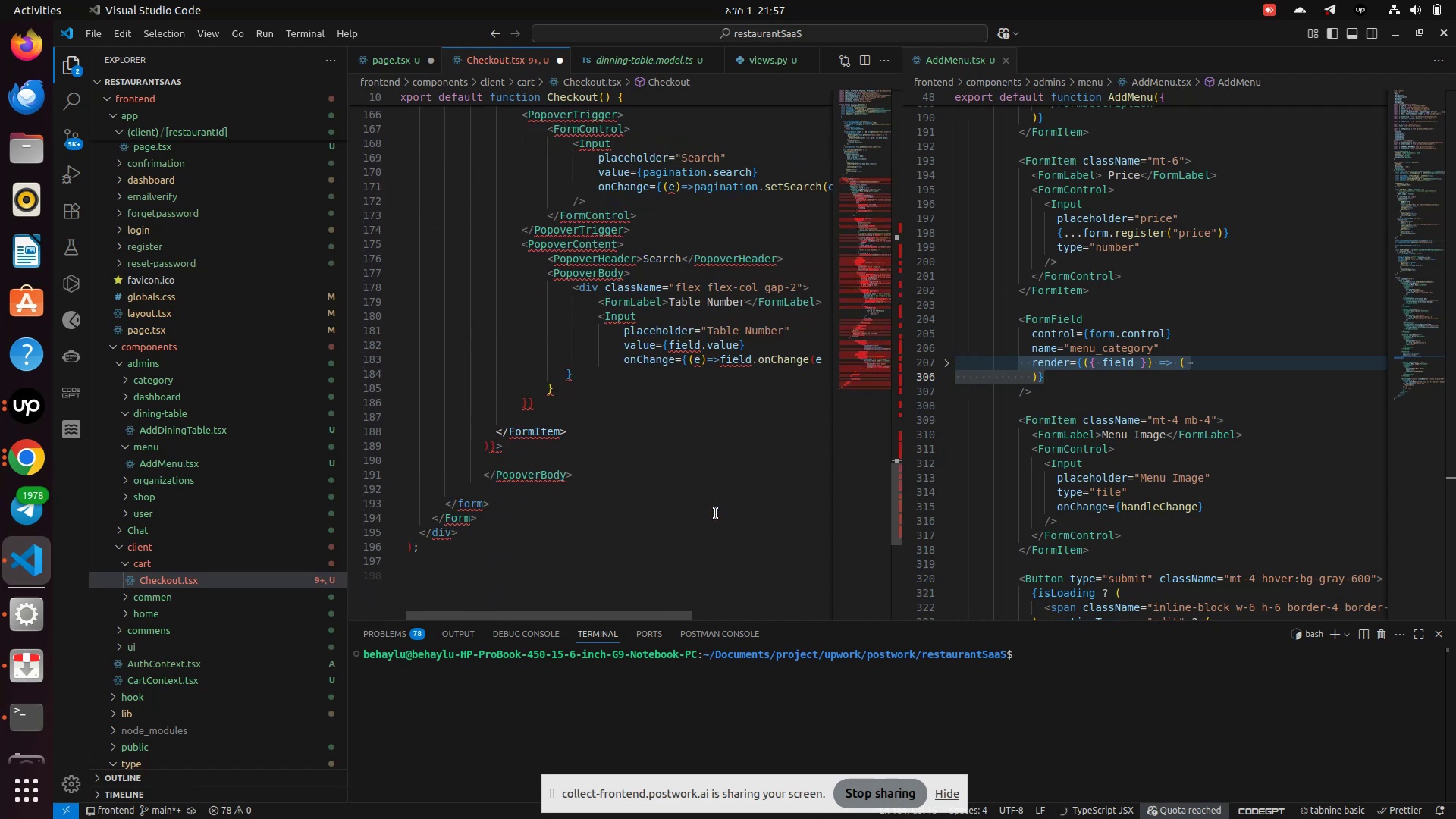 
key(Control+Z)
 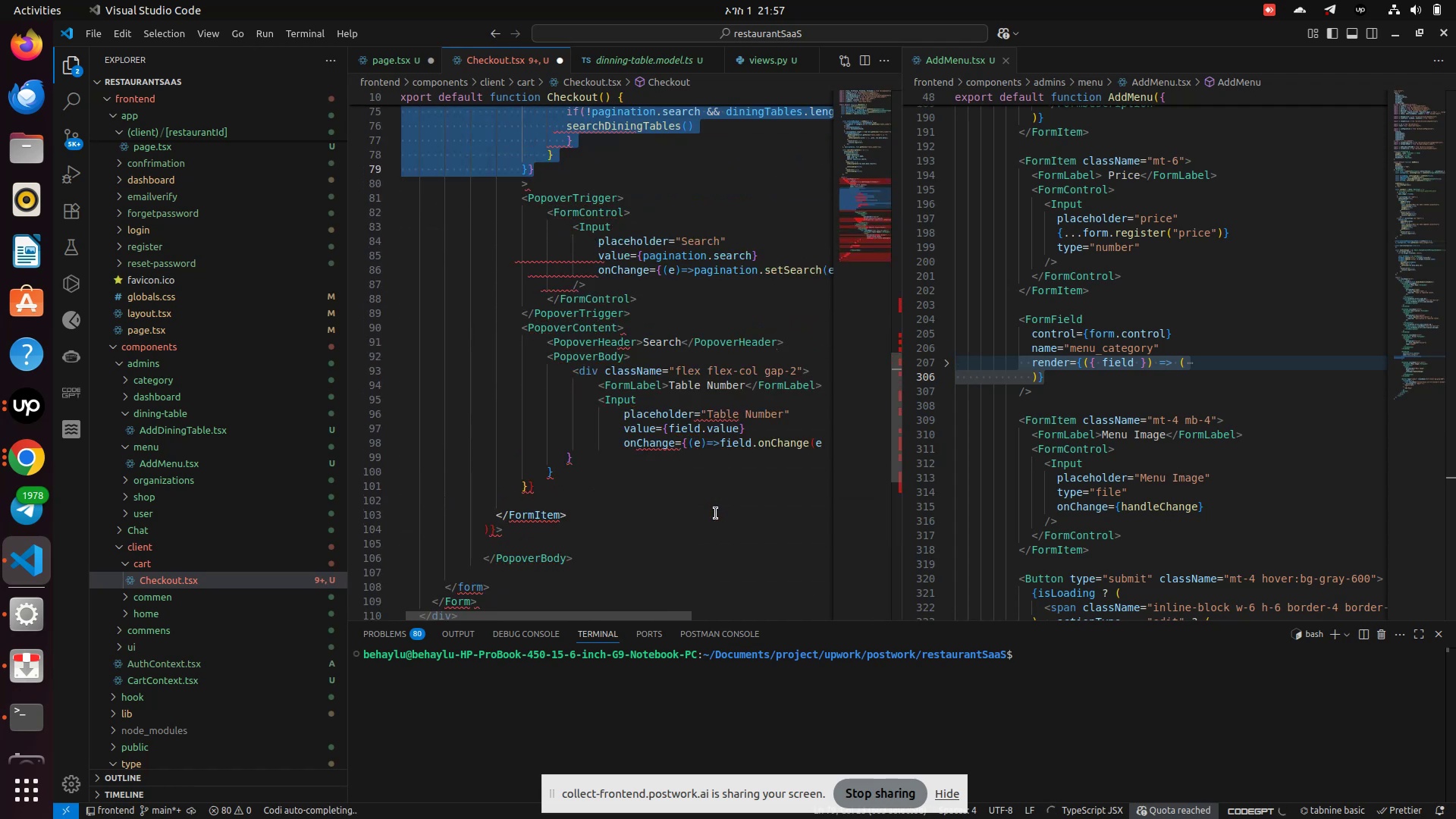 
key(Control+Z)
 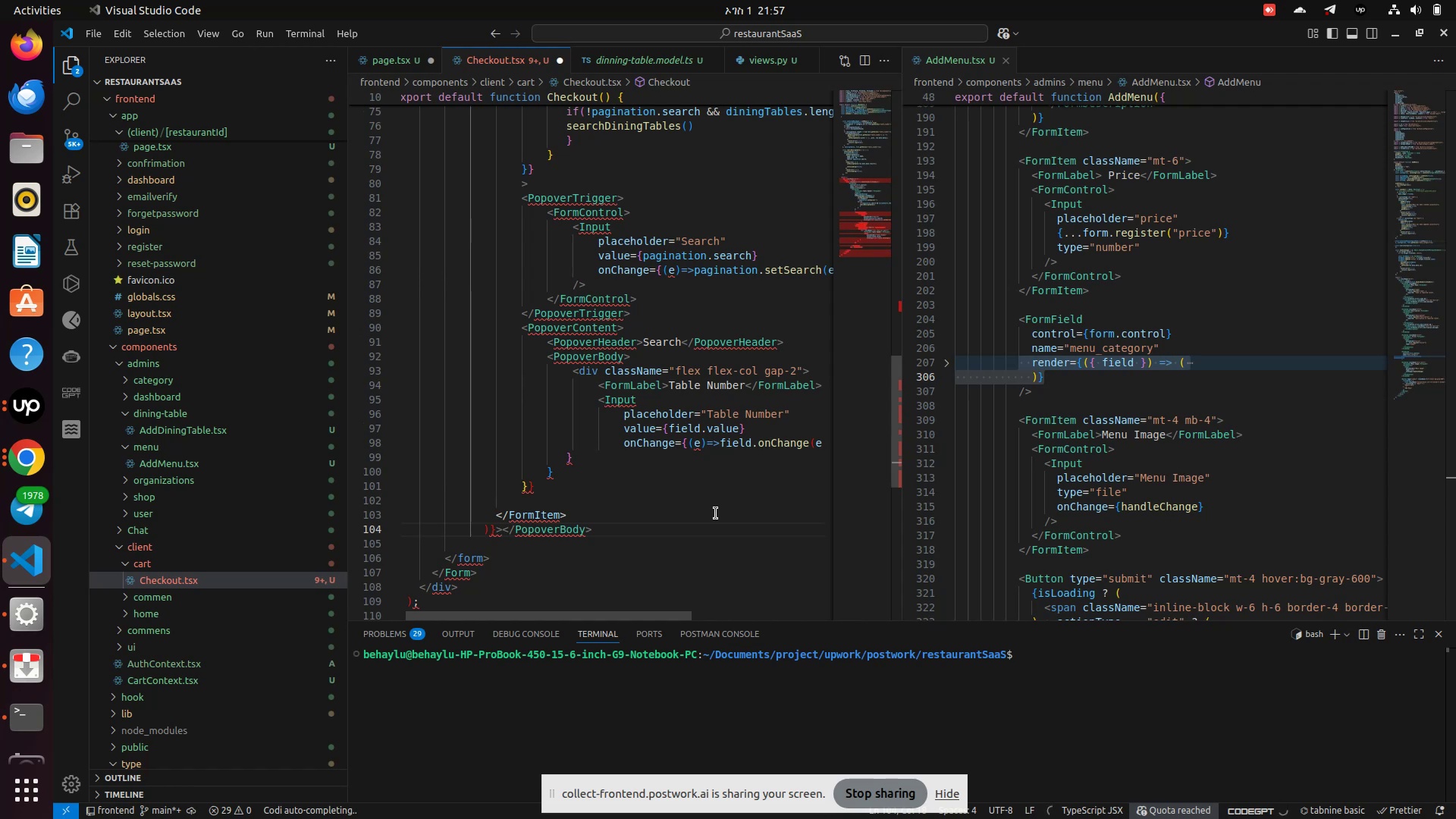 
key(Control+Z)
 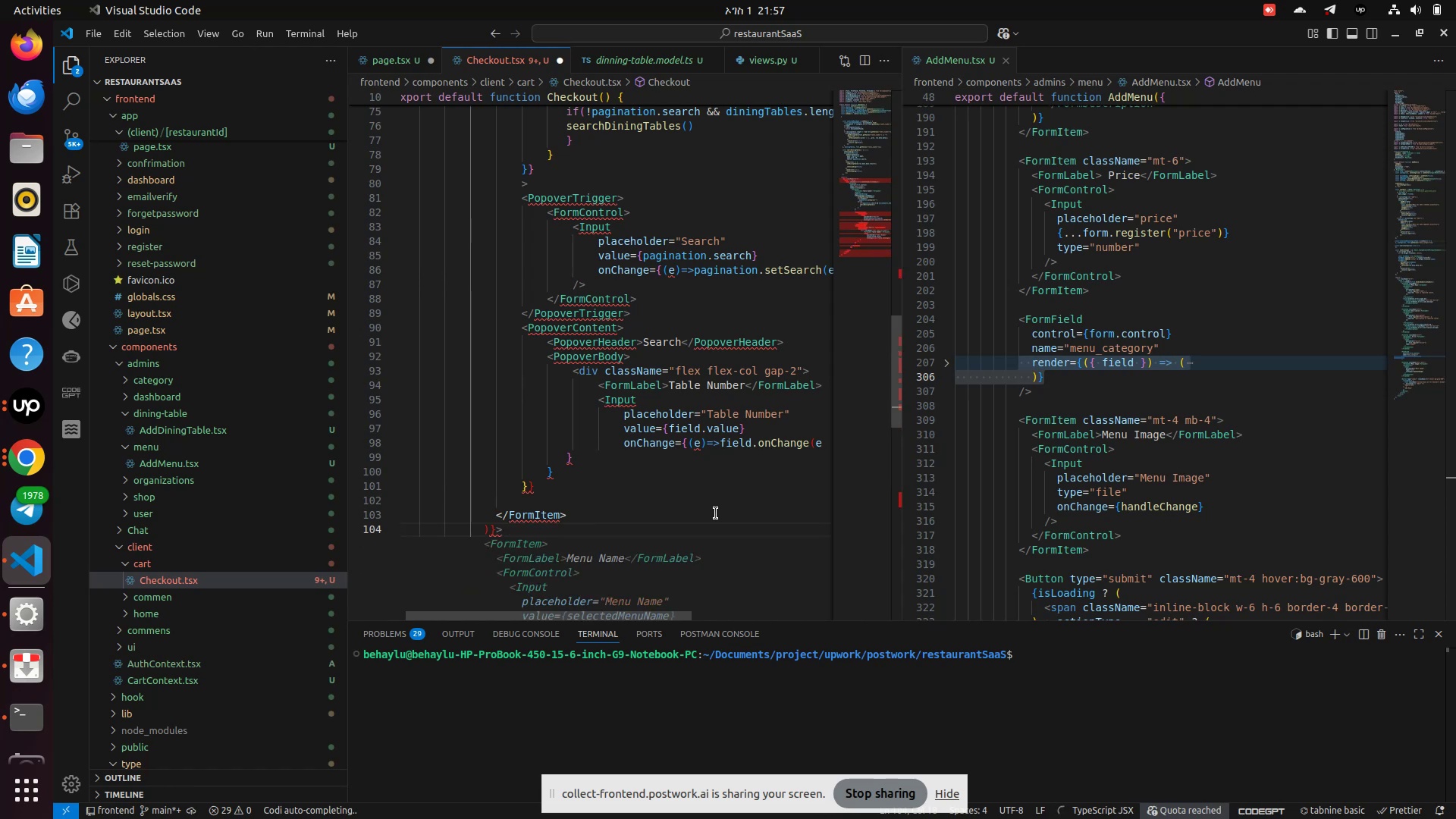 
key(Control+Z)
 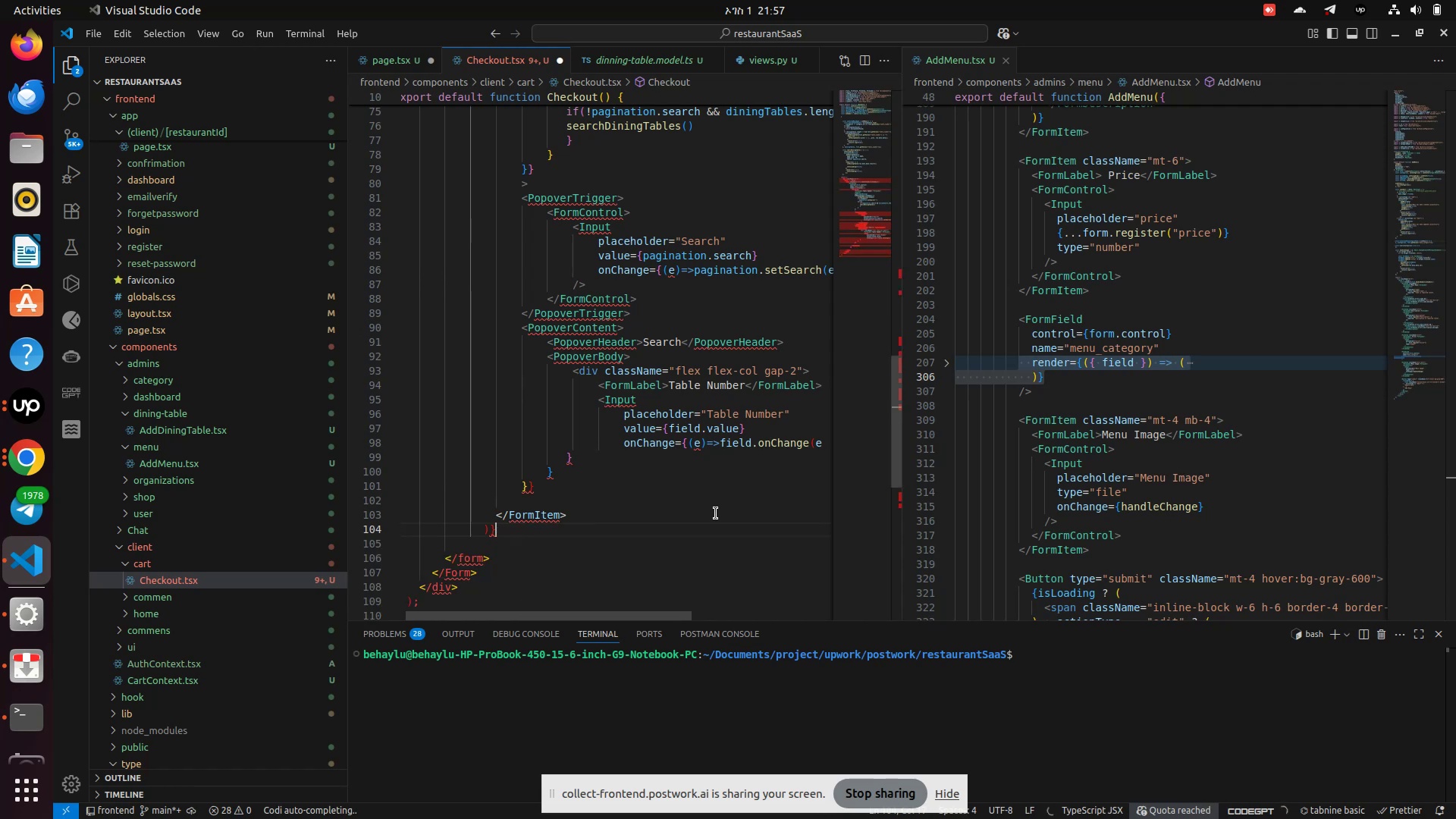 
key(Control+Z)
 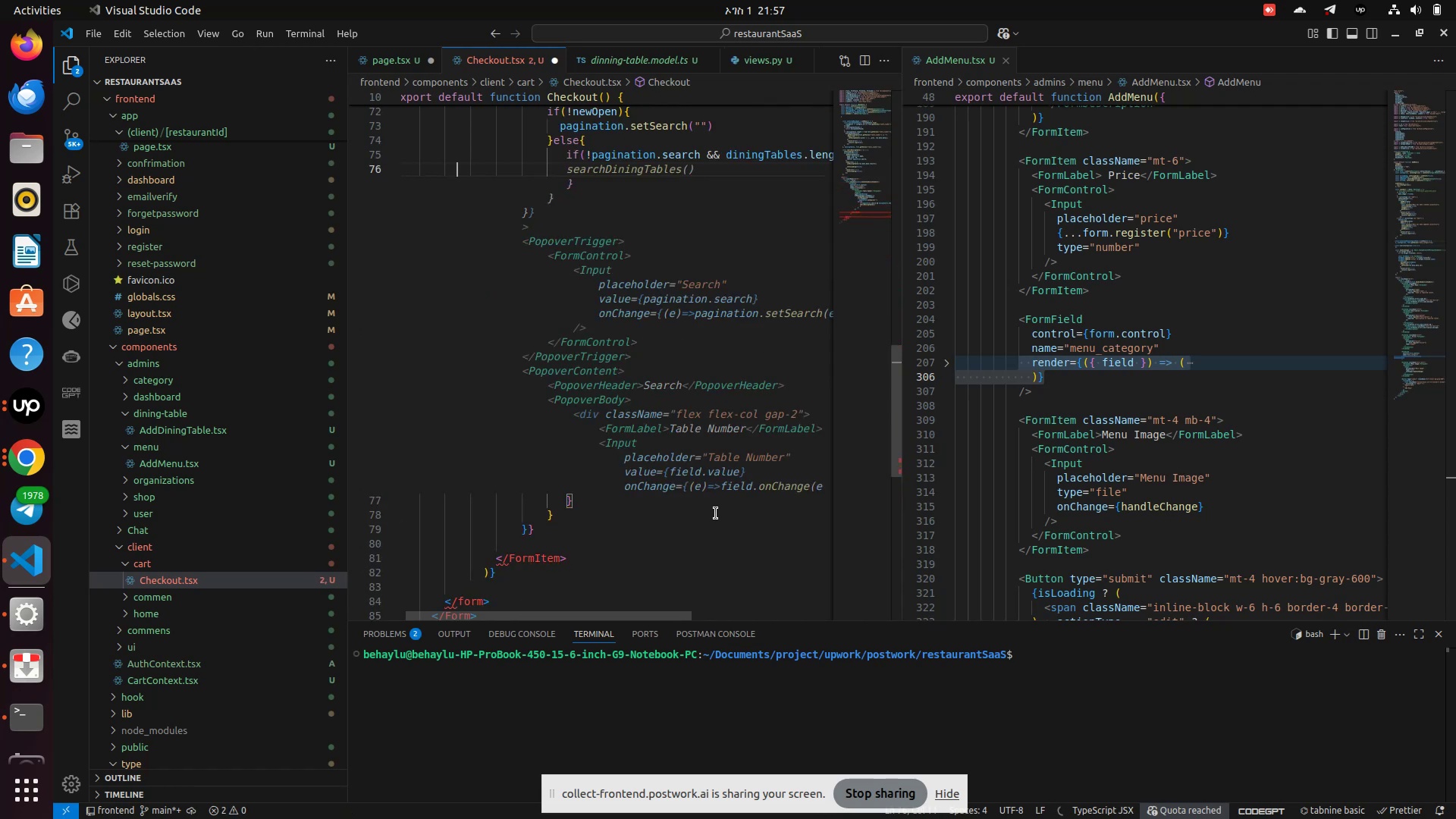 
scroll: coordinate [716, 513], scroll_direction: up, amount: 4.0
 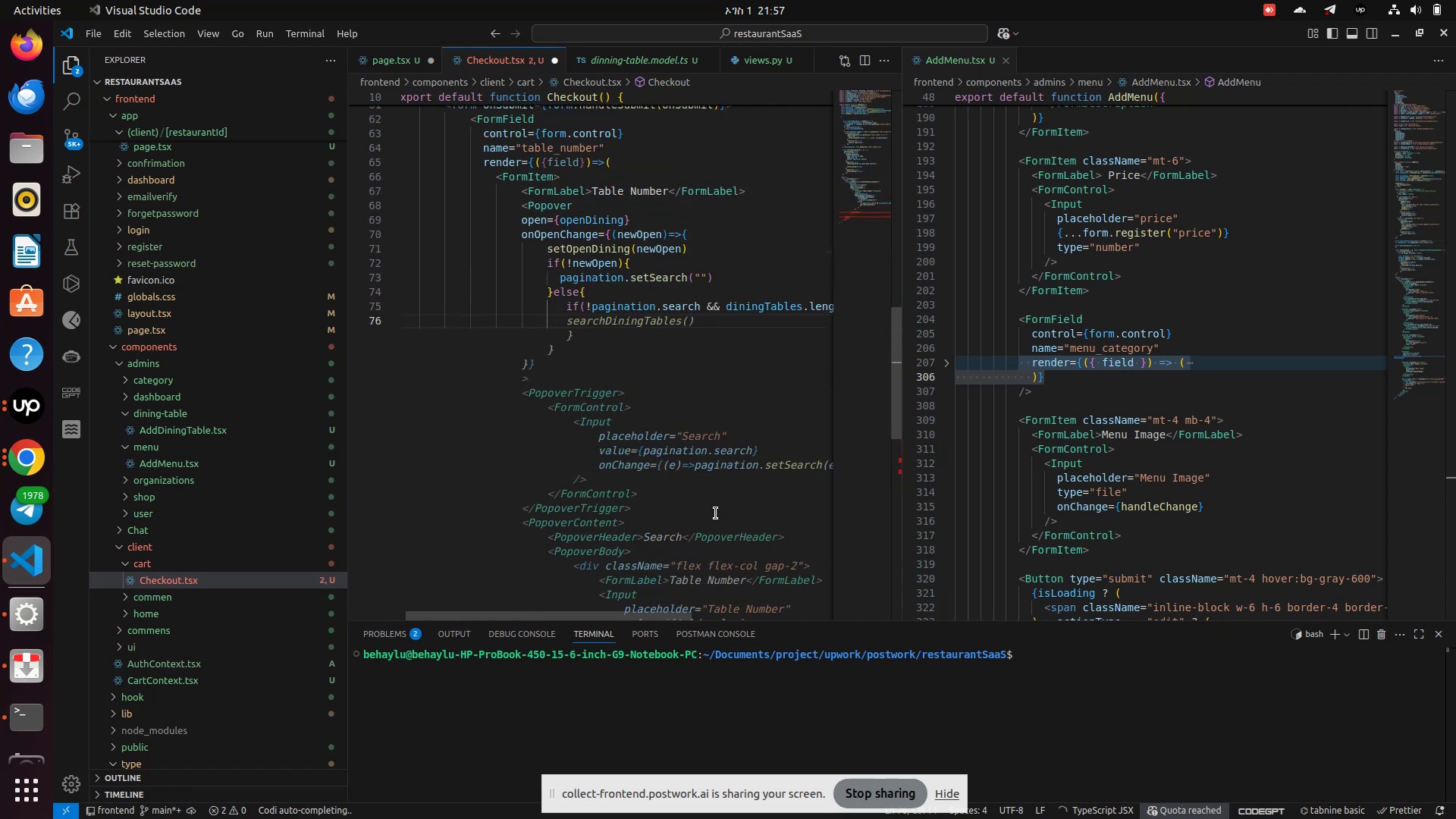 
scroll: coordinate [716, 513], scroll_direction: down, amount: 4.0
 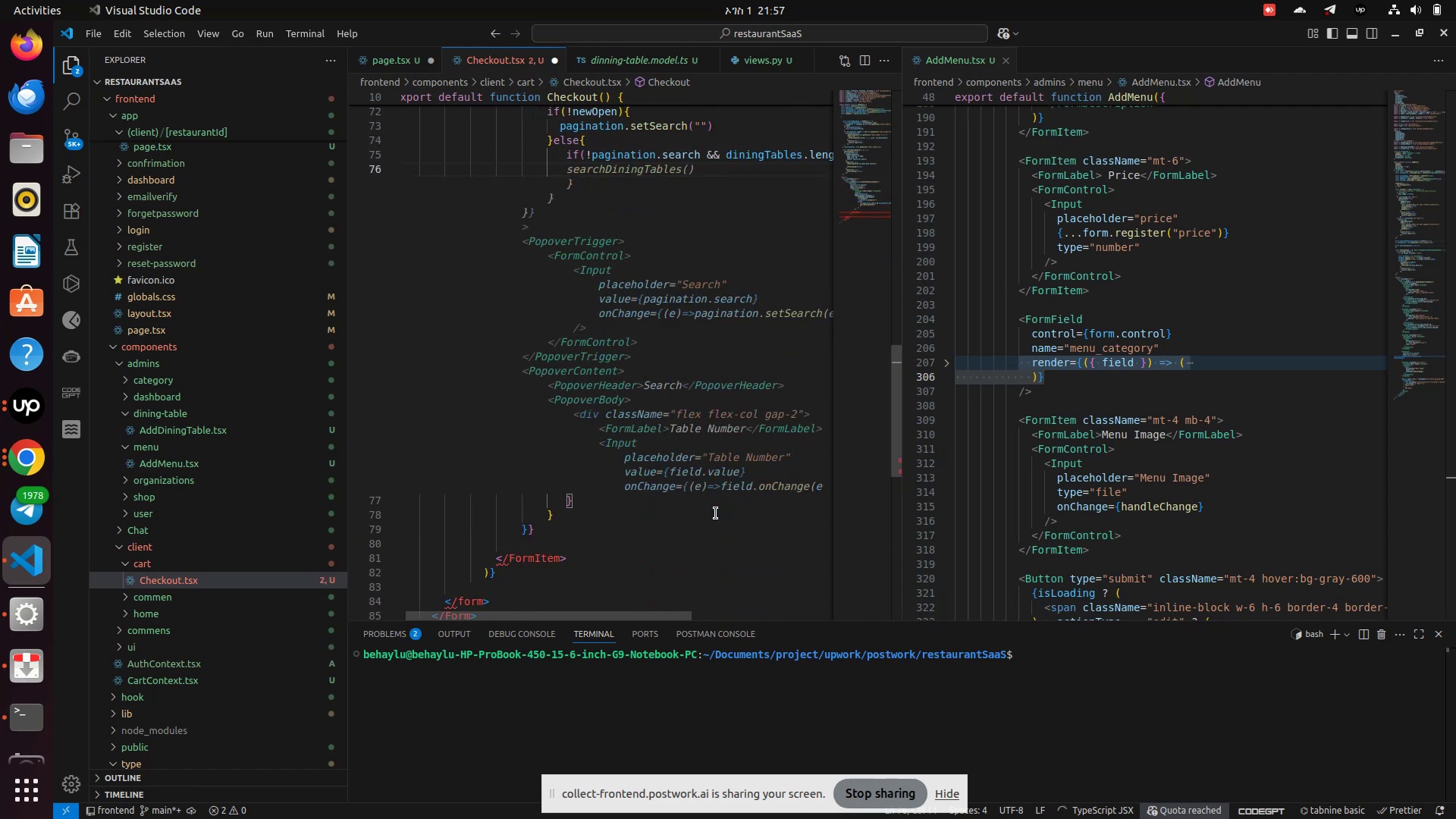 
key(Control+Z)
 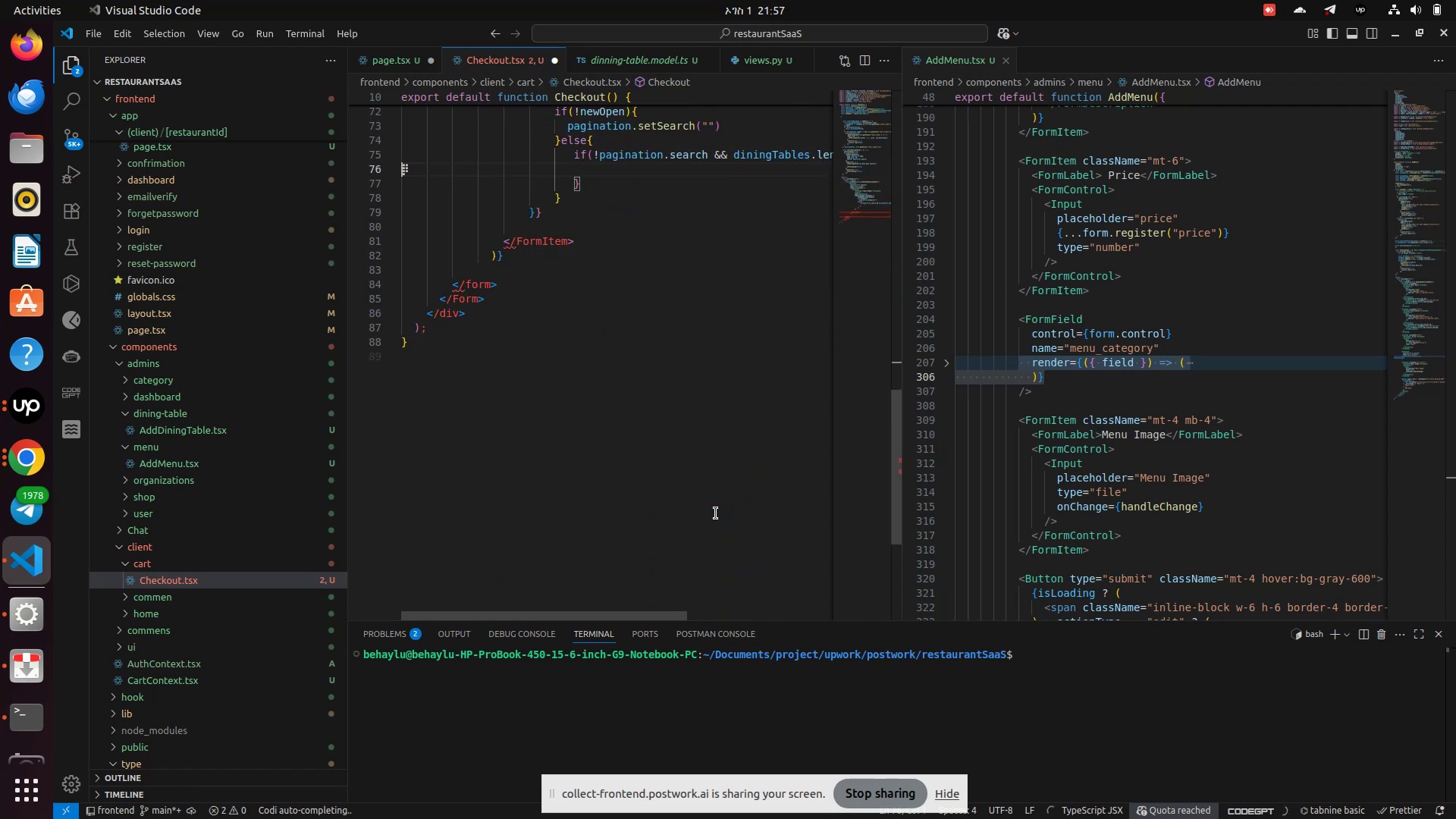 
key(Control+Z)
 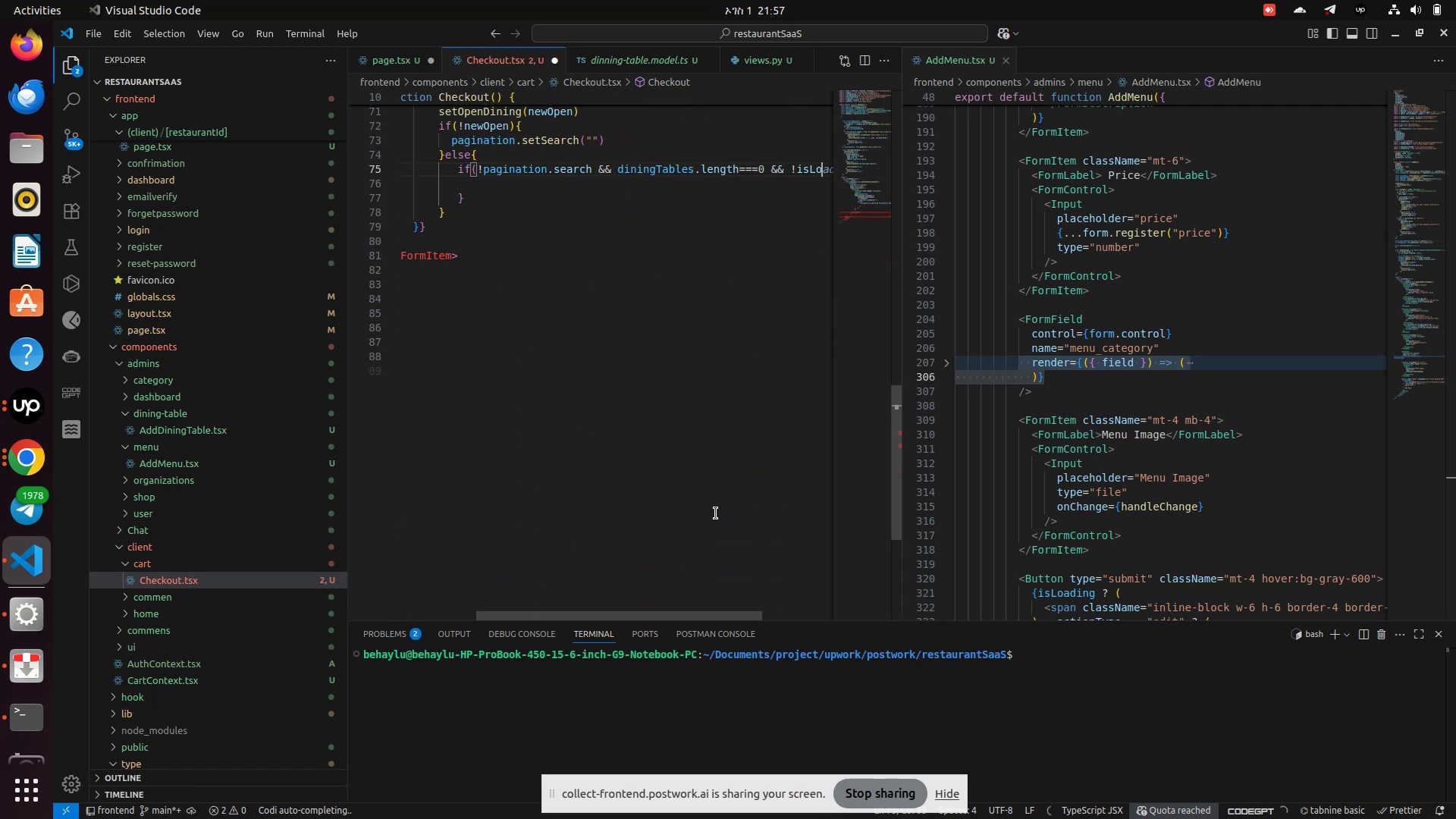 
key(Control+Z)
 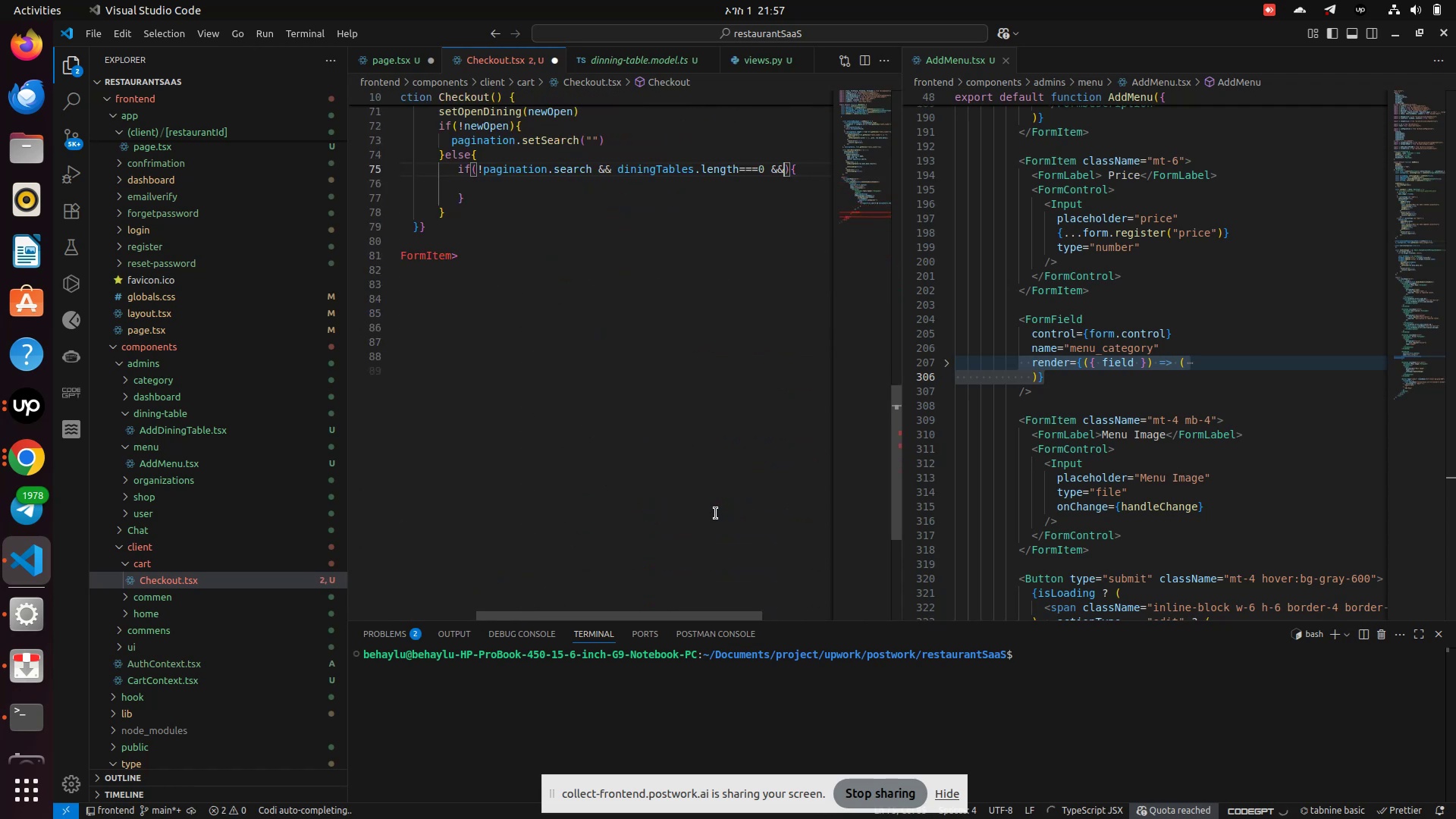 
hold_key(key=Z, duration=0.84)
 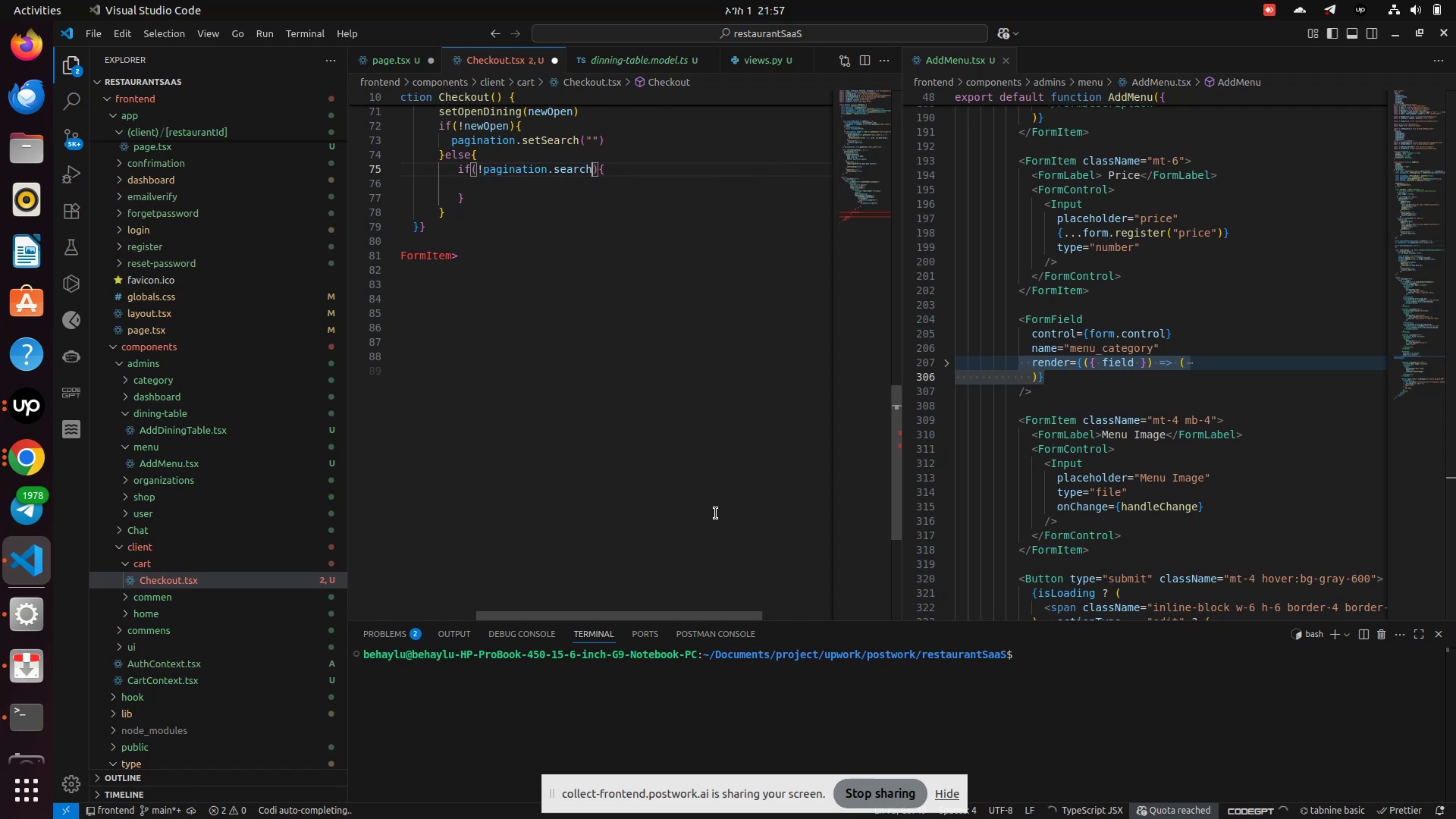 
hold_key(key=ControlLeft, duration=1.3)
 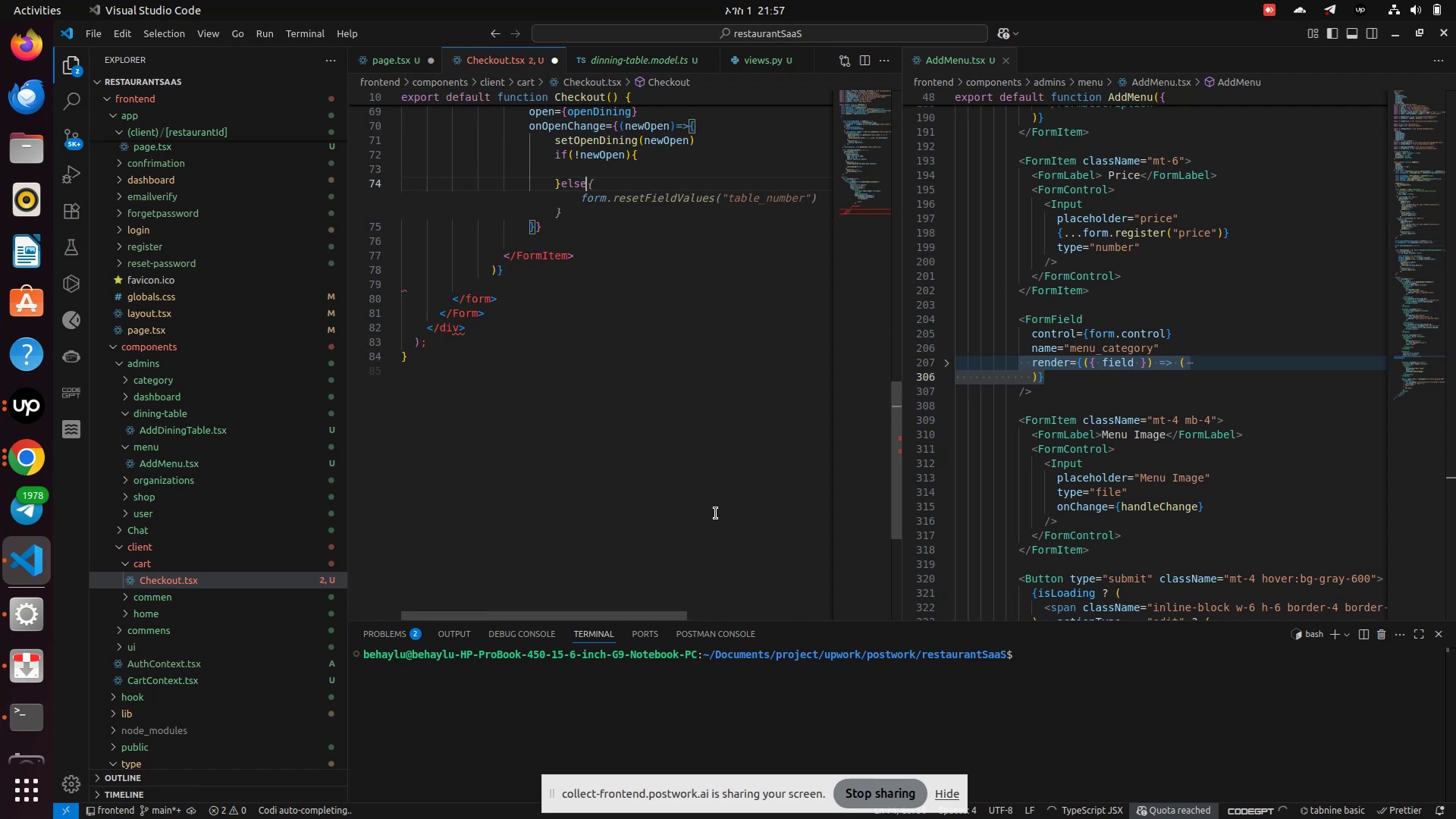 
hold_key(key=Z, duration=1.1)
 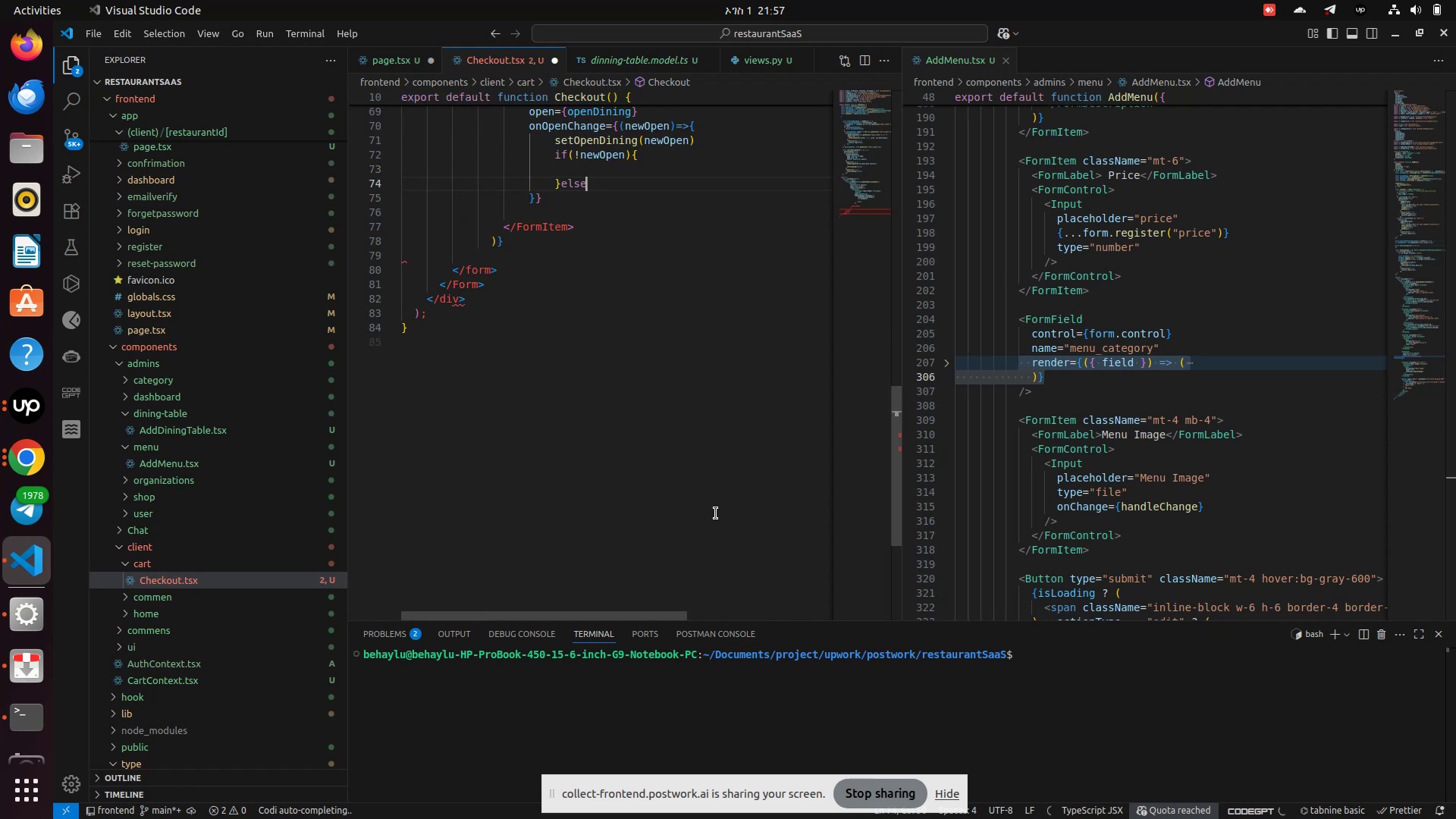 
hold_key(key=ControlLeft, duration=1.01)
 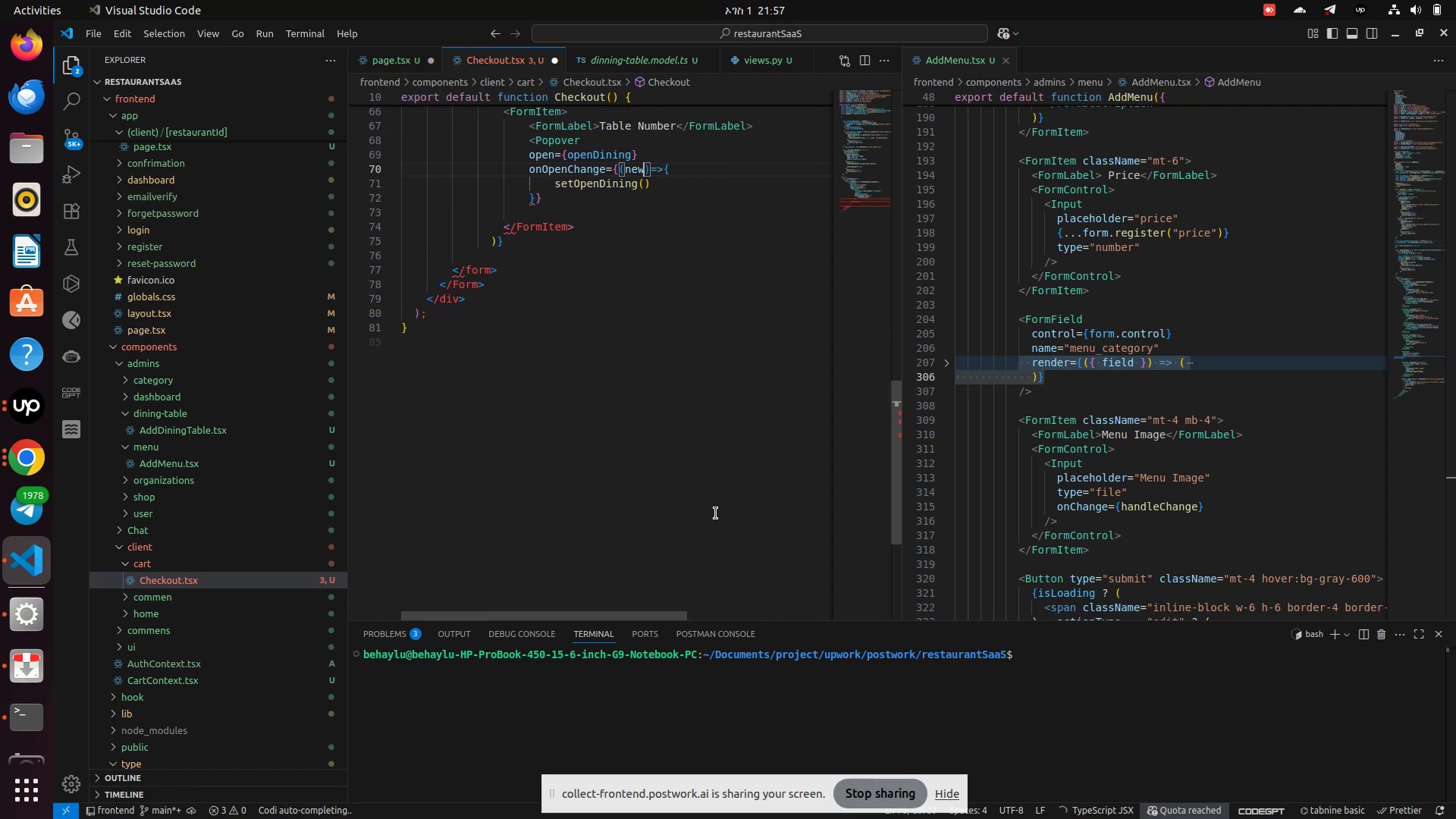 
hold_key(key=Z, duration=0.8)
 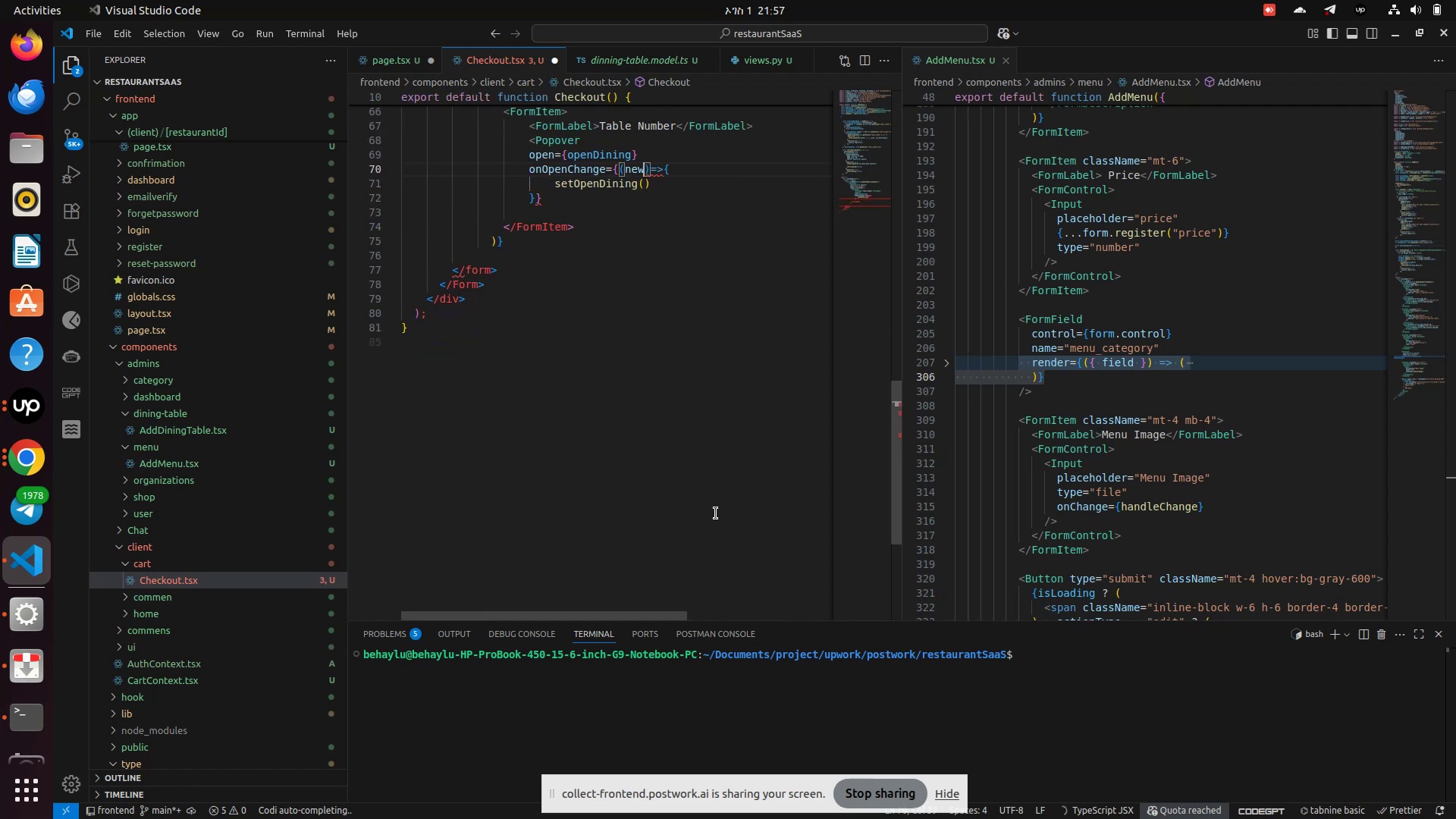 
scroll: coordinate [716, 513], scroll_direction: up, amount: 3.0
 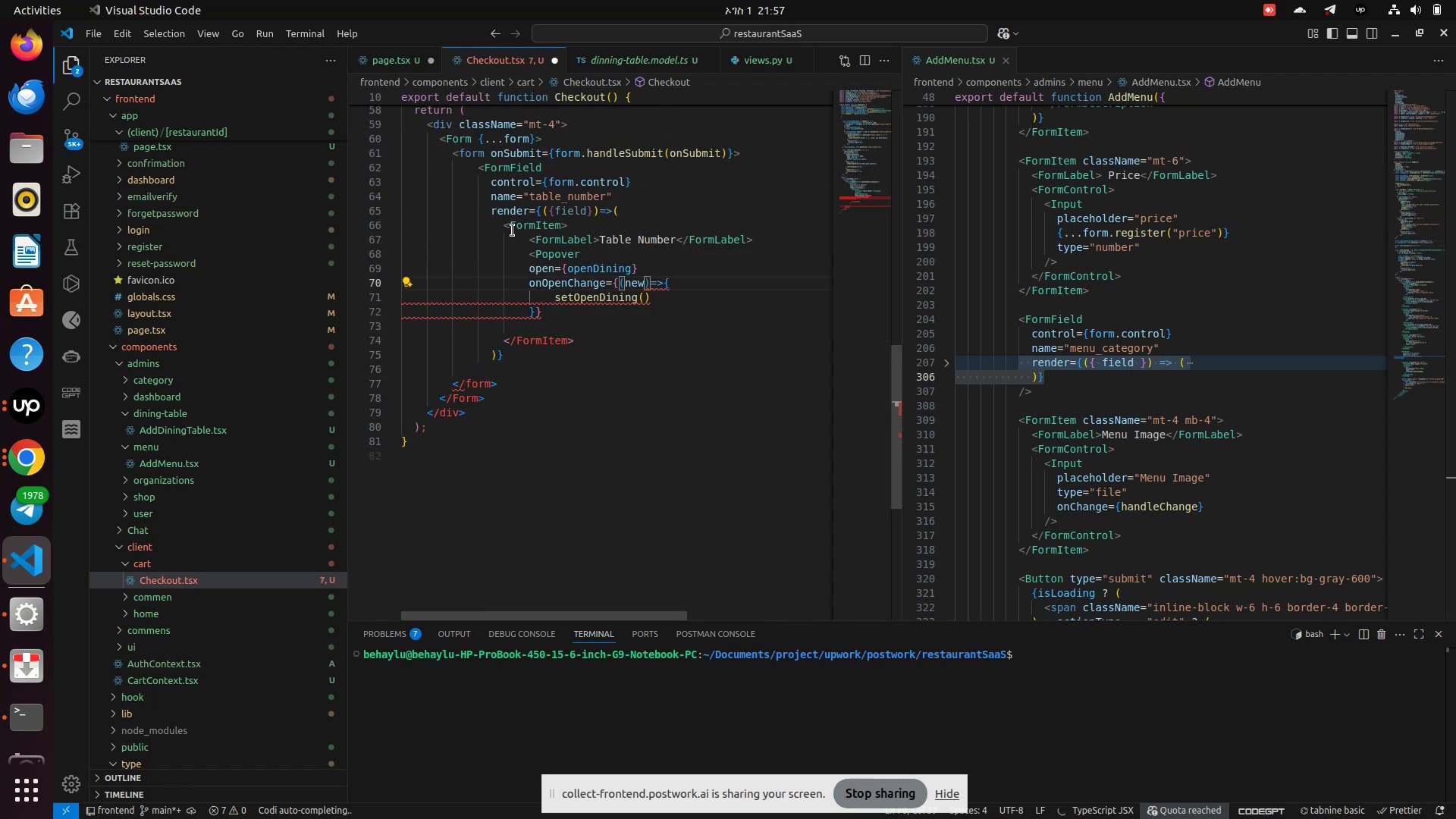 
left_click_drag(start_coordinate=[497, 225], to_coordinate=[644, 338])
 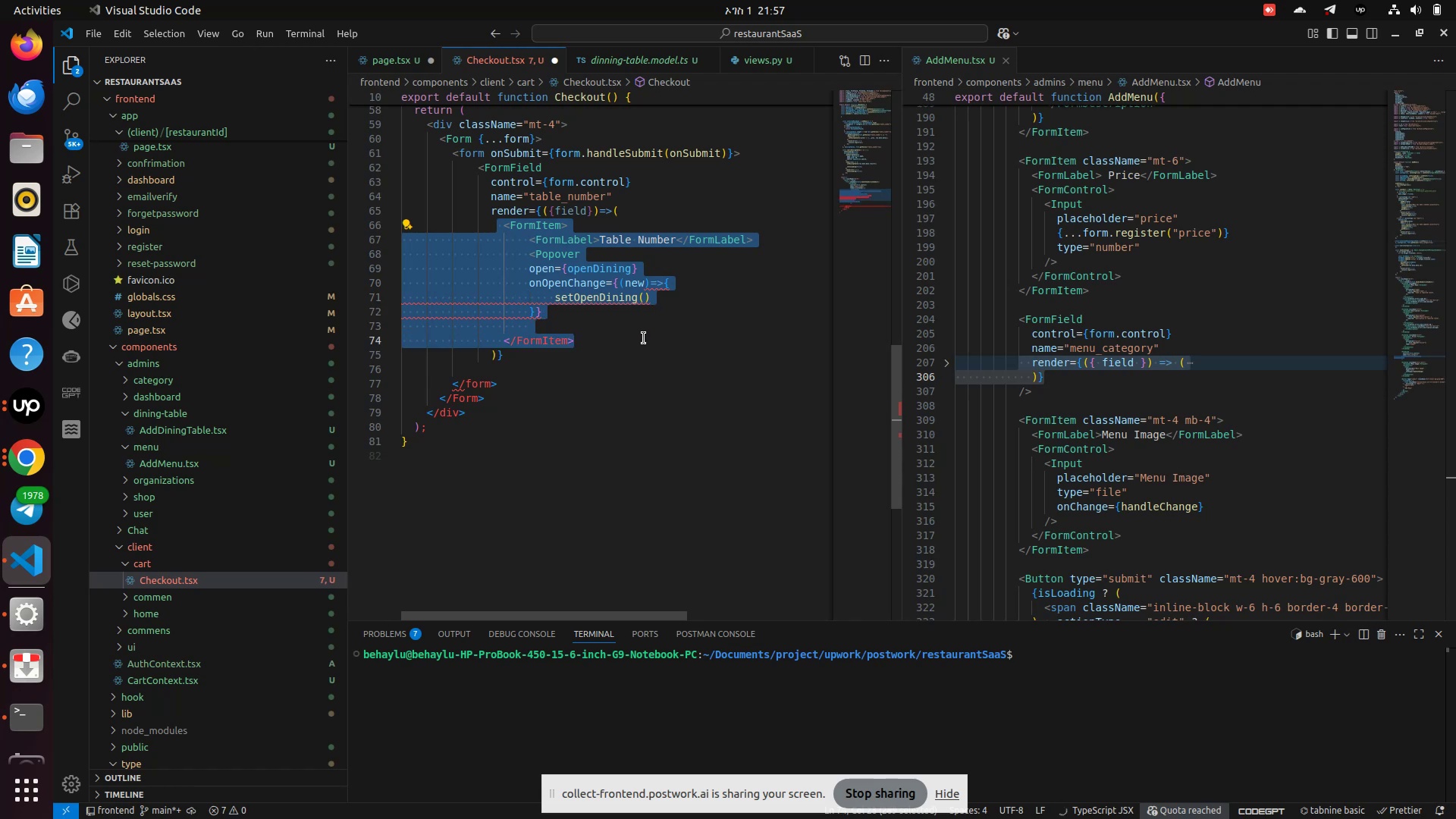 
key(Backspace)
 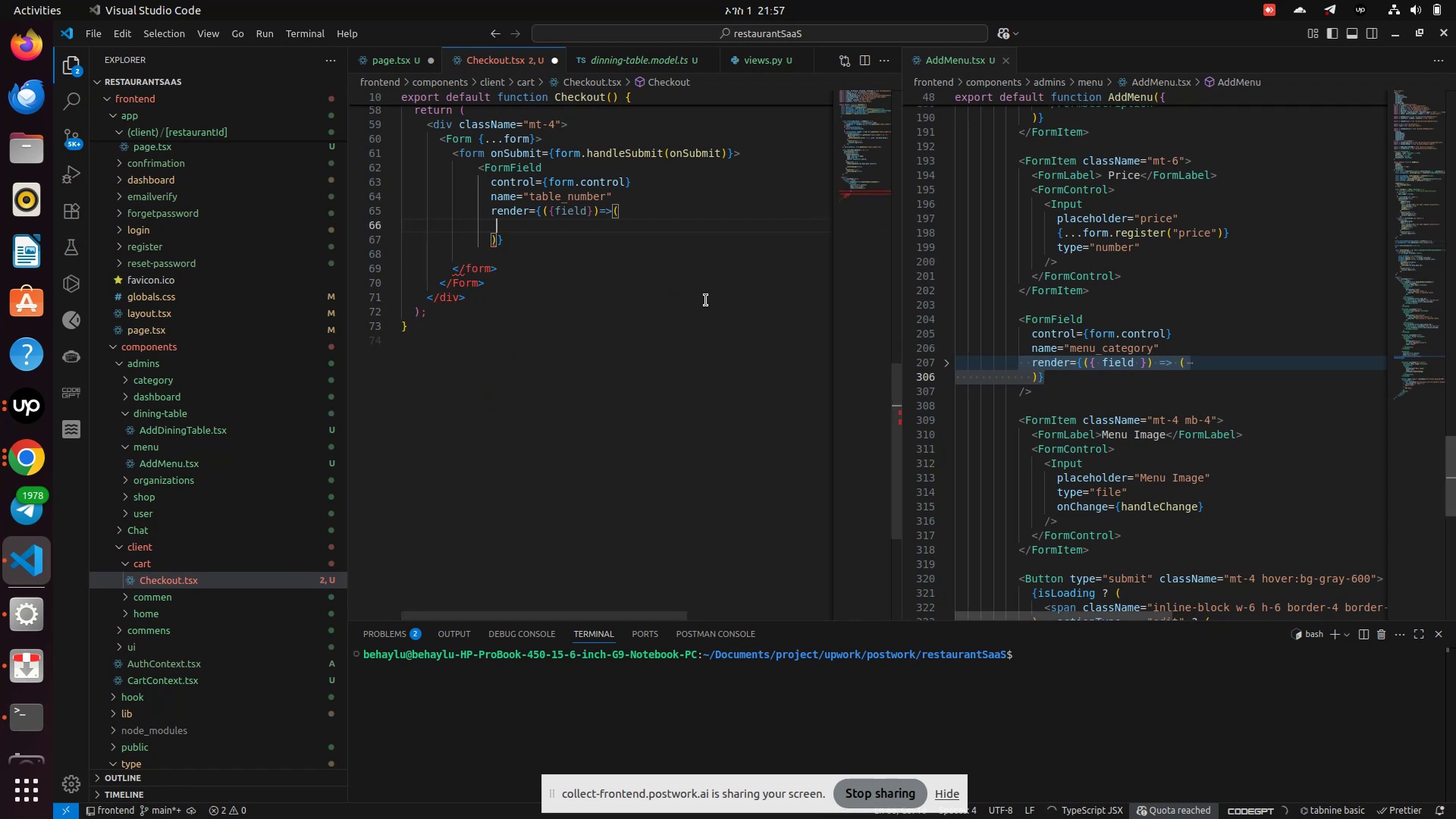 
left_click([571, 273])
 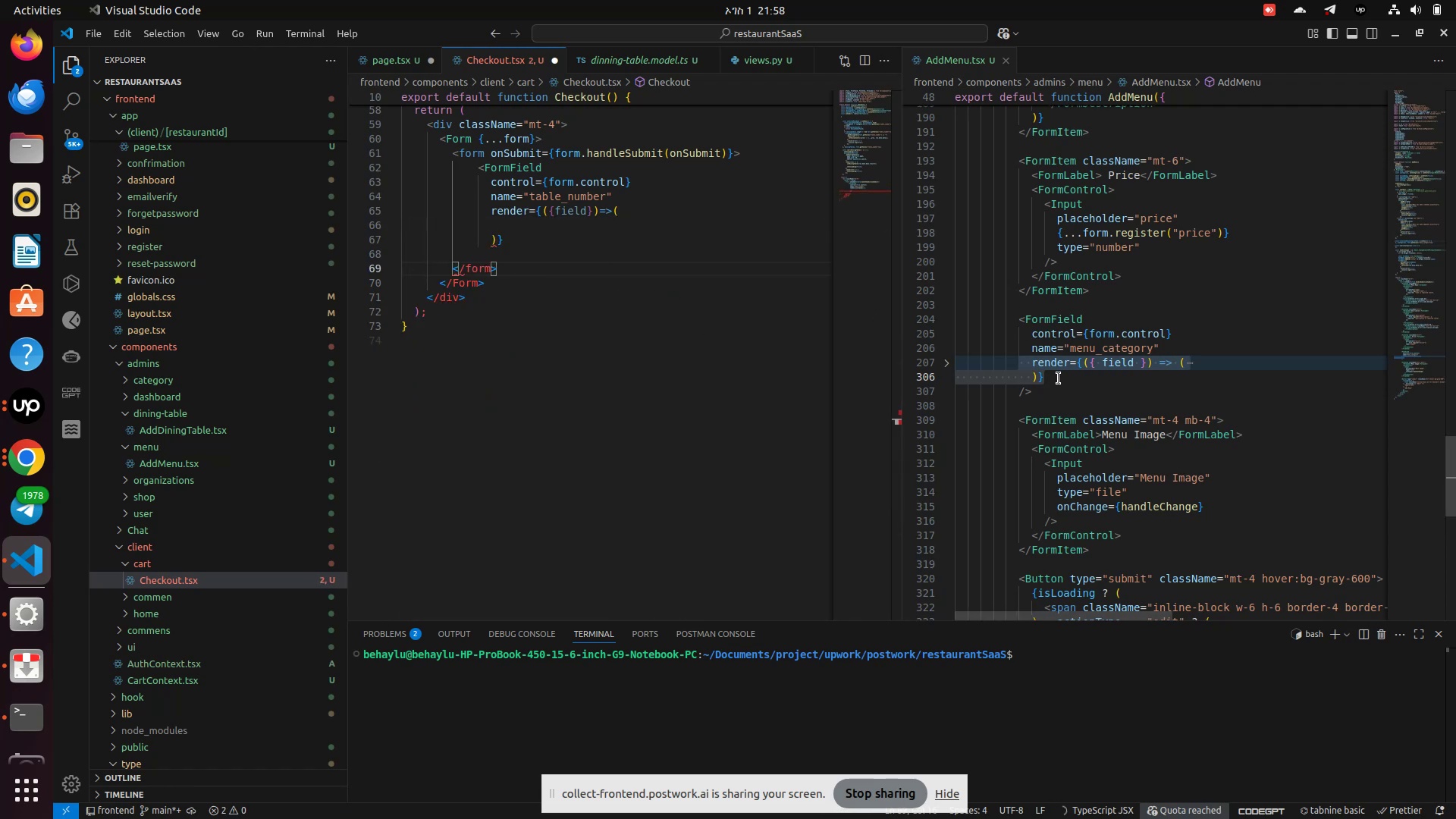 
left_click_drag(start_coordinate=[1031, 366], to_coordinate=[1059, 375])
 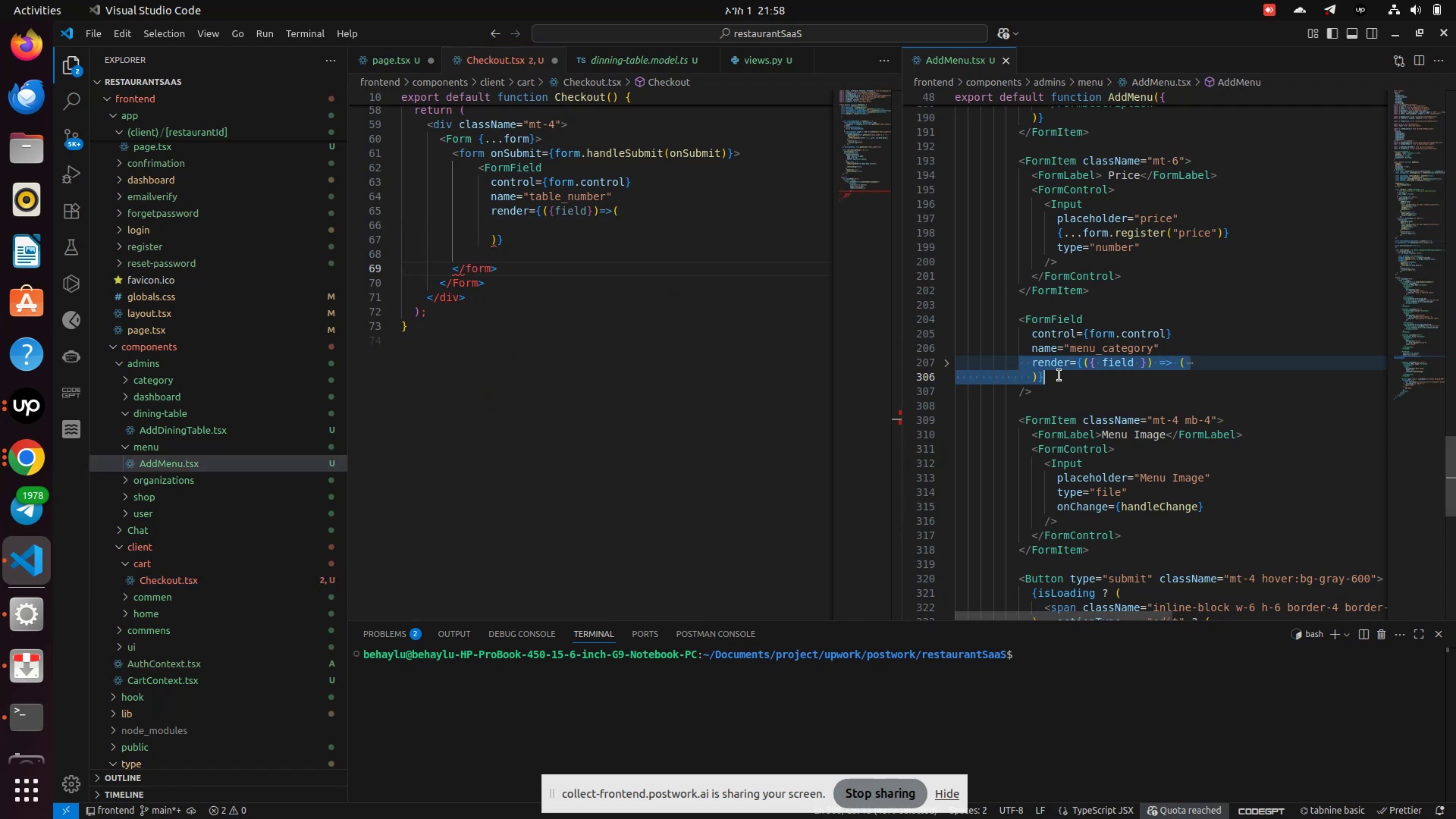 
key(Control+C)
 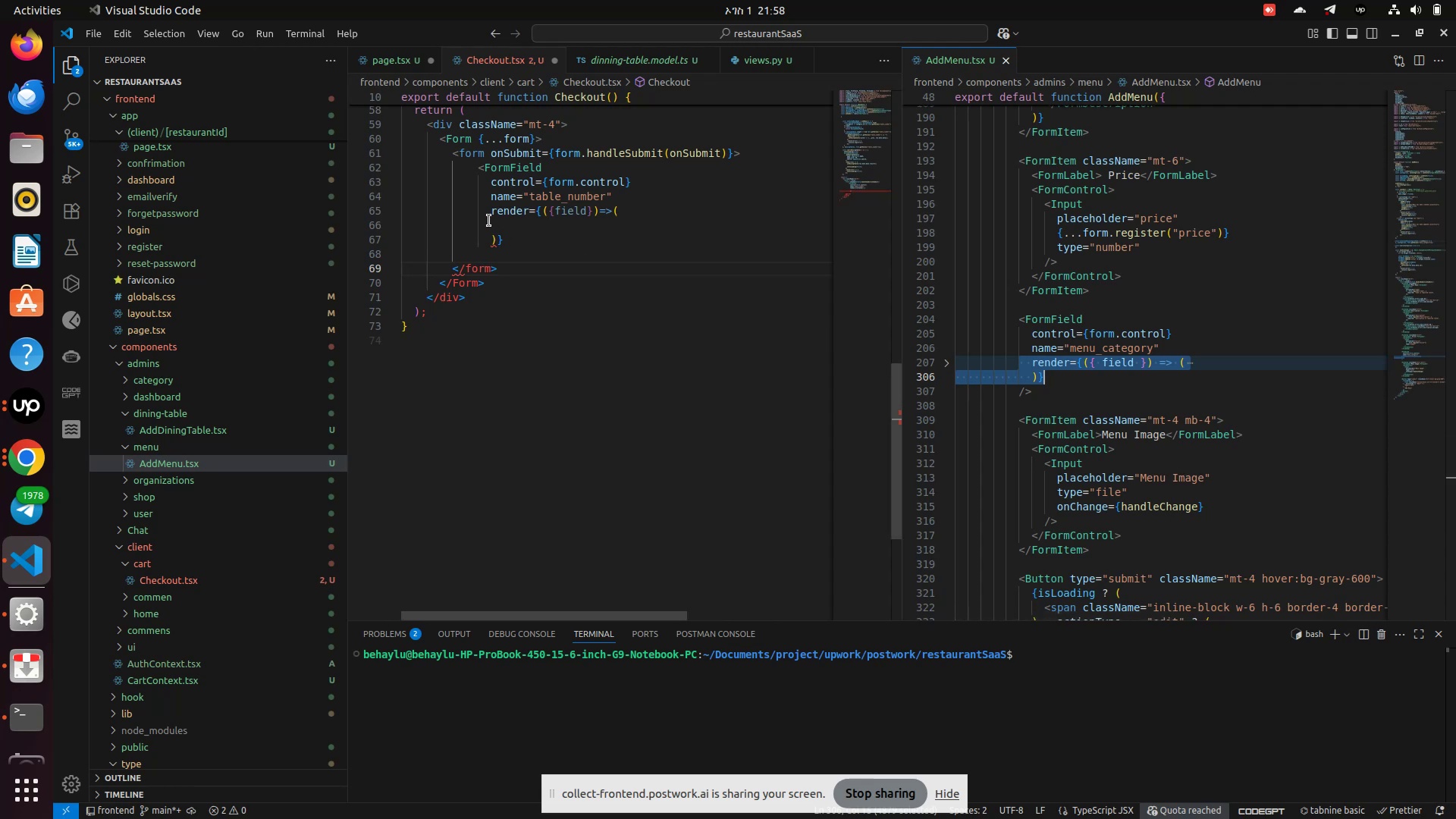 
left_click_drag(start_coordinate=[487, 218], to_coordinate=[510, 235])
 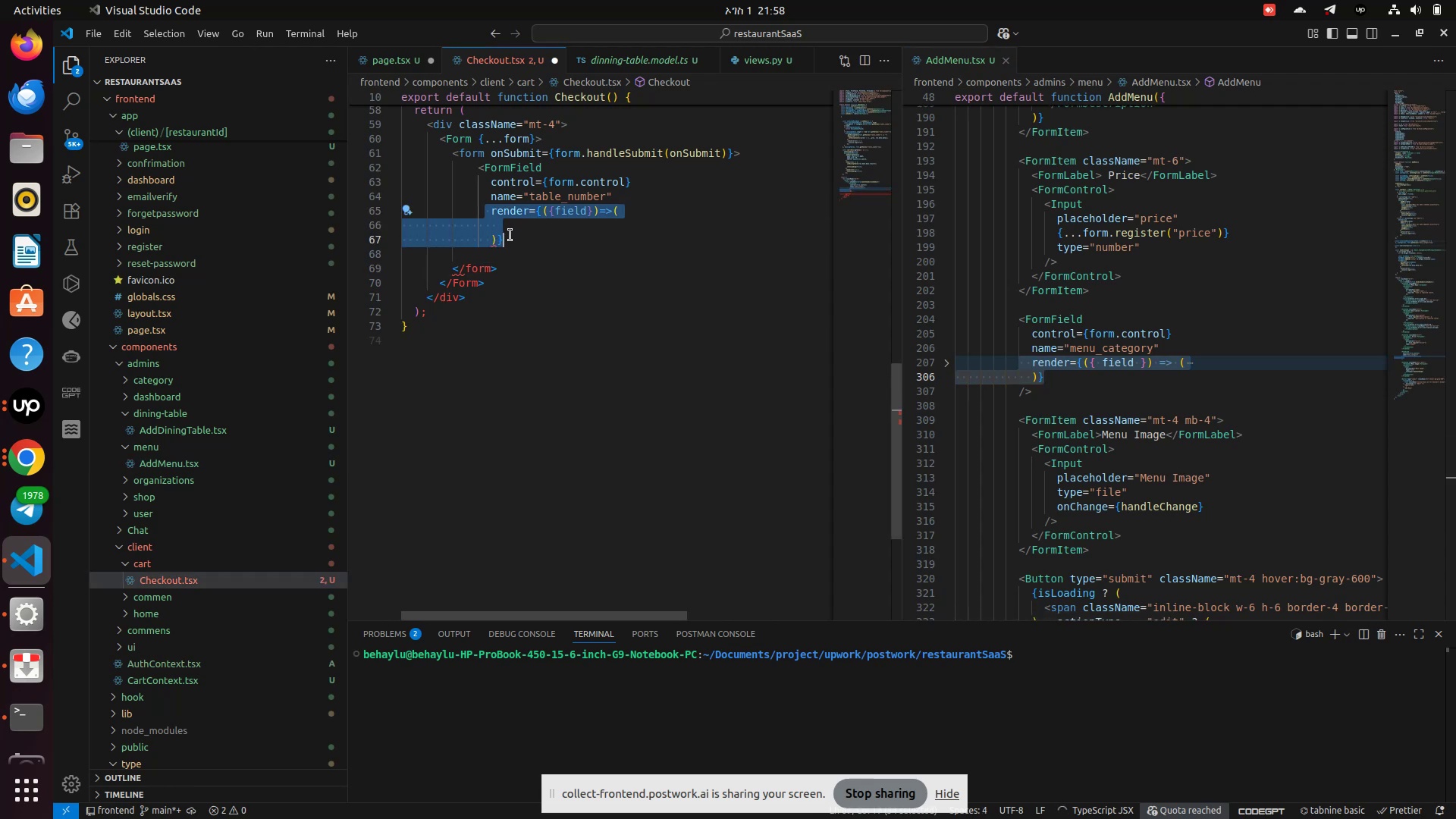 
key(Control+V)
 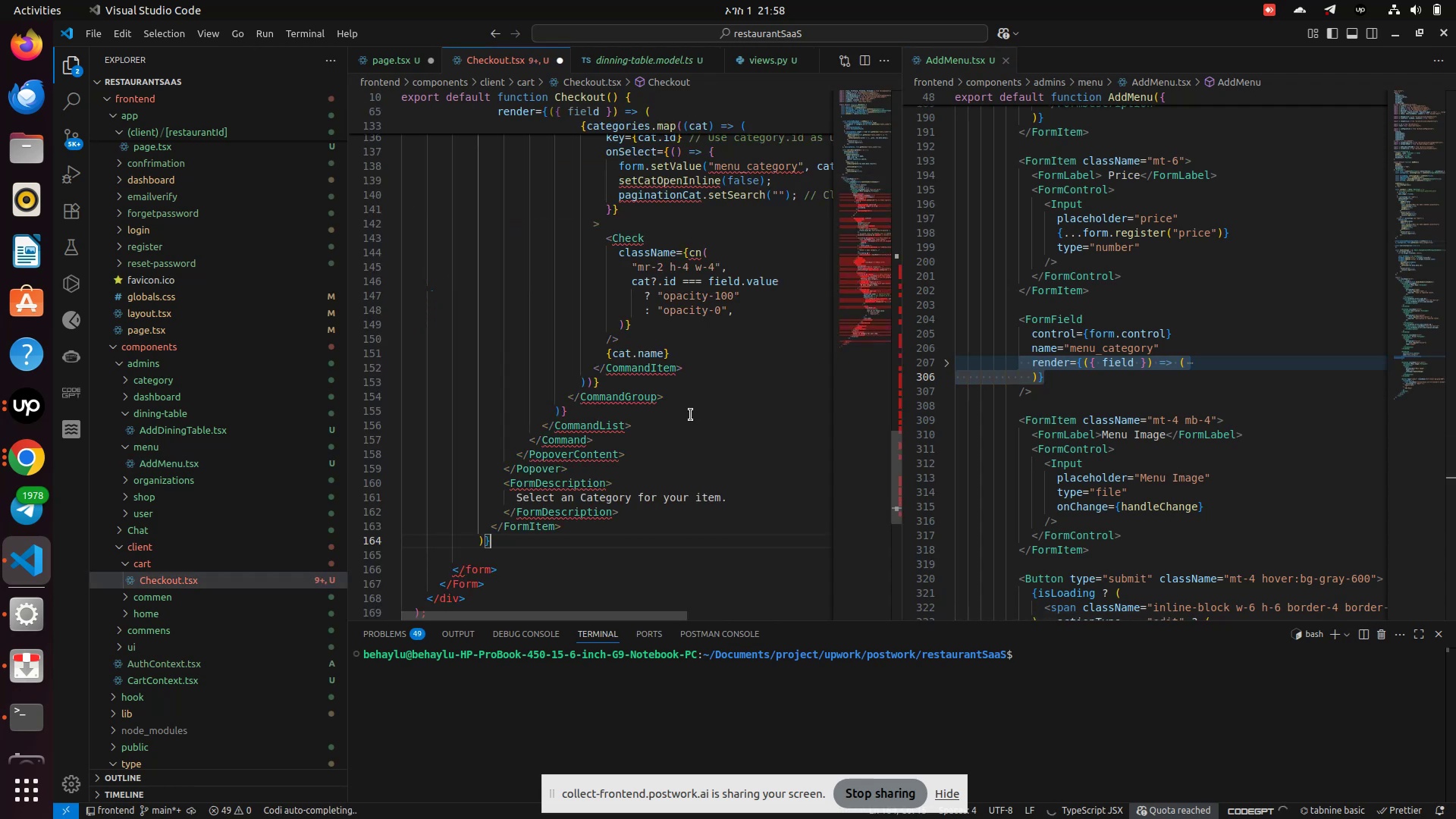 
scroll: coordinate [692, 413], scroll_direction: none, amount: 0.0
 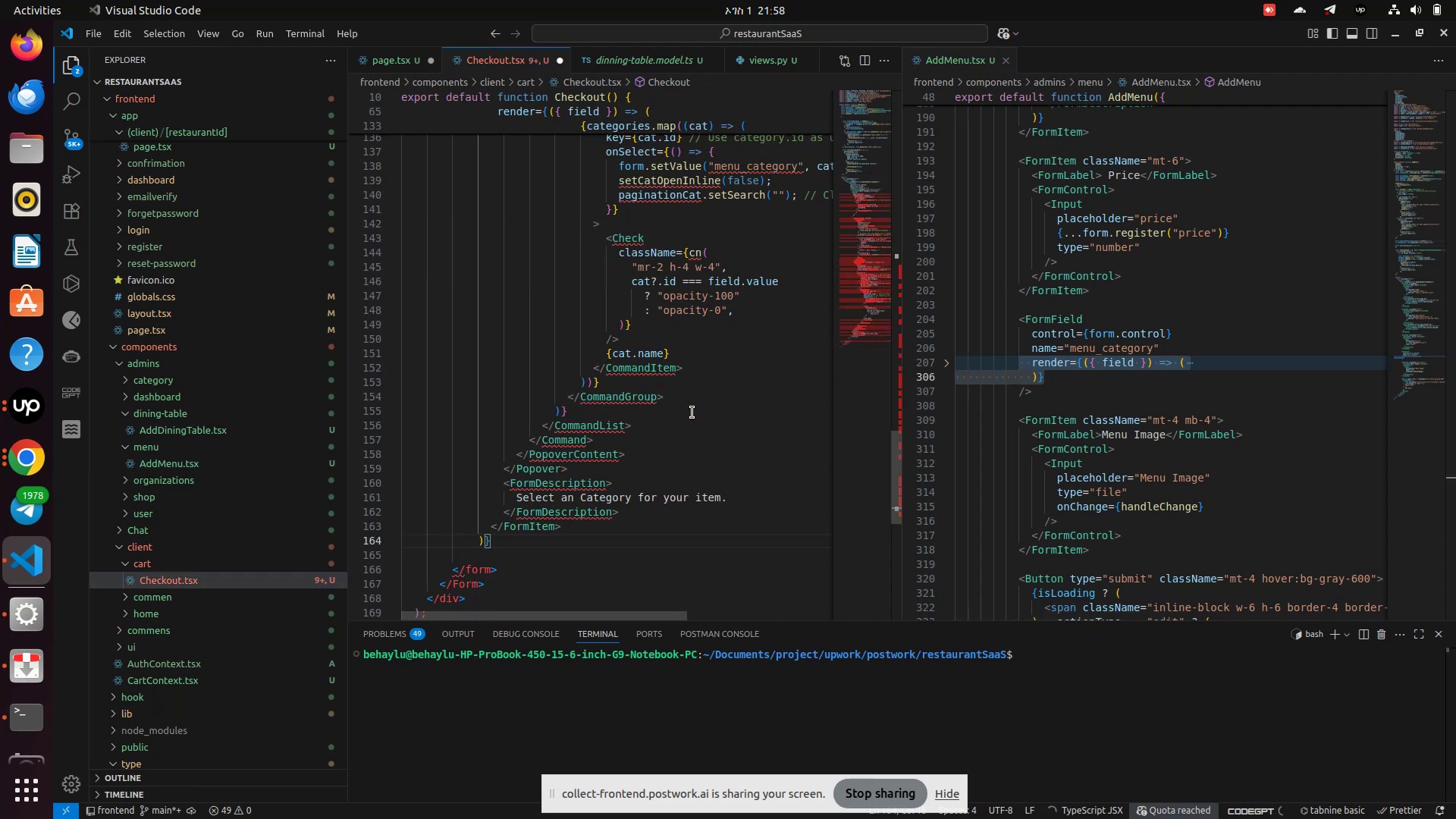 
scroll: coordinate [535, 343], scroll_direction: up, amount: 31.0
 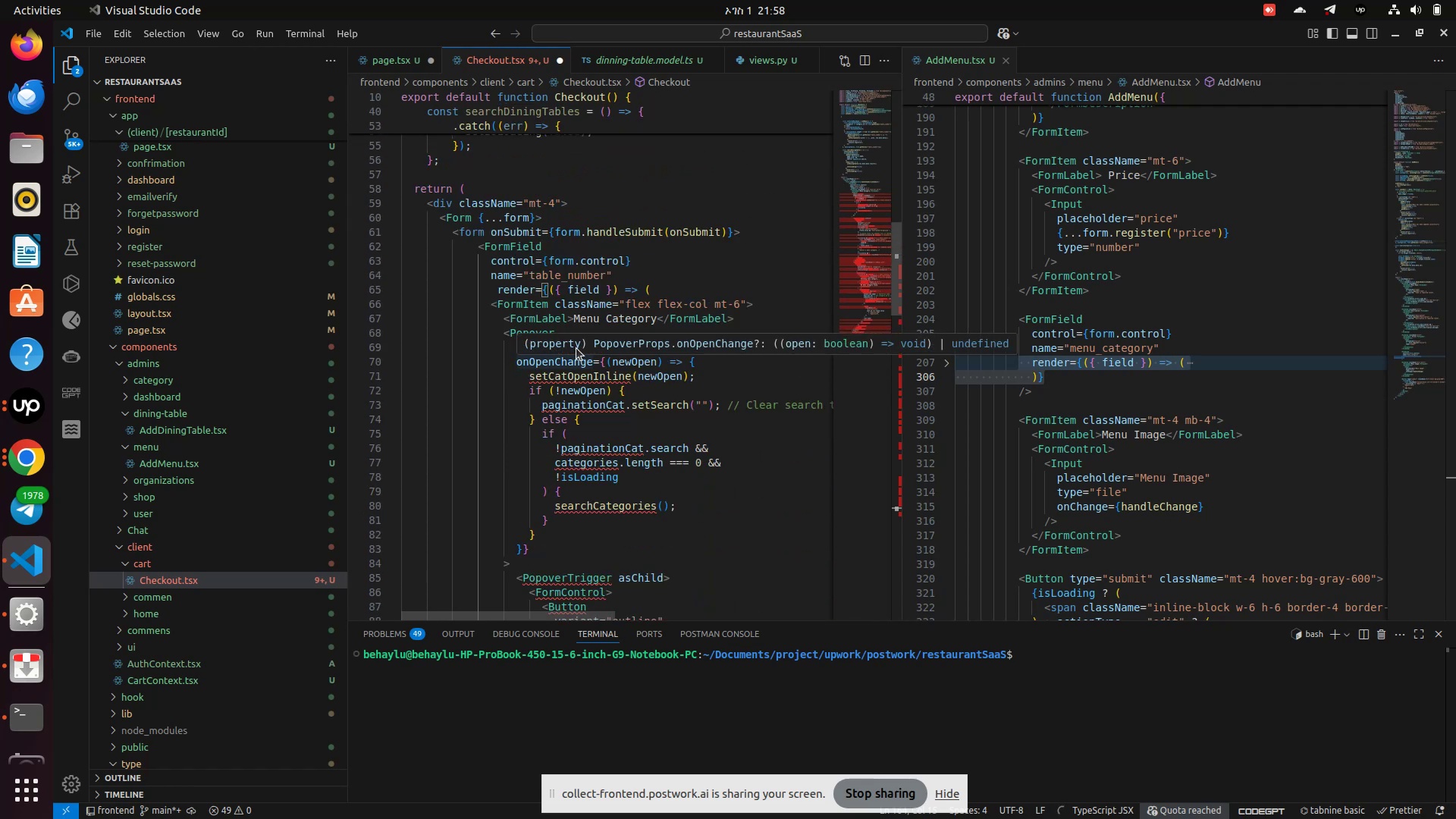 
left_click([542, 396])
 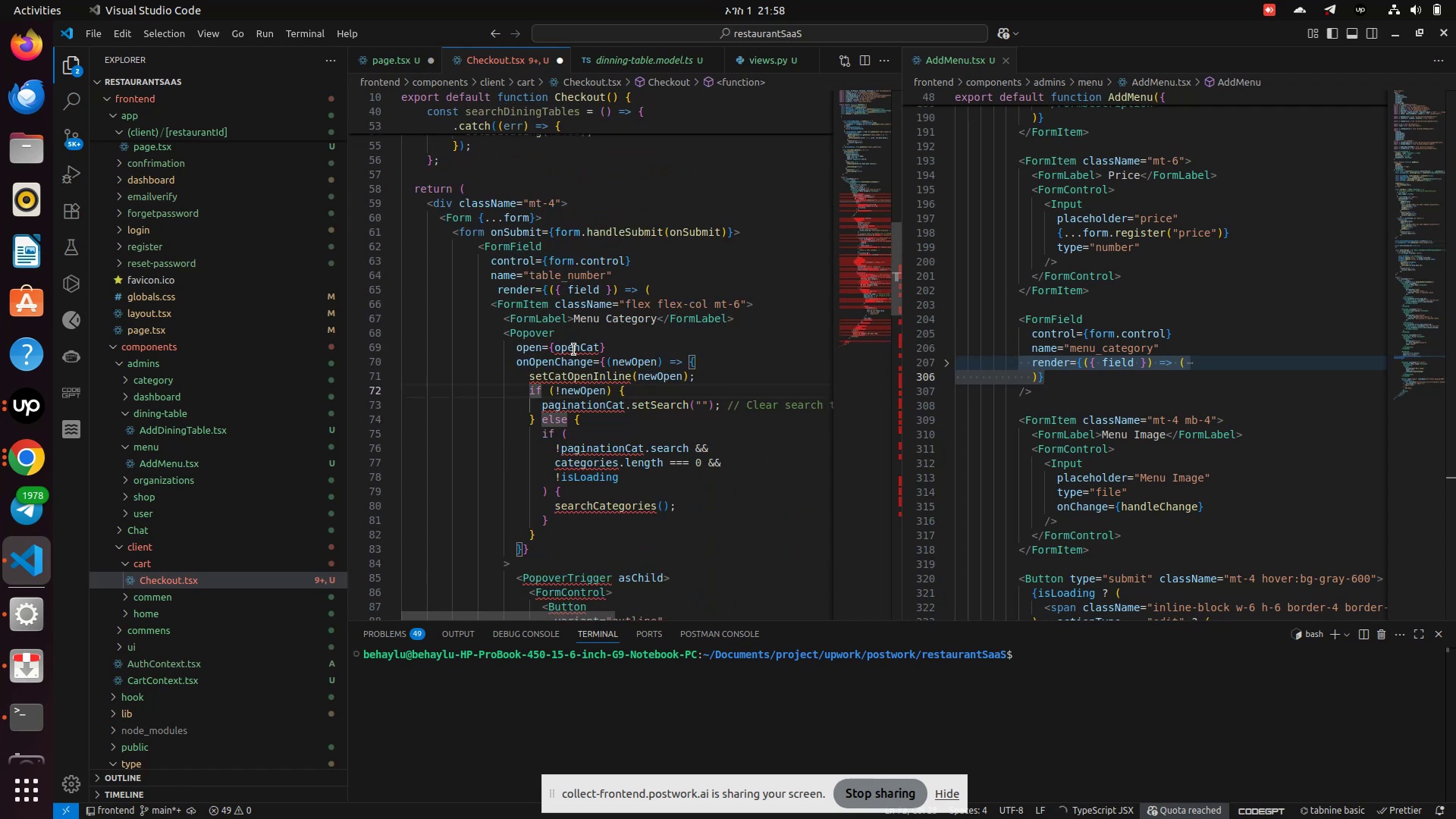 
left_click([574, 351])
 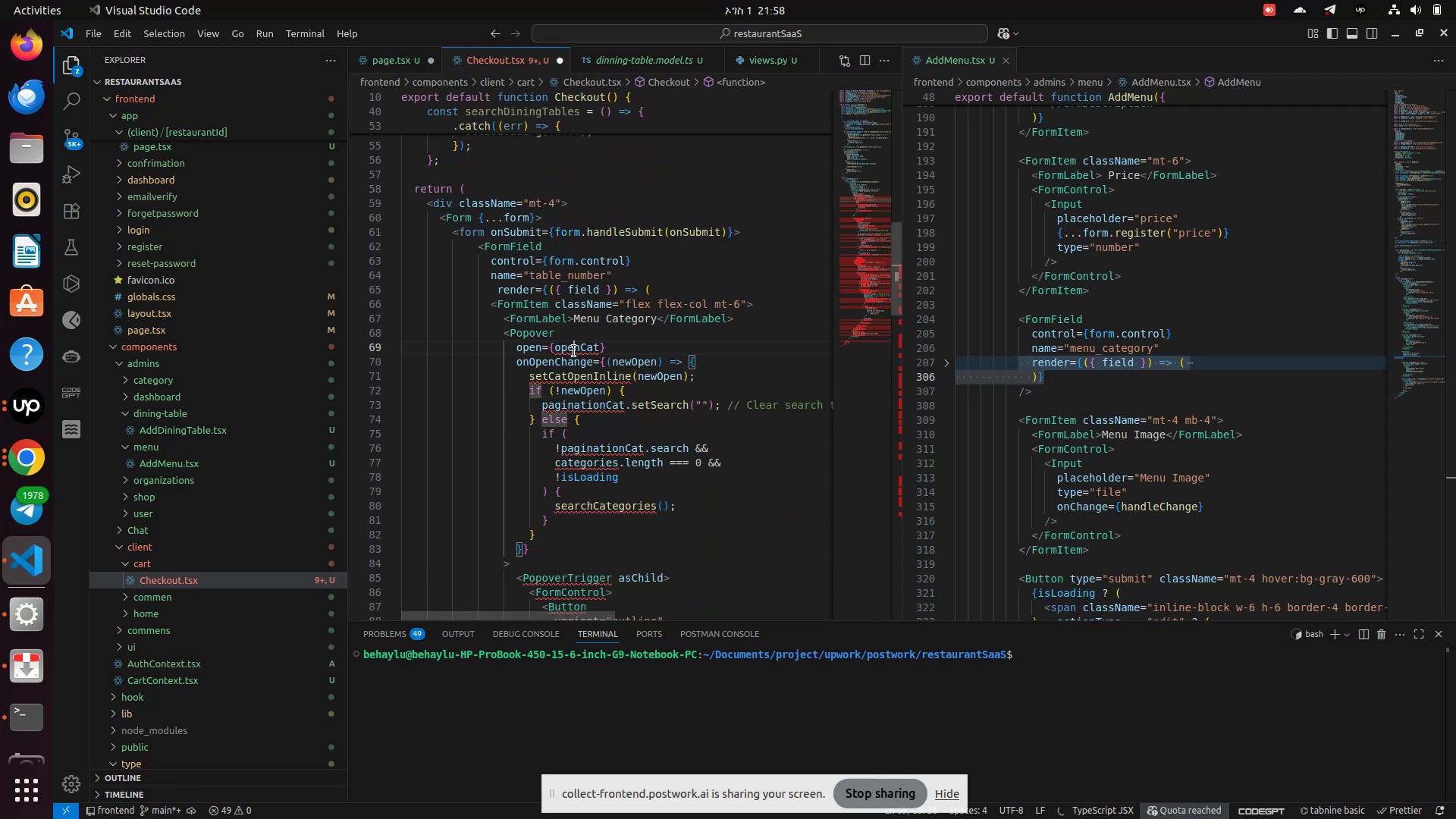 
left_click([574, 351])
 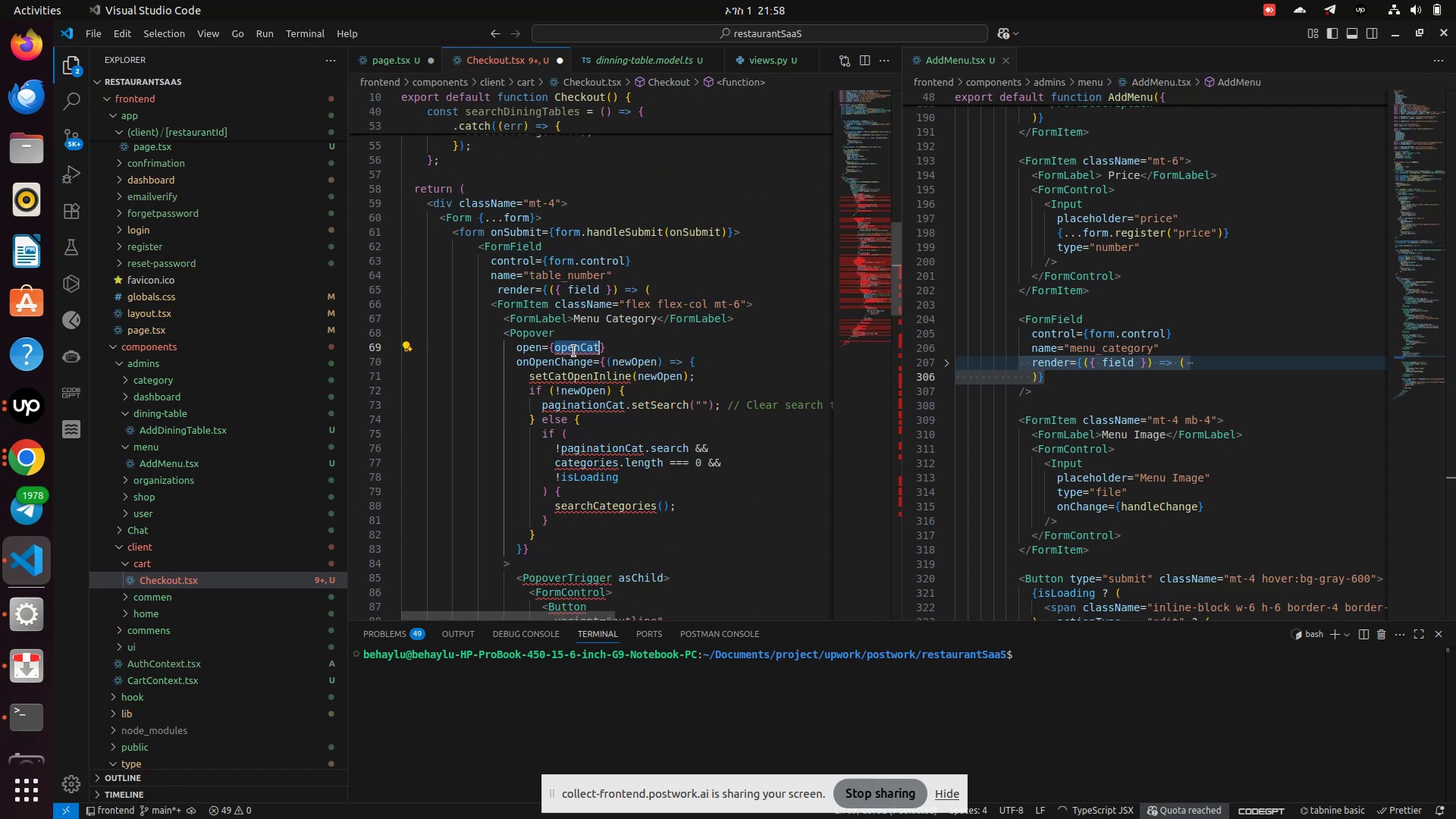 
key(Backspace)
type(openD)
 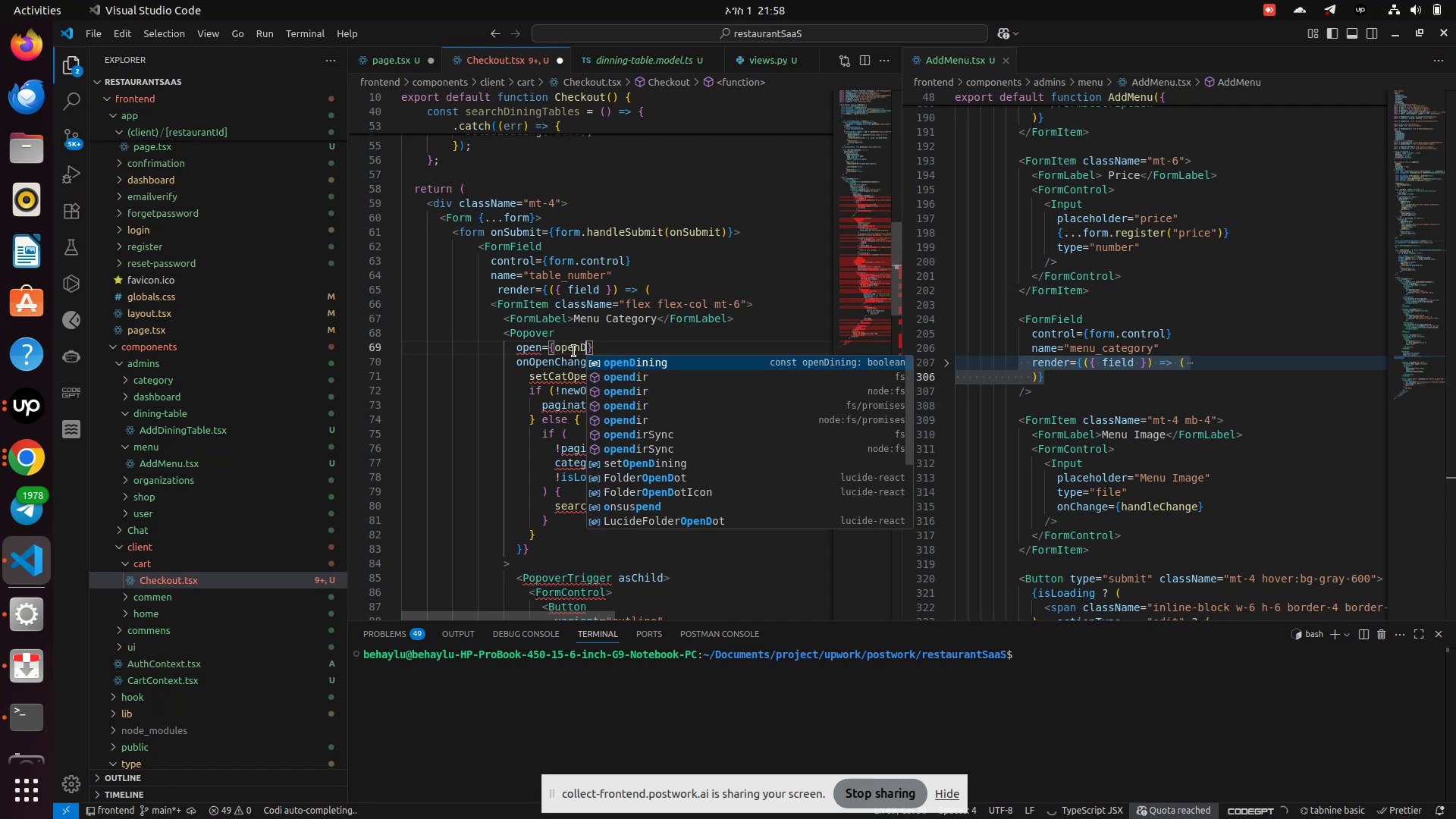 
key(Enter)
 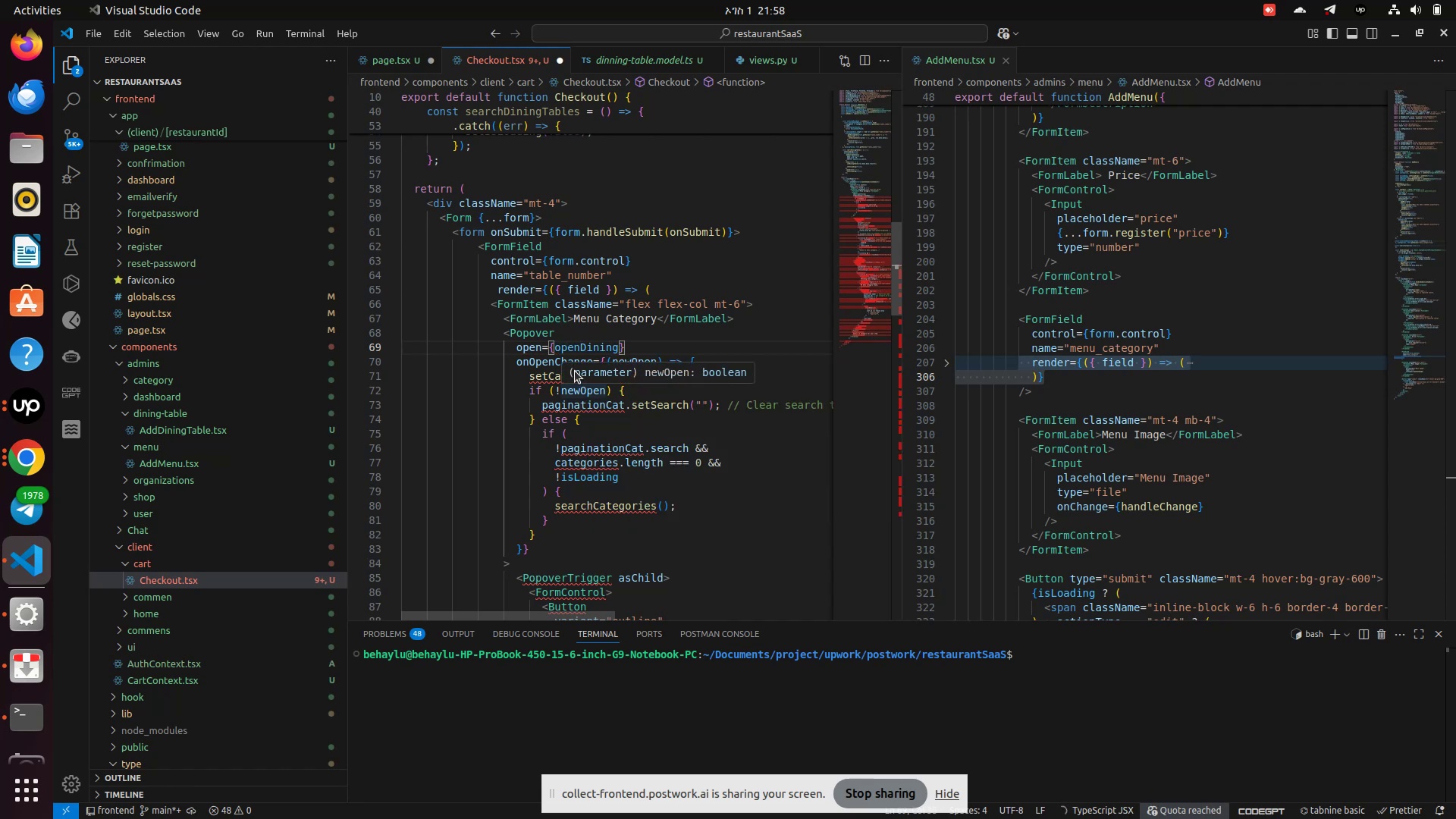 
double_click([557, 379])
 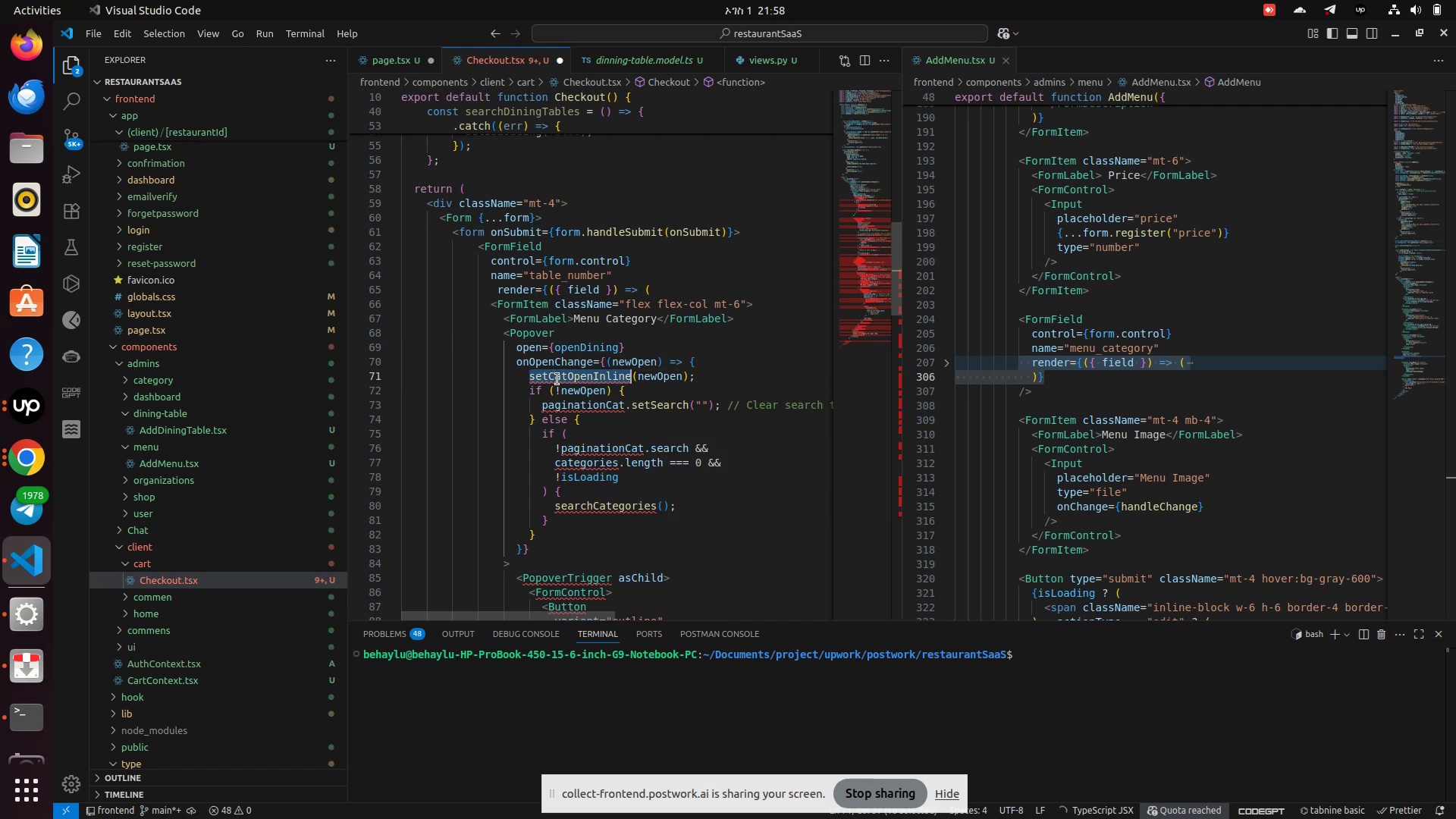 
type(set)
 